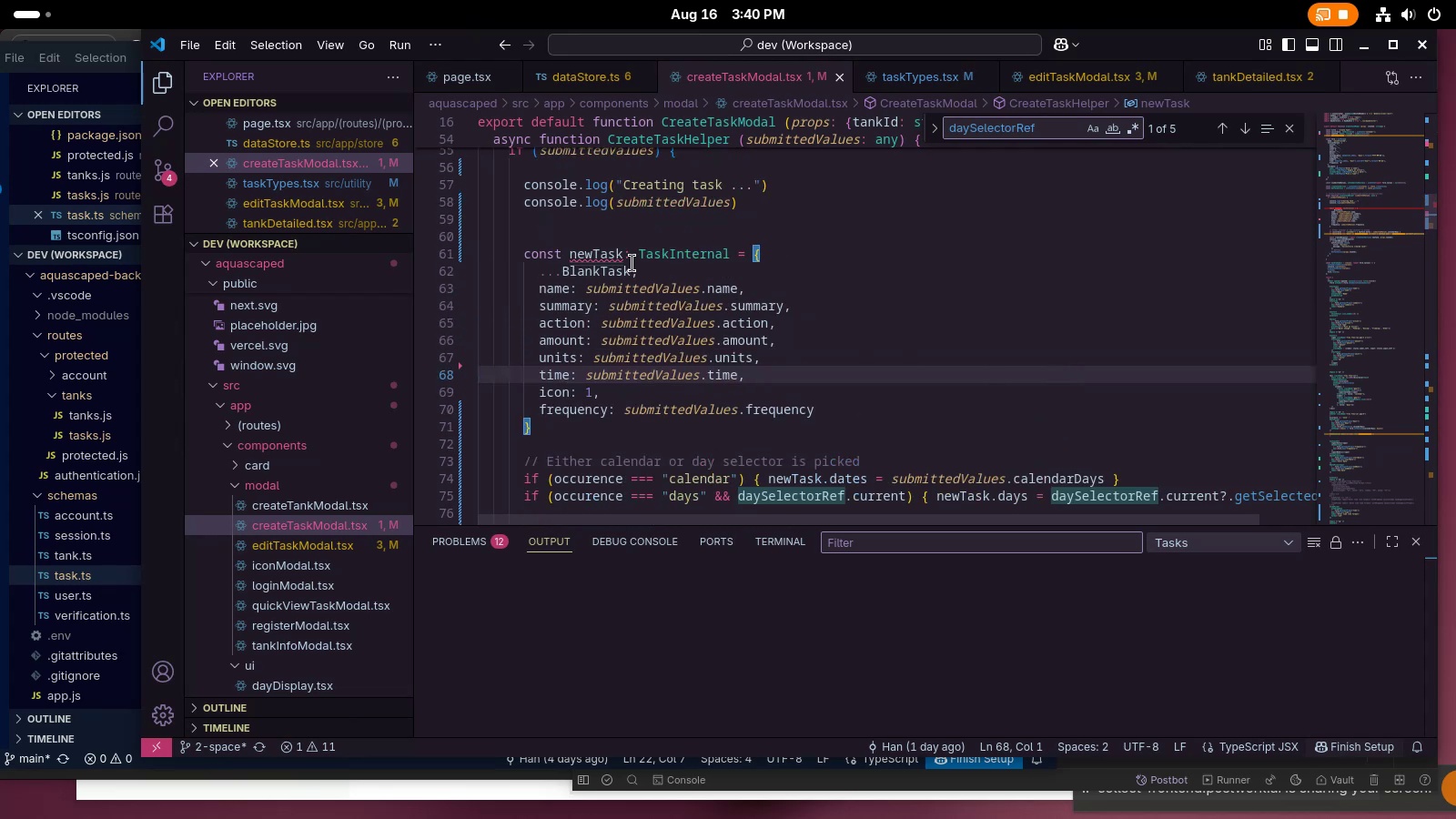 
hold_key(key=ControlLeft, duration=0.47)
left_click([661, 252])
 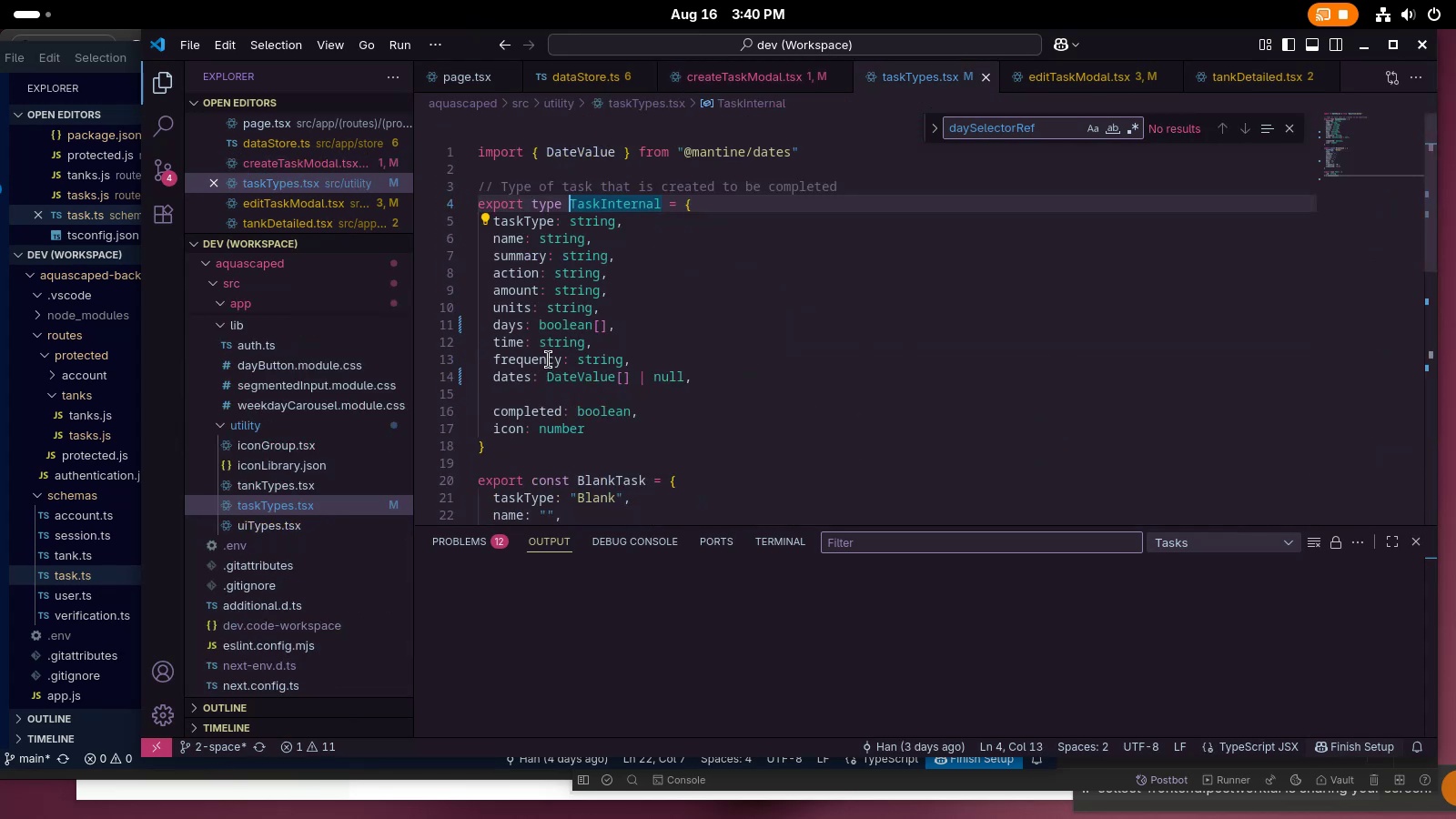 
left_click([517, 379])
 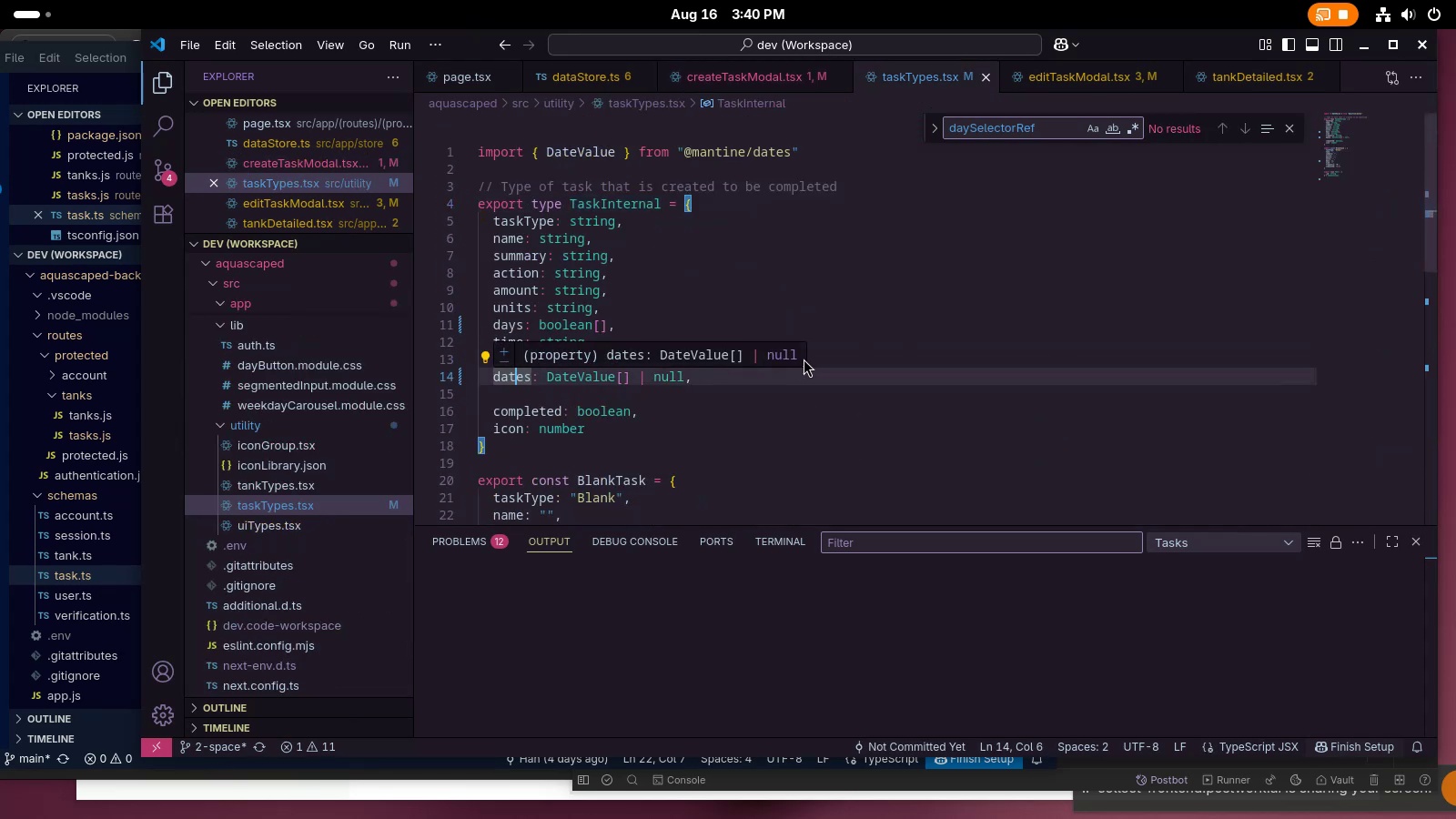 
scroll: coordinate [729, 282], scroll_direction: down, amount: 6.0
 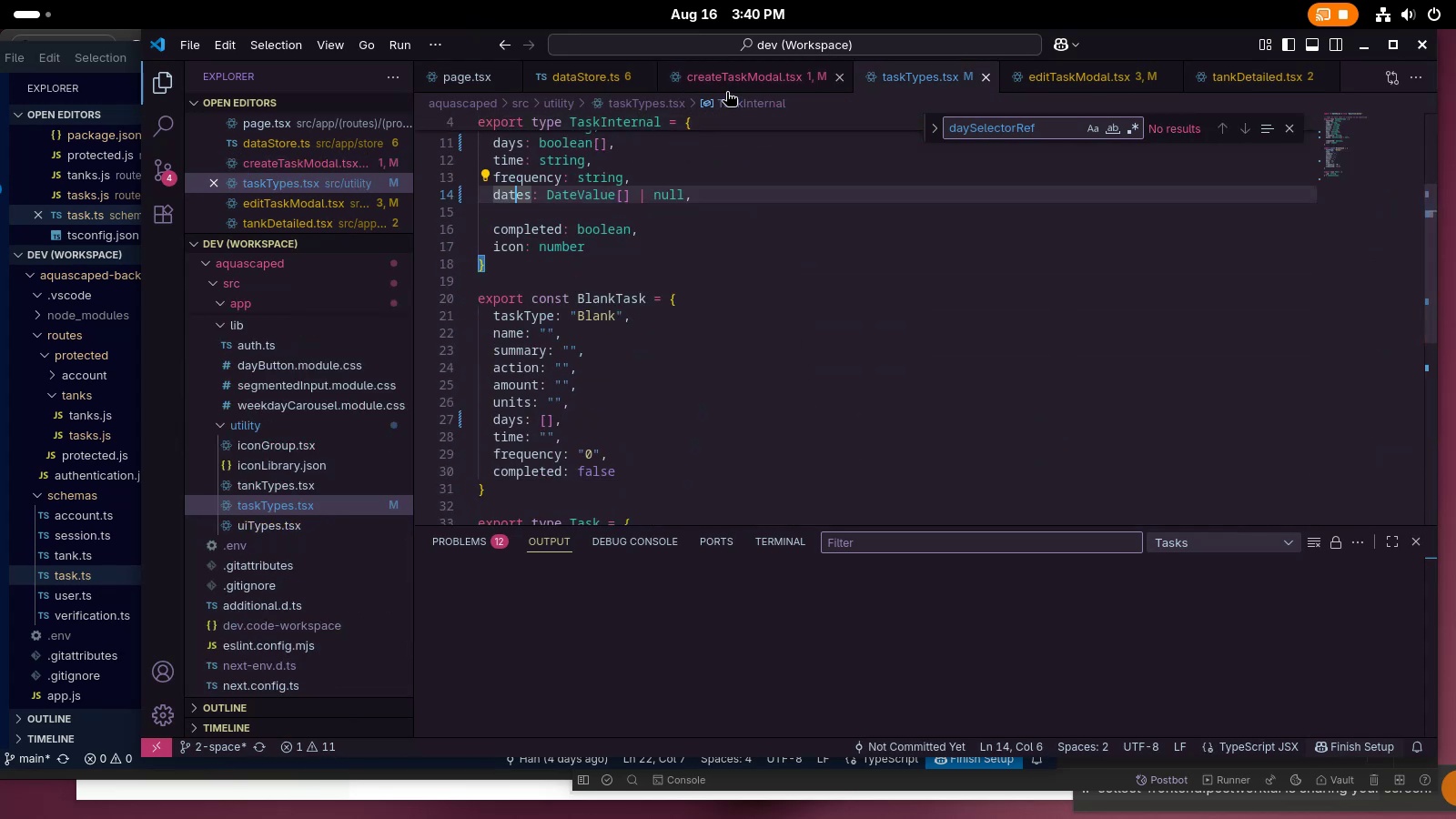 
left_click([740, 78])
 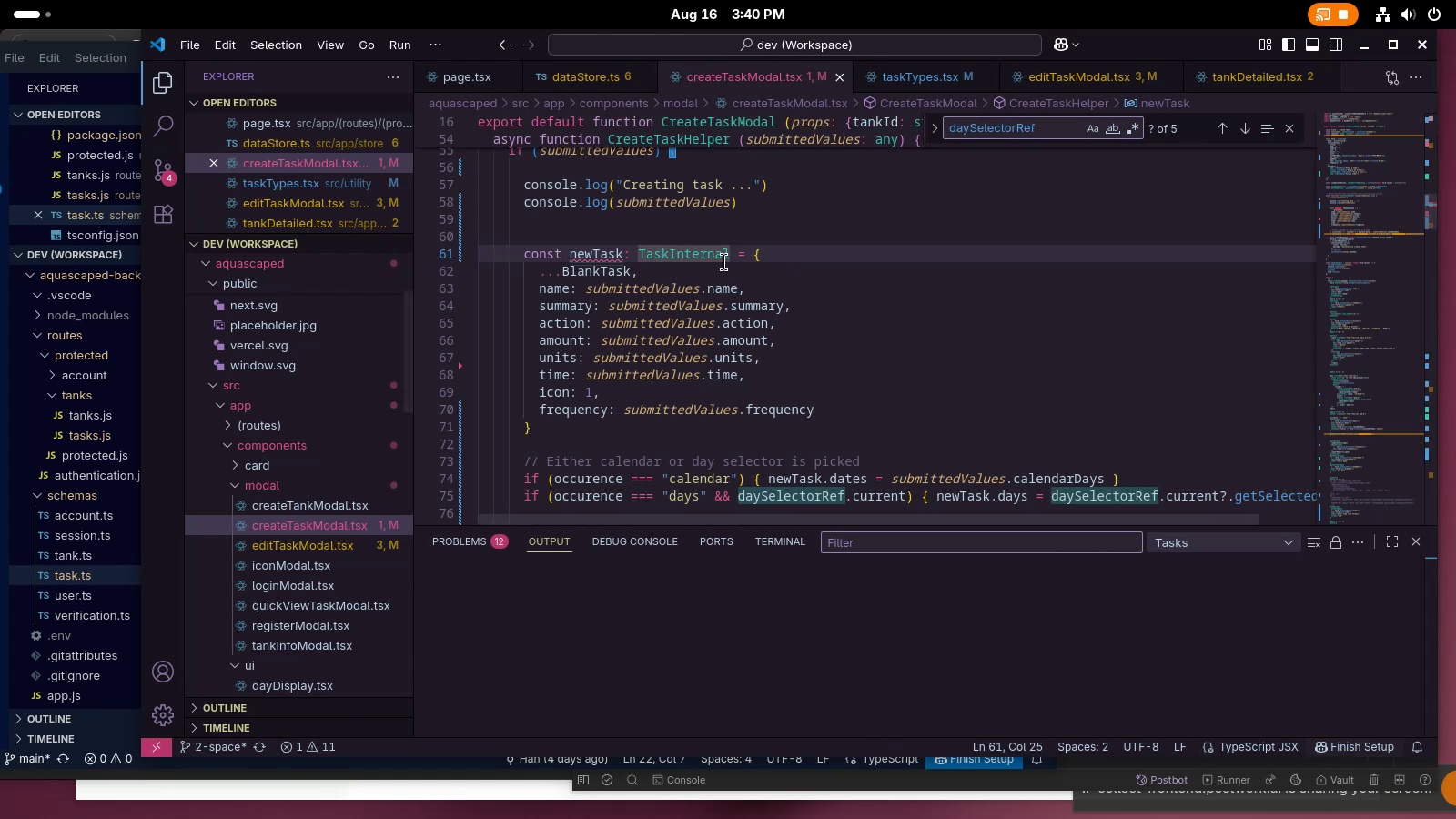 
left_click([700, 290])
 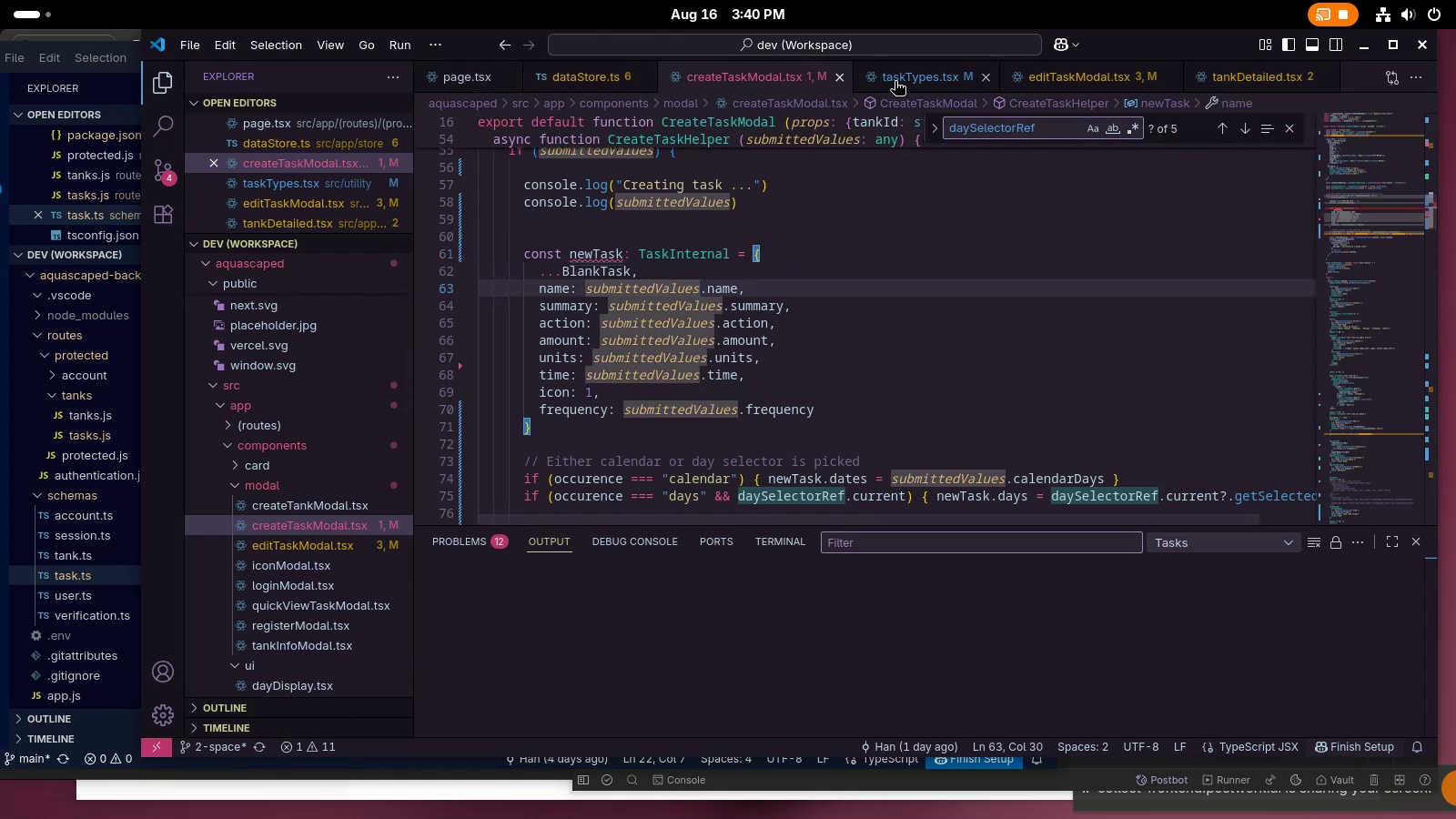 
hold_key(key=ControlLeft, duration=0.75)
left_click([622, 281])
 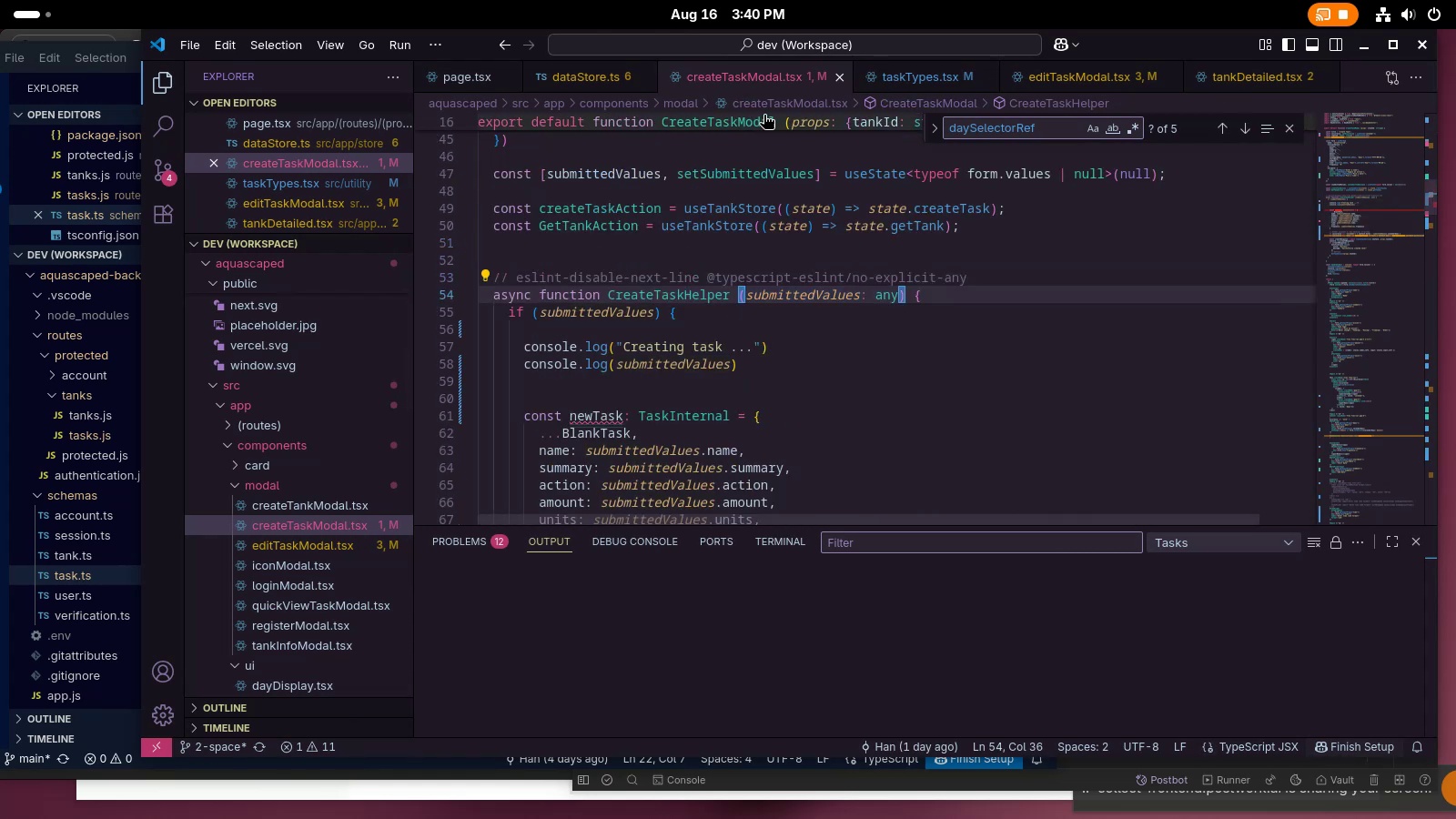 
mouse_move([741, 86])
 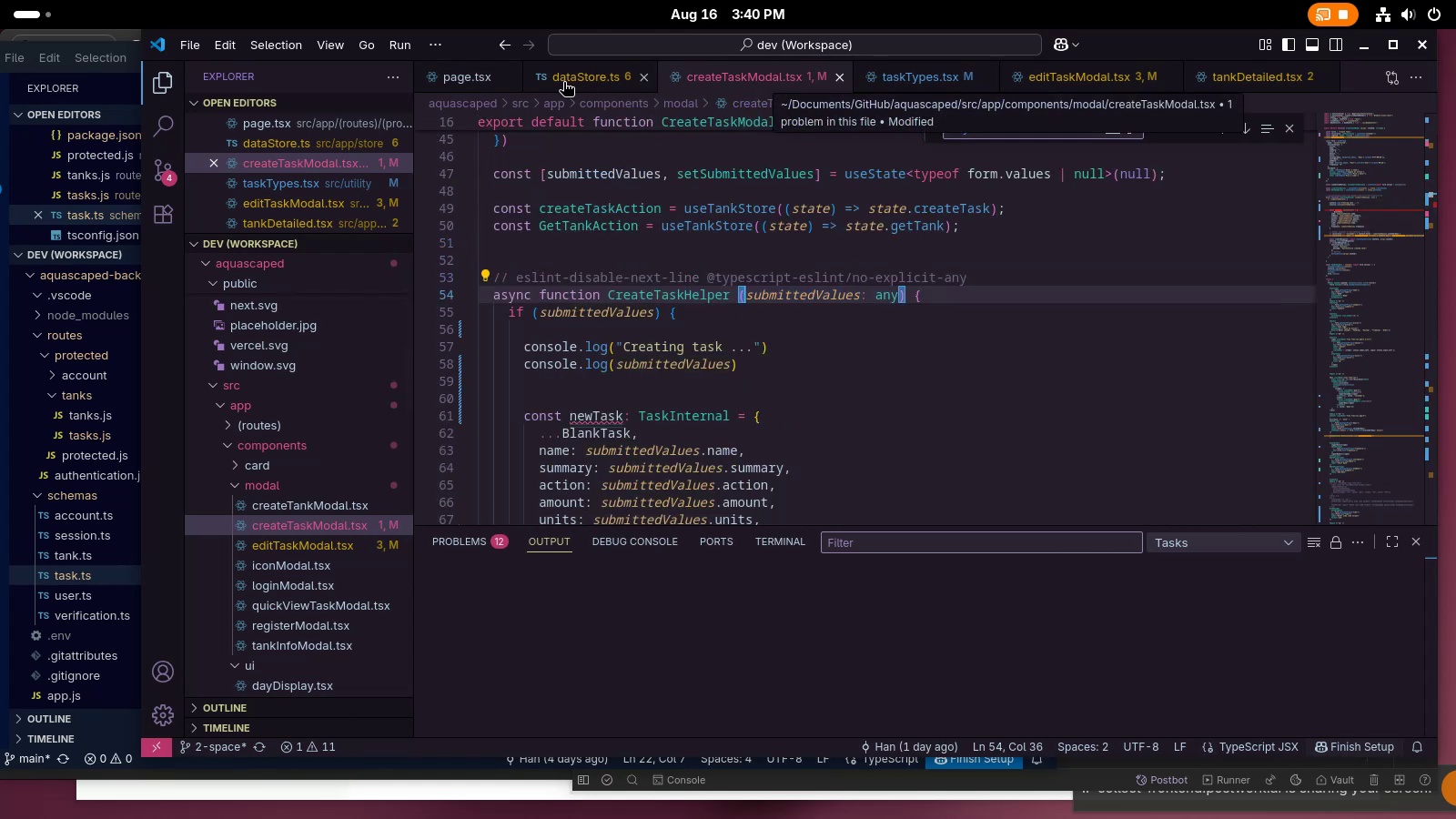 
left_click([561, 82])
 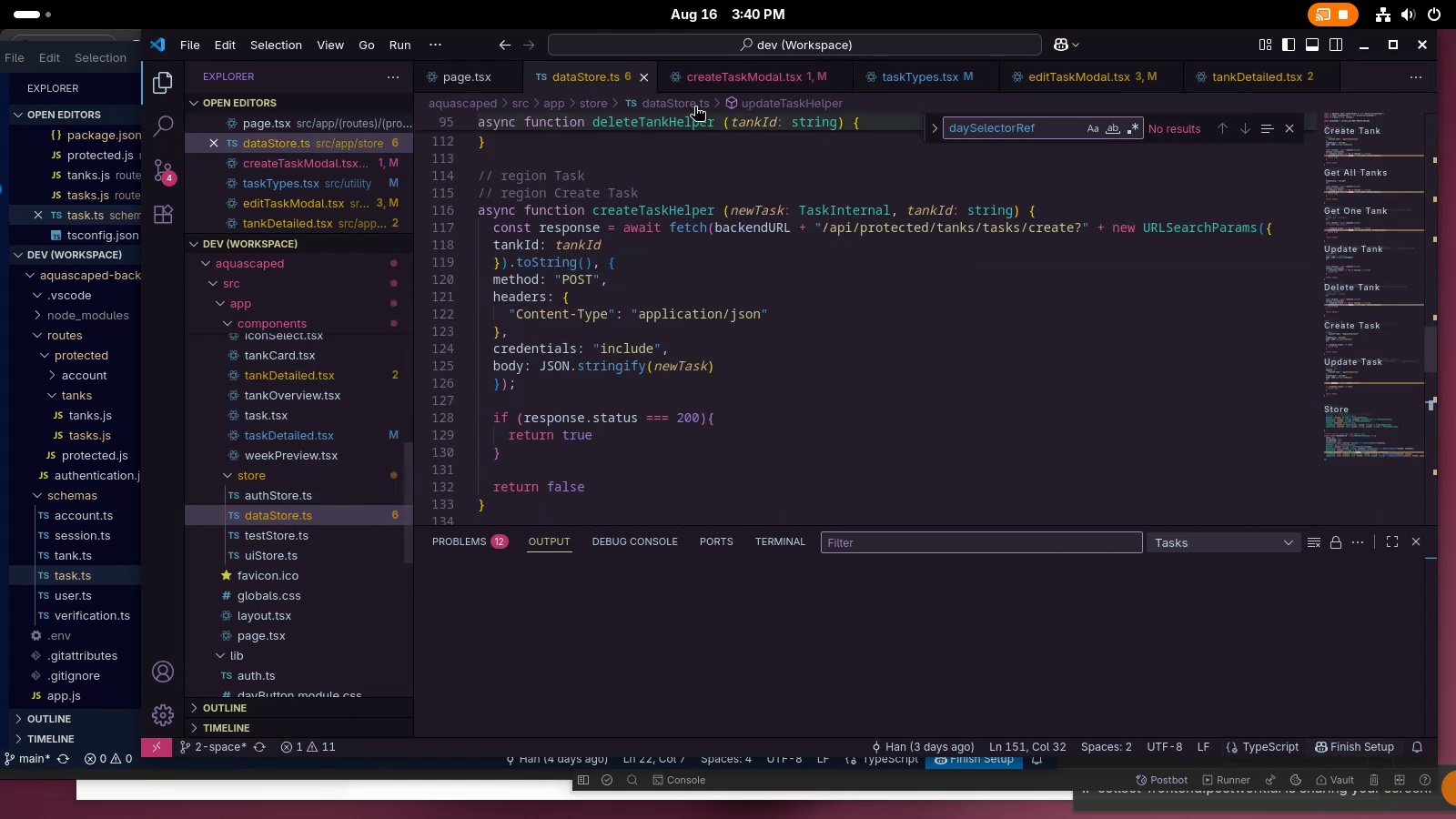 
left_click([737, 74])
 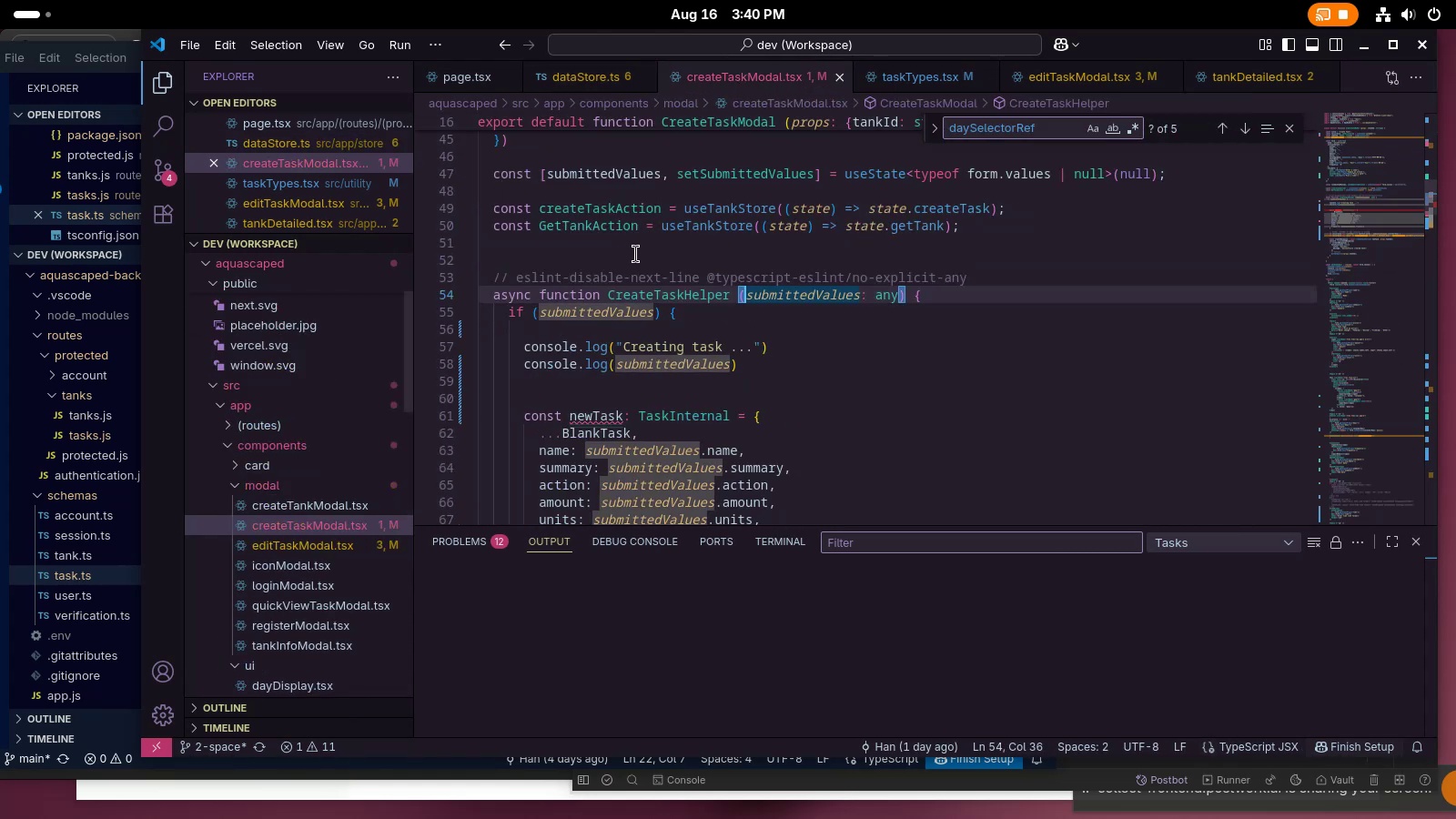 
scroll: coordinate [627, 265], scroll_direction: down, amount: 1.0
 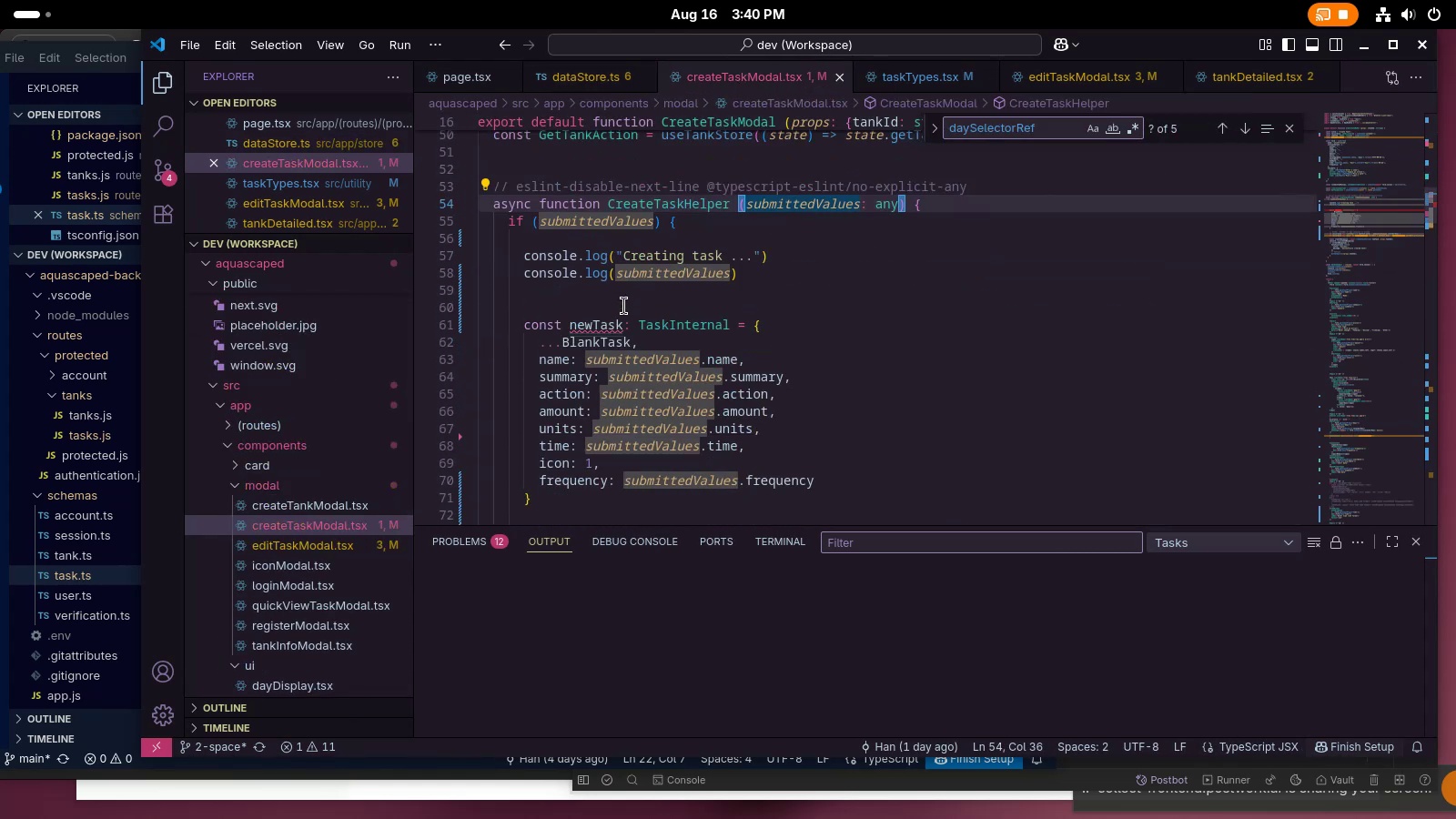 
hold_key(key=ControlLeft, duration=0.9)
left_click([658, 325])
 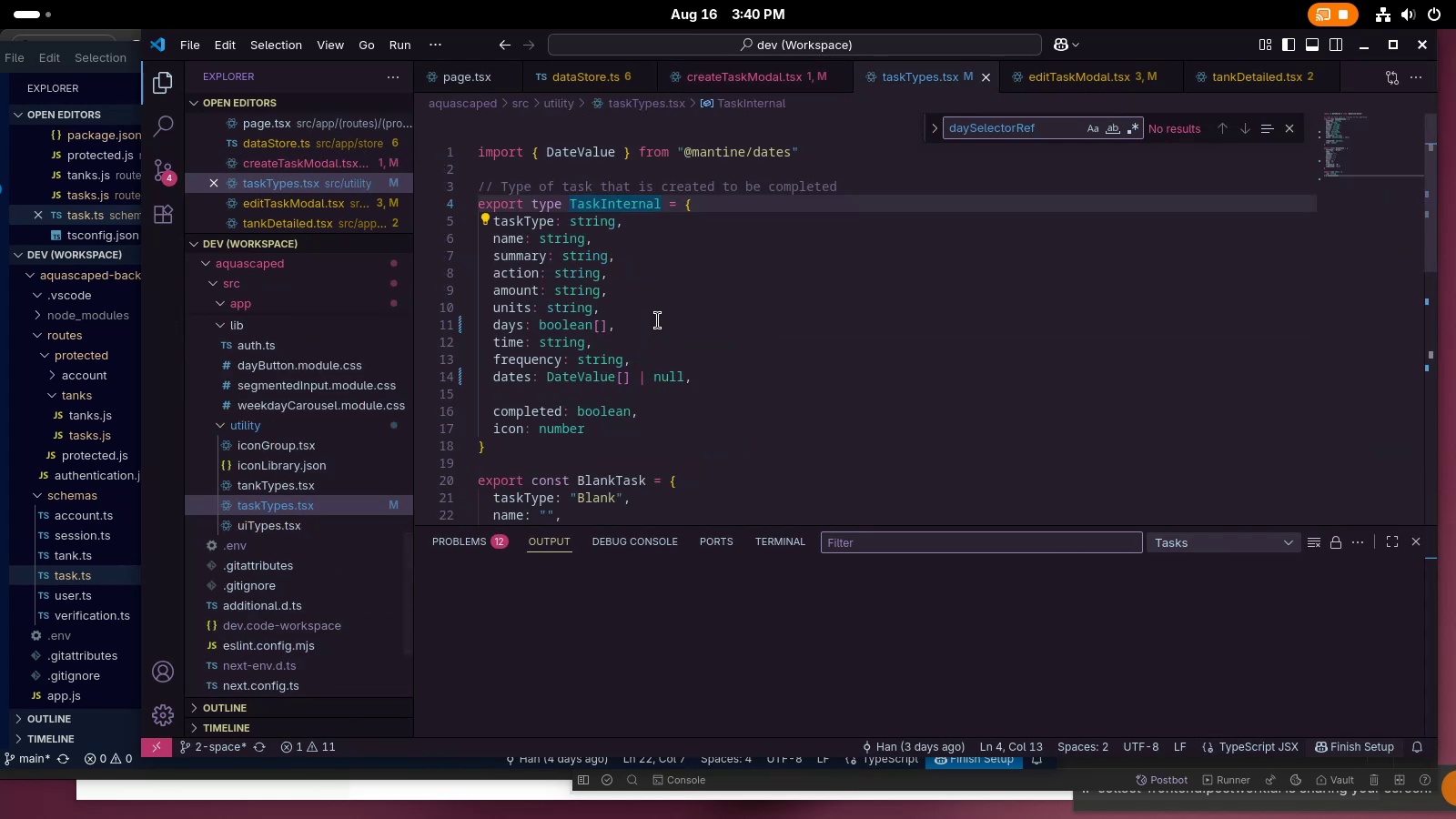 
scroll: coordinate [659, 315], scroll_direction: down, amount: 10.0
 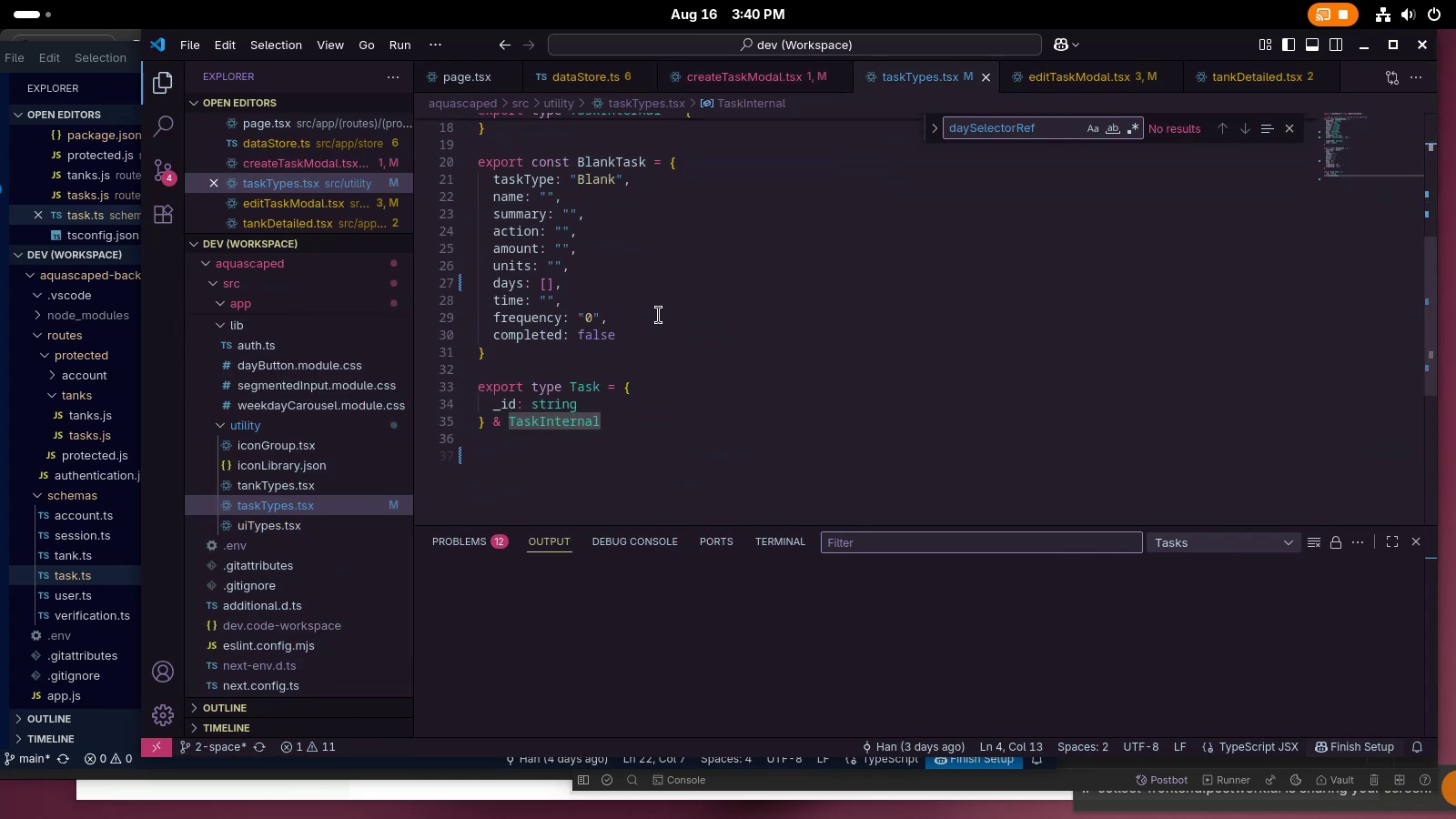 
scroll: coordinate [659, 315], scroll_direction: up, amount: 3.0
 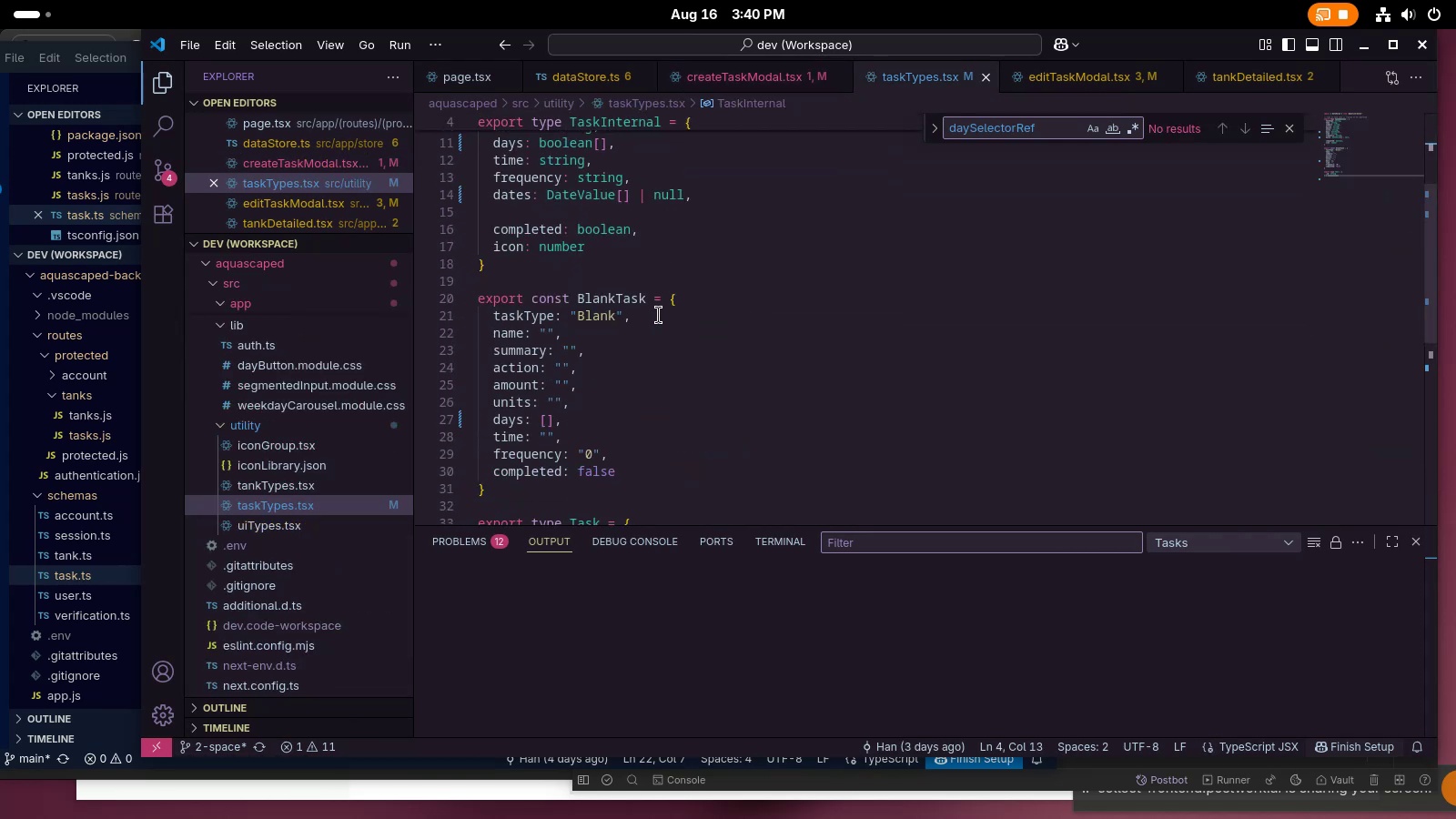 
scroll: coordinate [659, 315], scroll_direction: down, amount: 3.0
 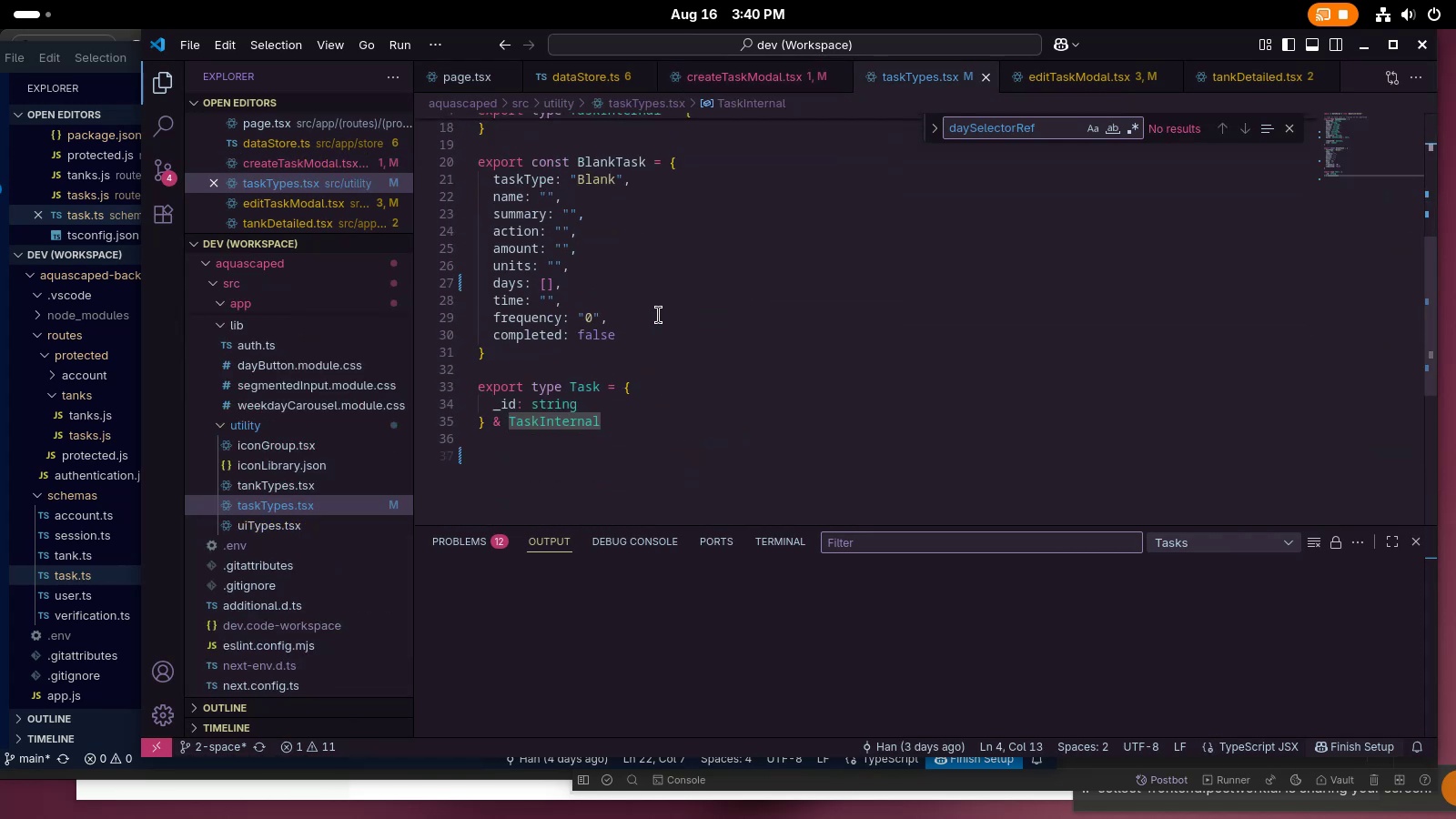 
scroll: coordinate [659, 315], scroll_direction: up, amount: 6.0
 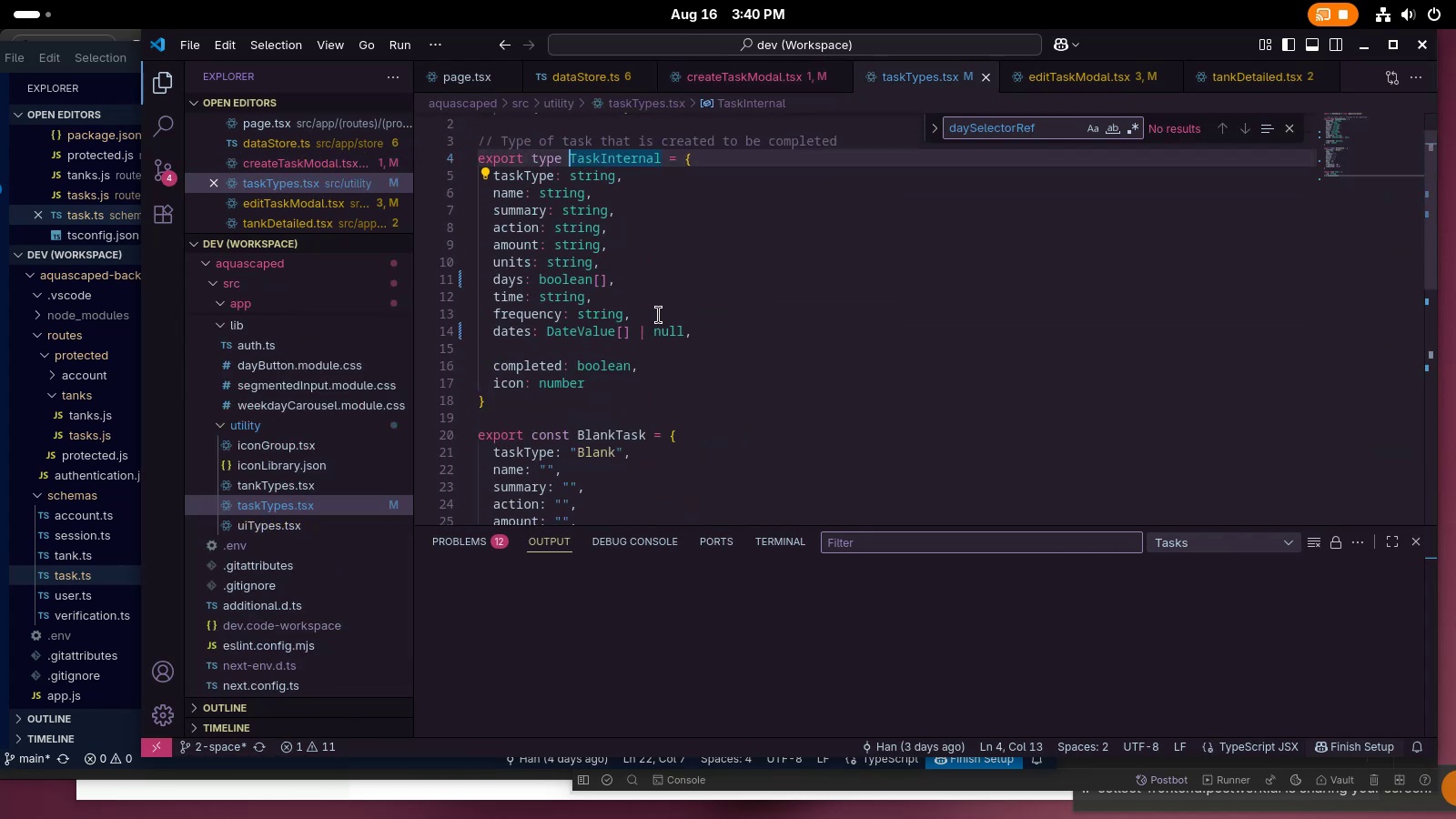 
scroll: coordinate [659, 315], scroll_direction: down, amount: 3.0
 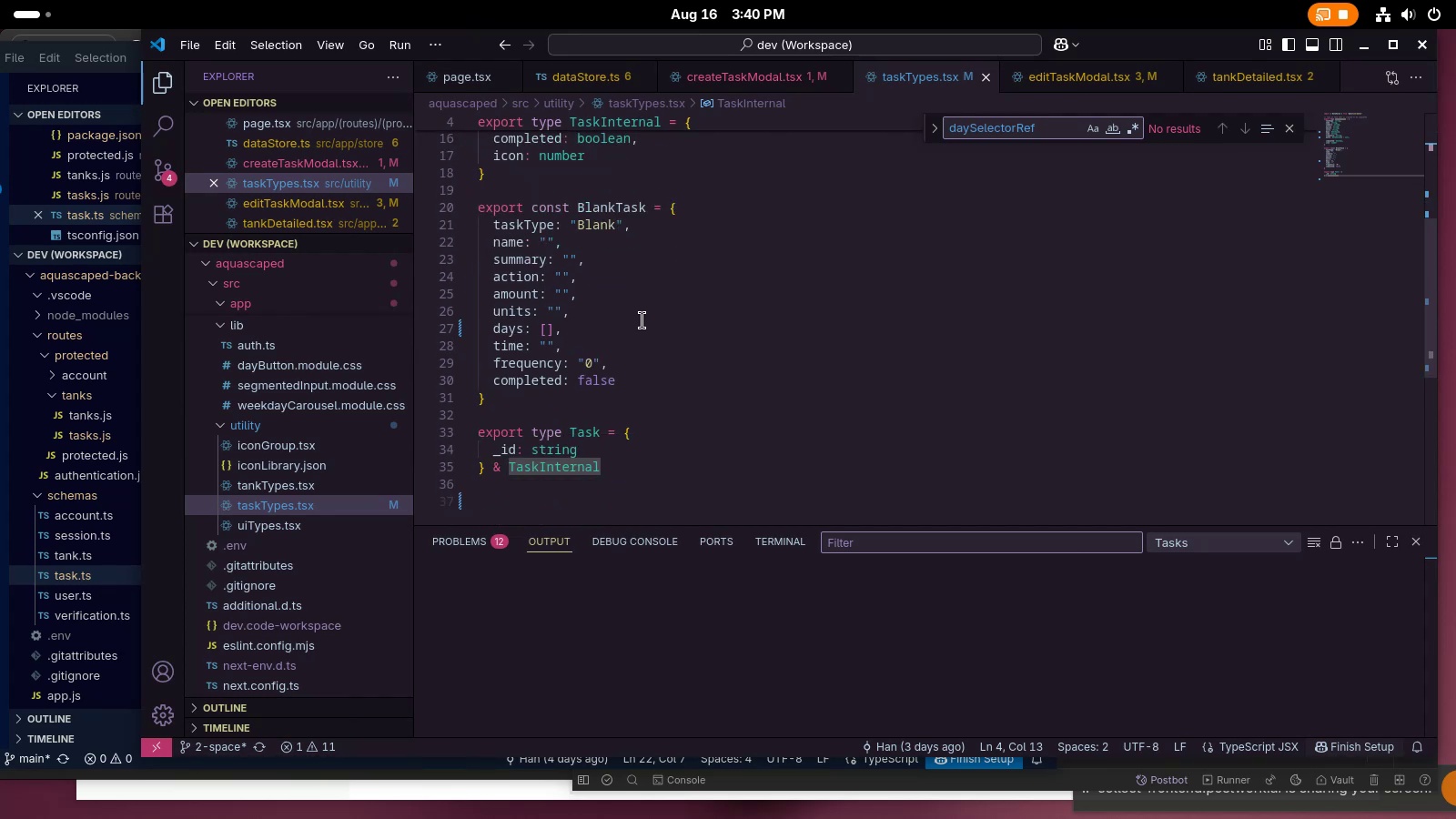 
left_click([646, 318])
 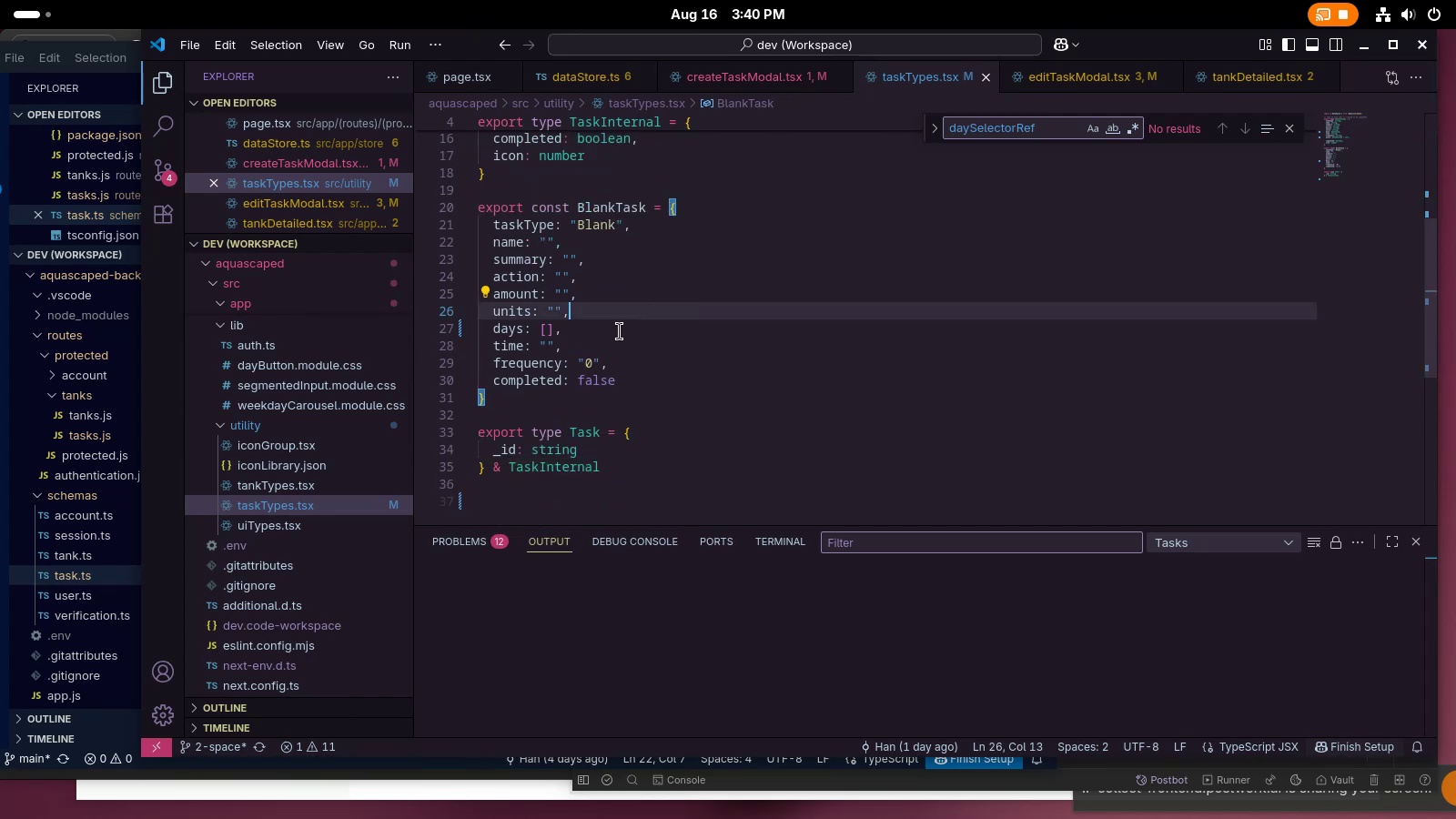 
left_click([615, 333])
 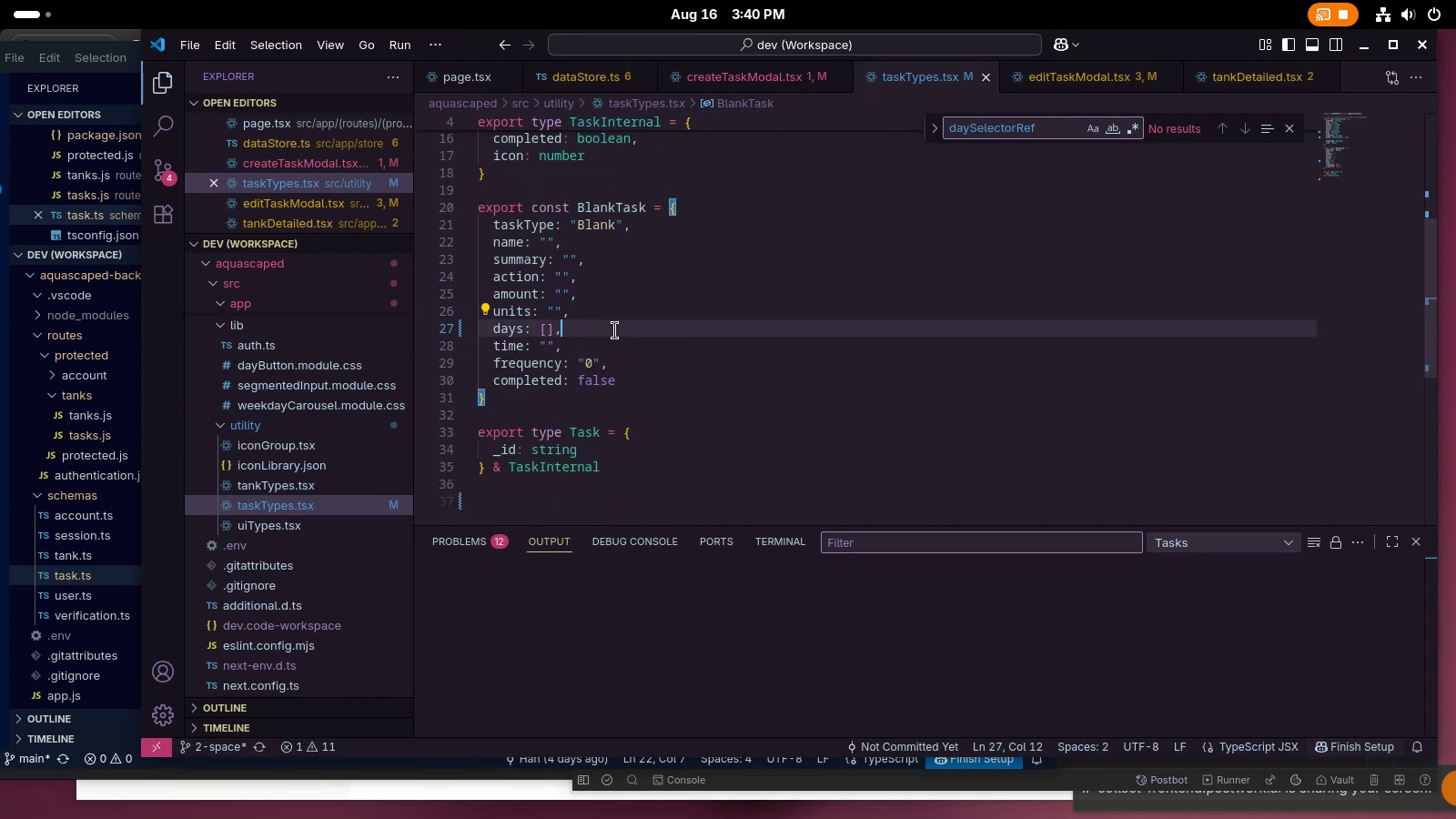 
scroll: coordinate [617, 330], scroll_direction: up, amount: 6.0
 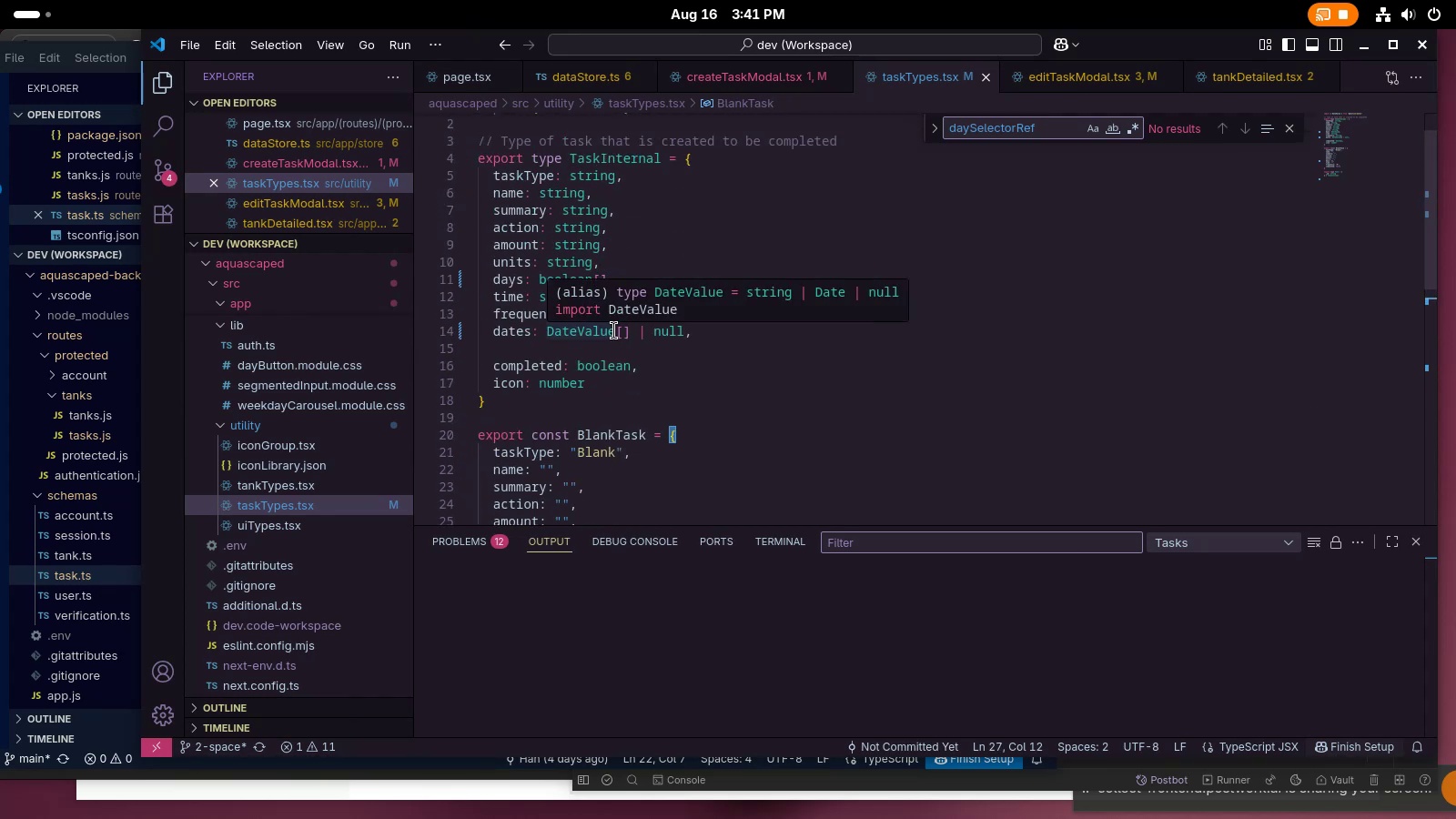 
key(Enter)
 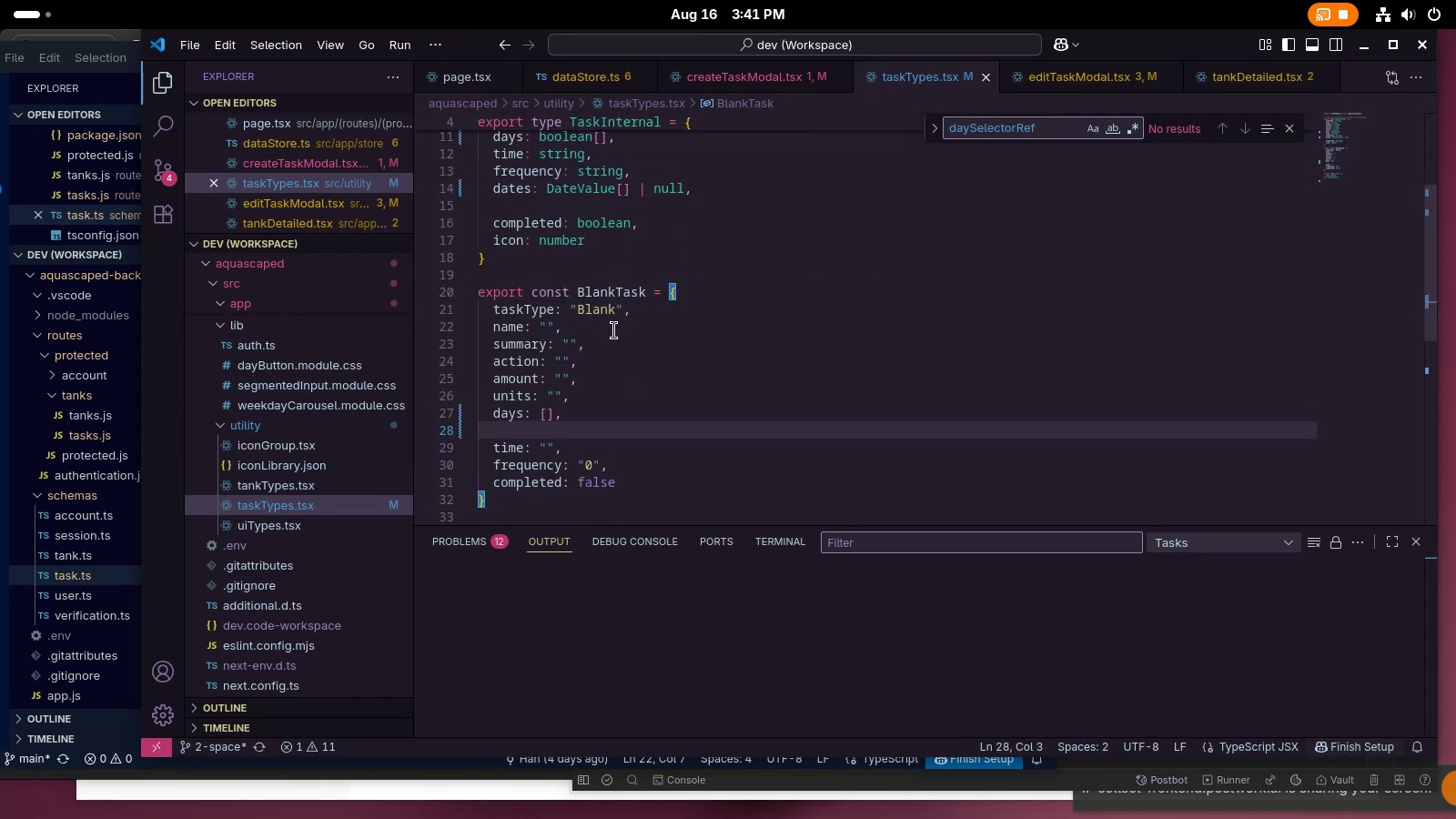 
type(dates: null,)
 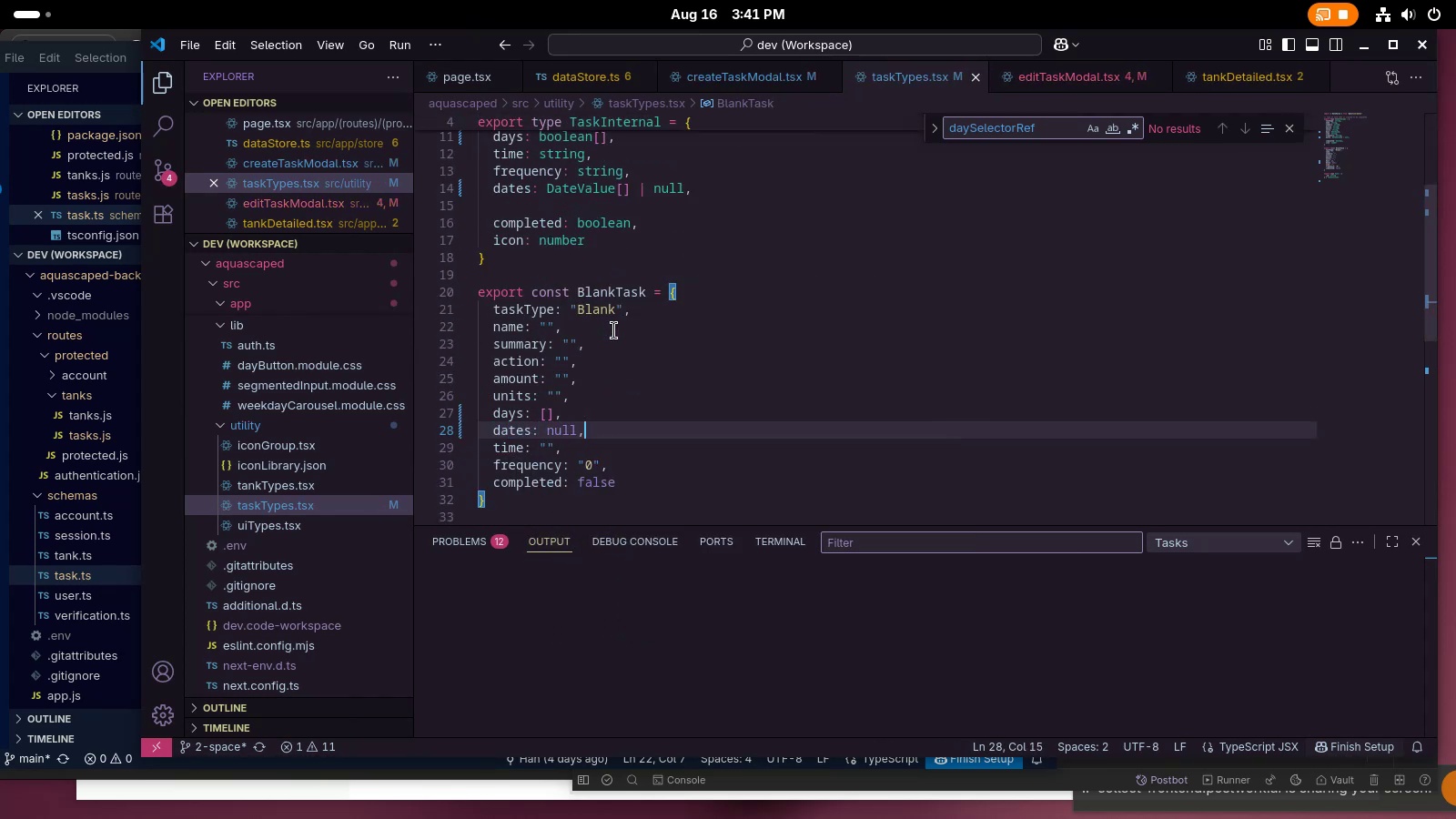 
scroll: coordinate [639, 332], scroll_direction: up, amount: 5.0
 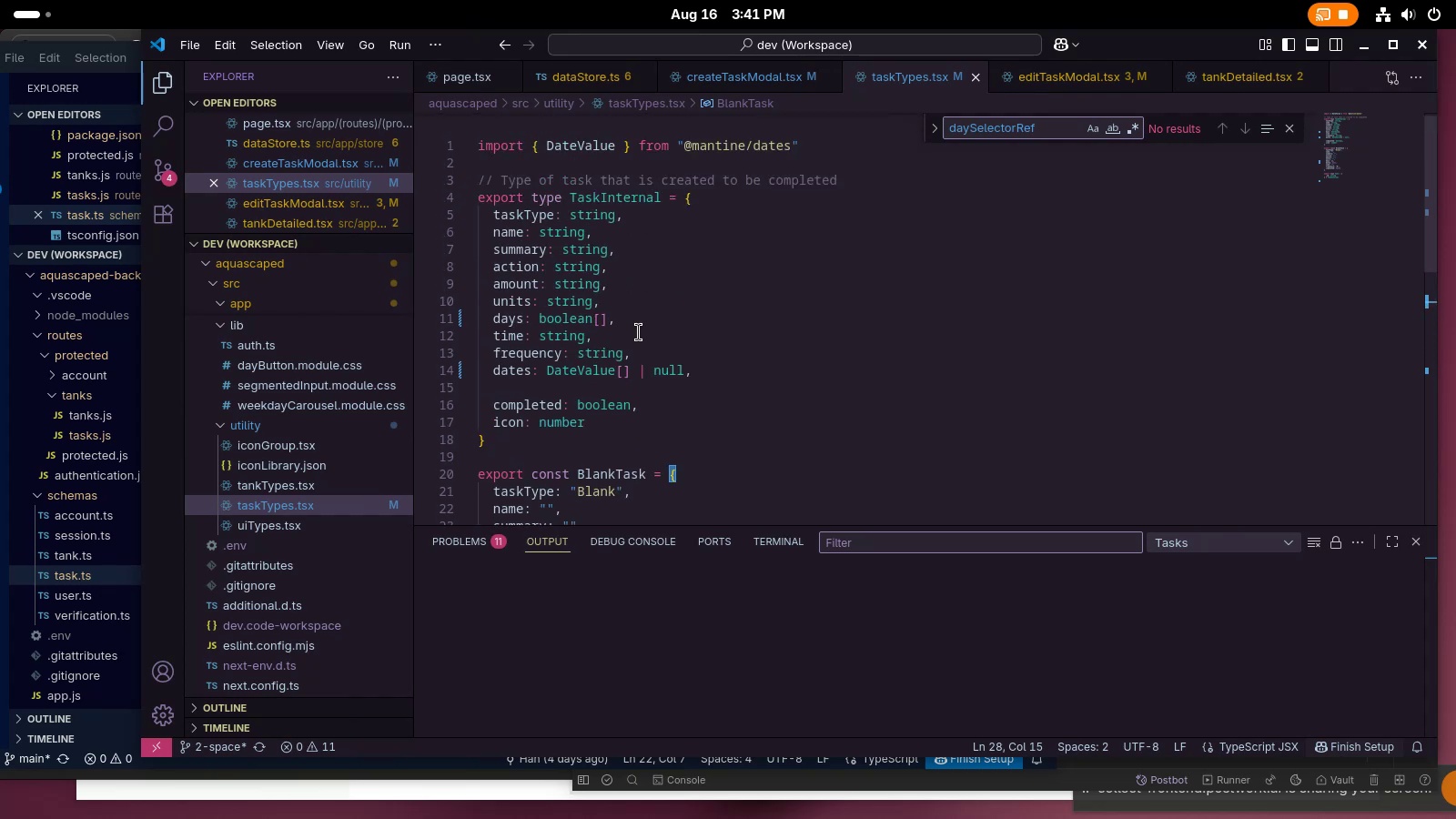 
scroll: coordinate [639, 332], scroll_direction: down, amount: 4.0
 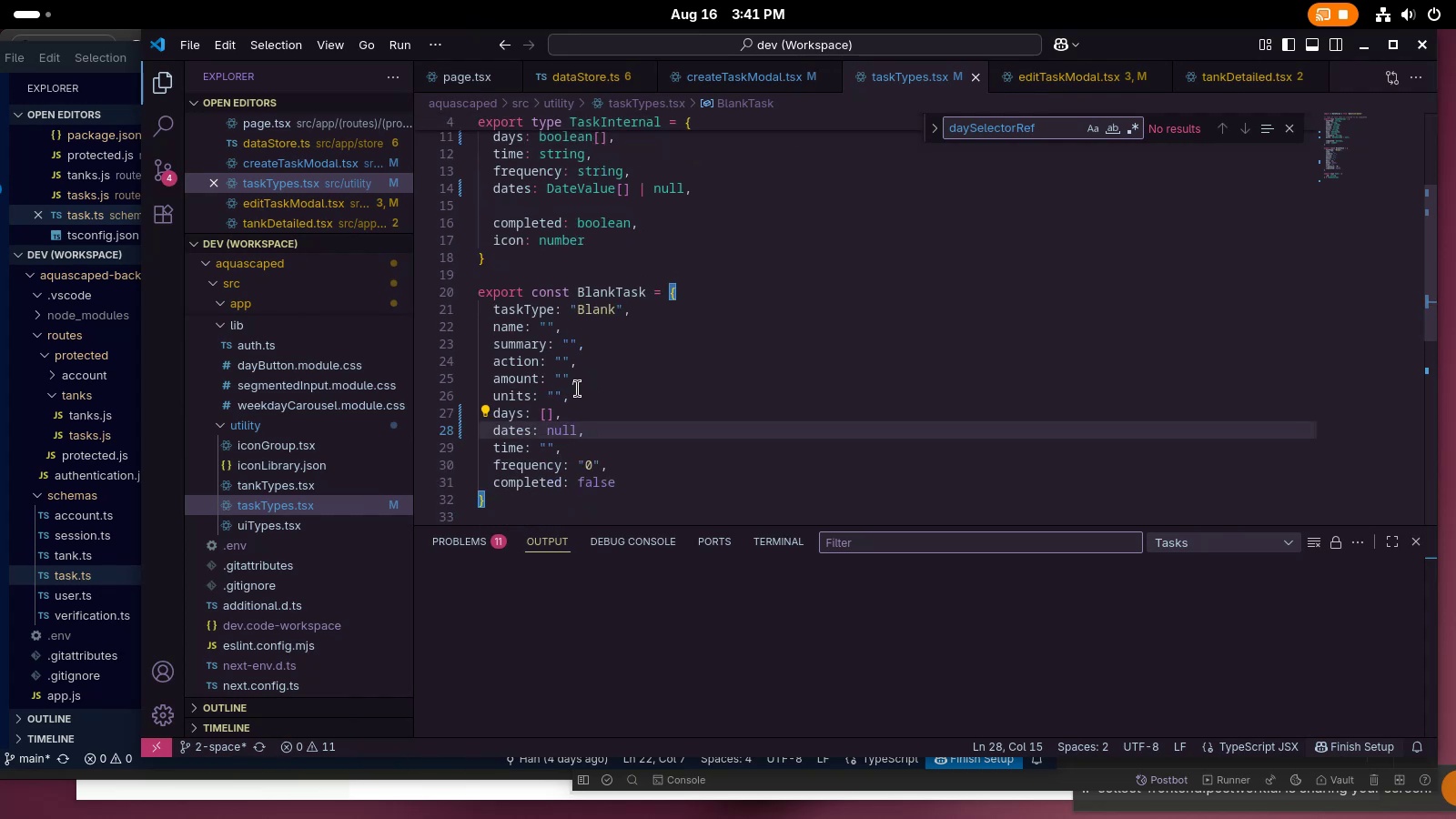 
scroll: coordinate [571, 392], scroll_direction: up, amount: 4.0
 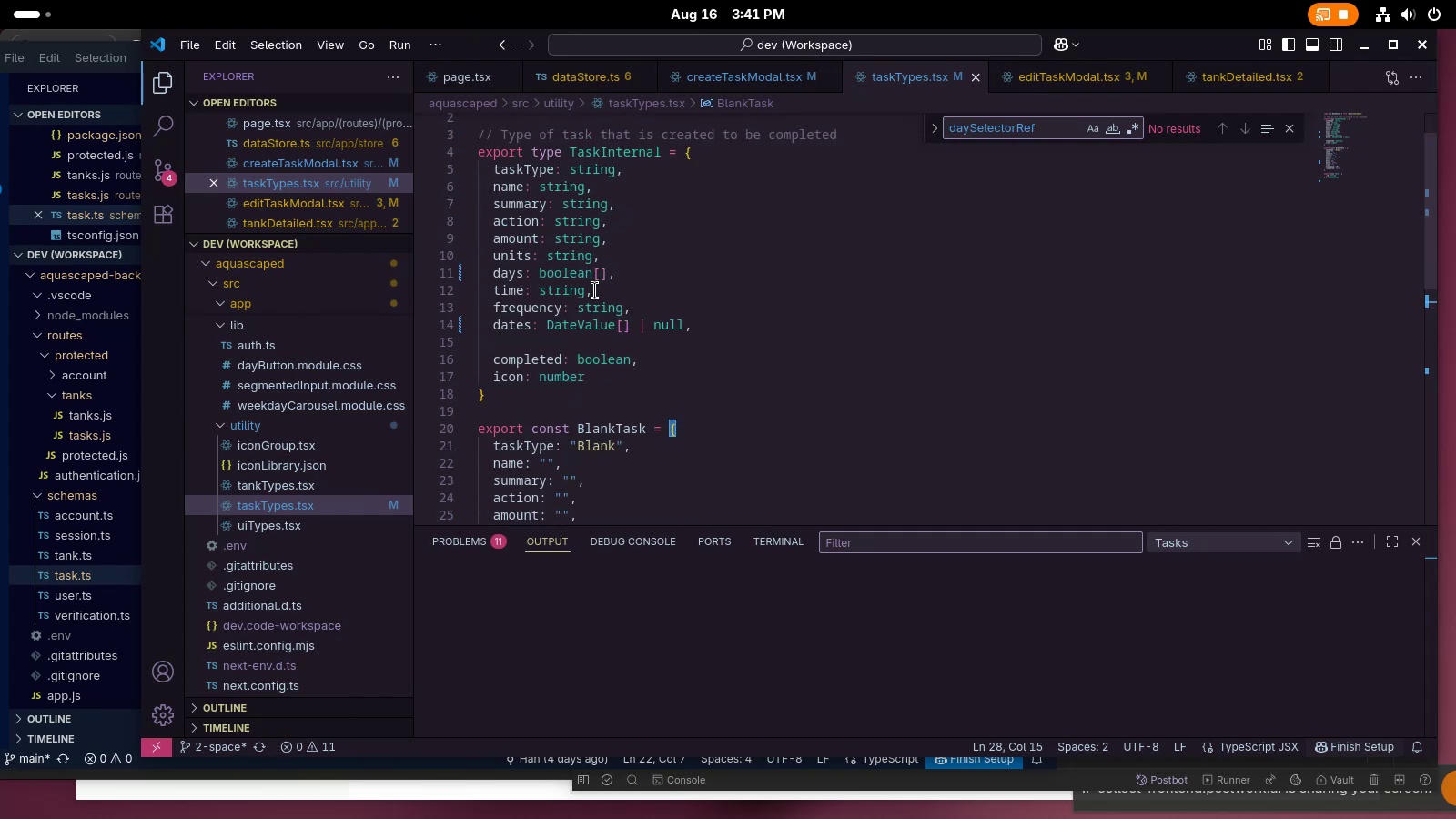 
left_click([604, 284])
 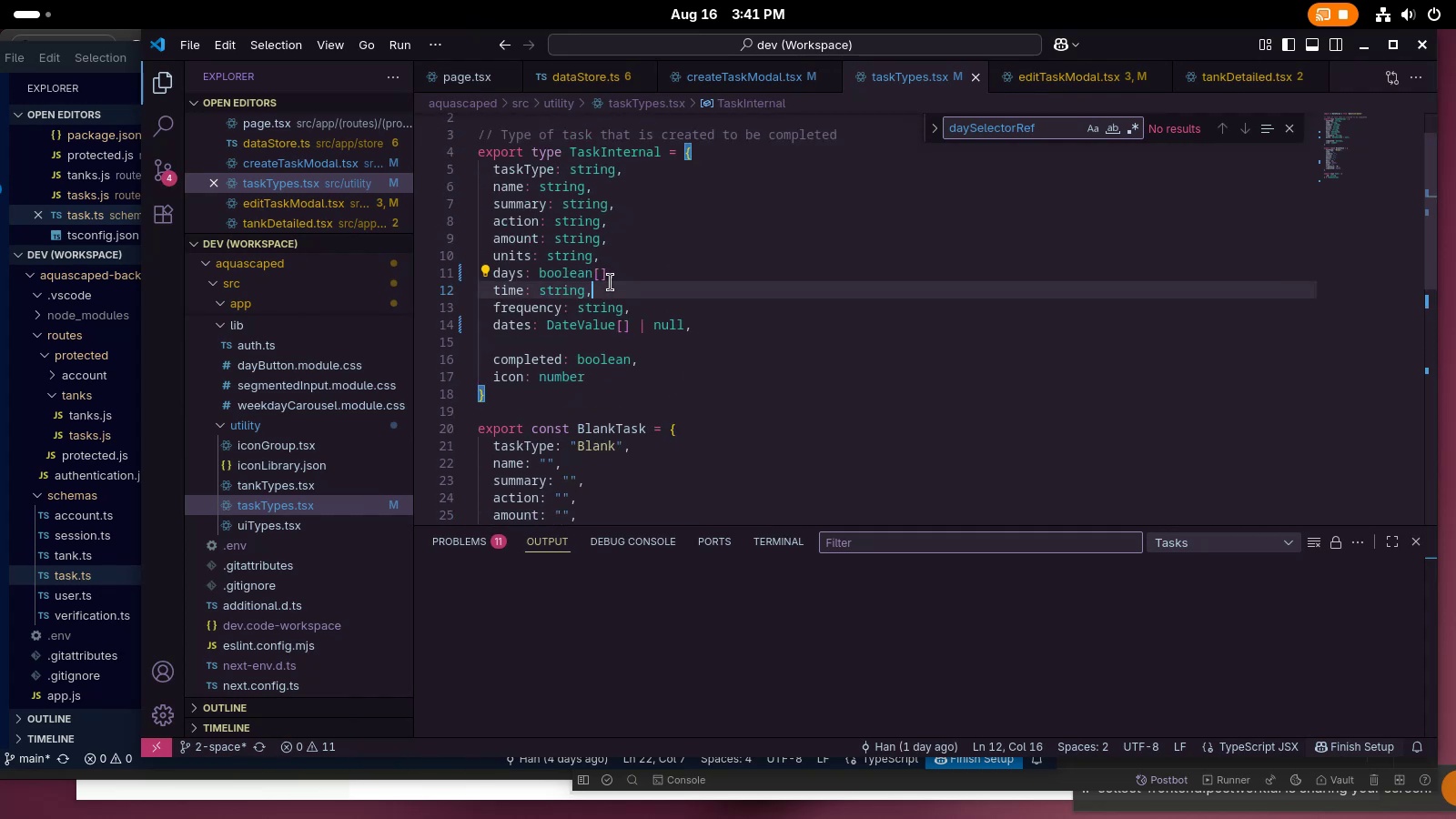 
left_click([611, 282])
 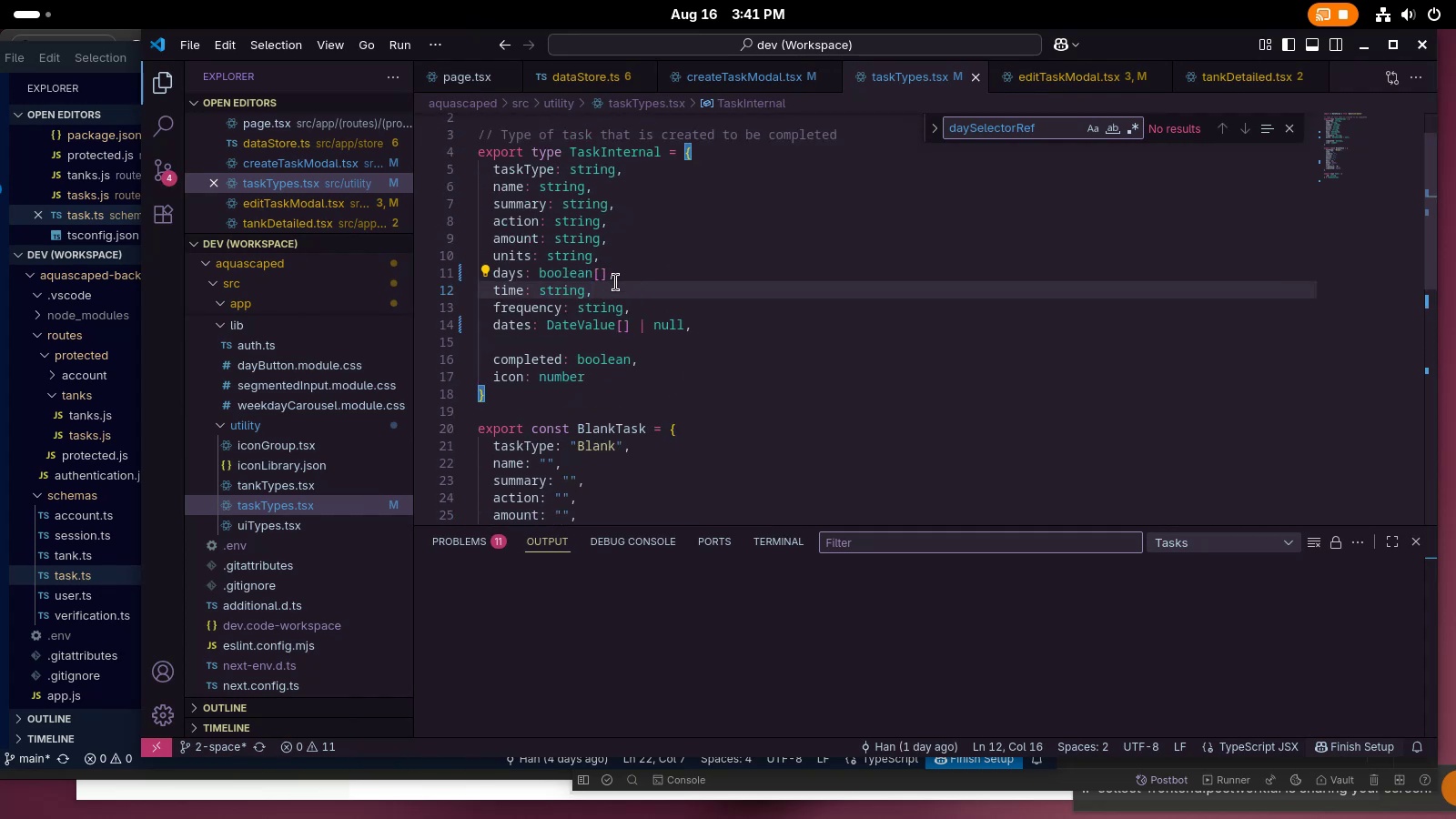 
left_click([602, 272])
 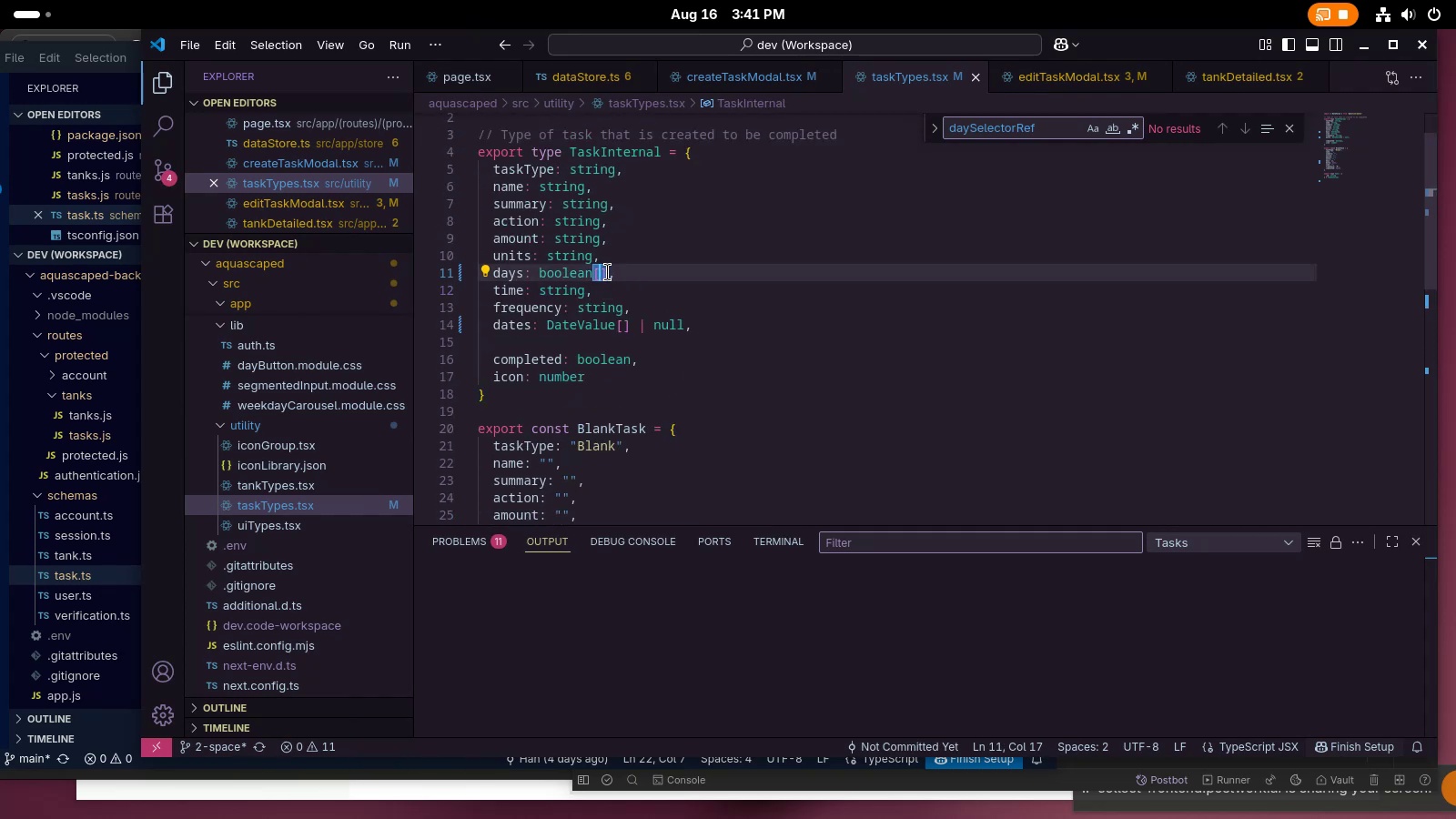 
left_click([608, 272])
 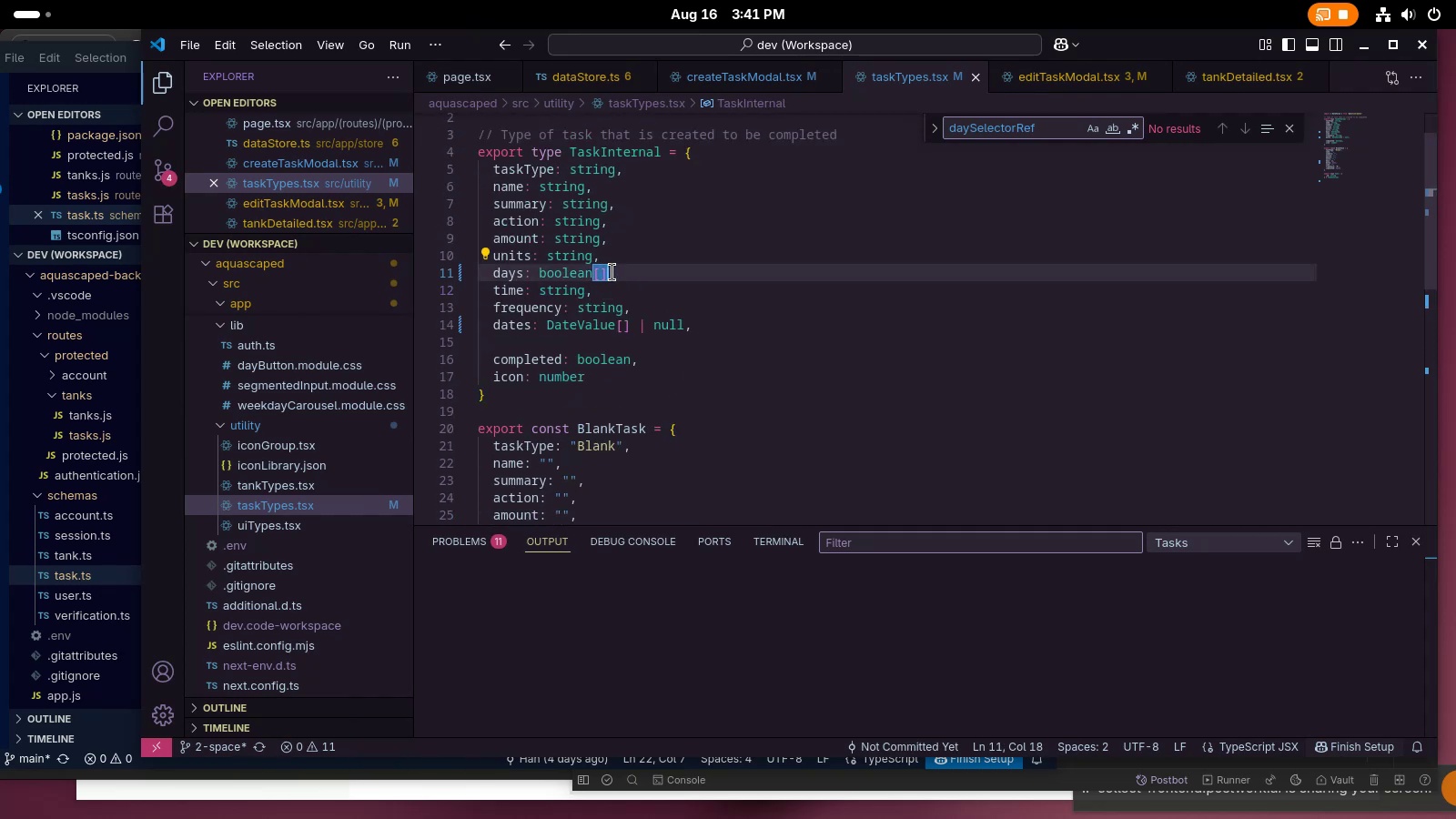 
left_click([612, 272])
 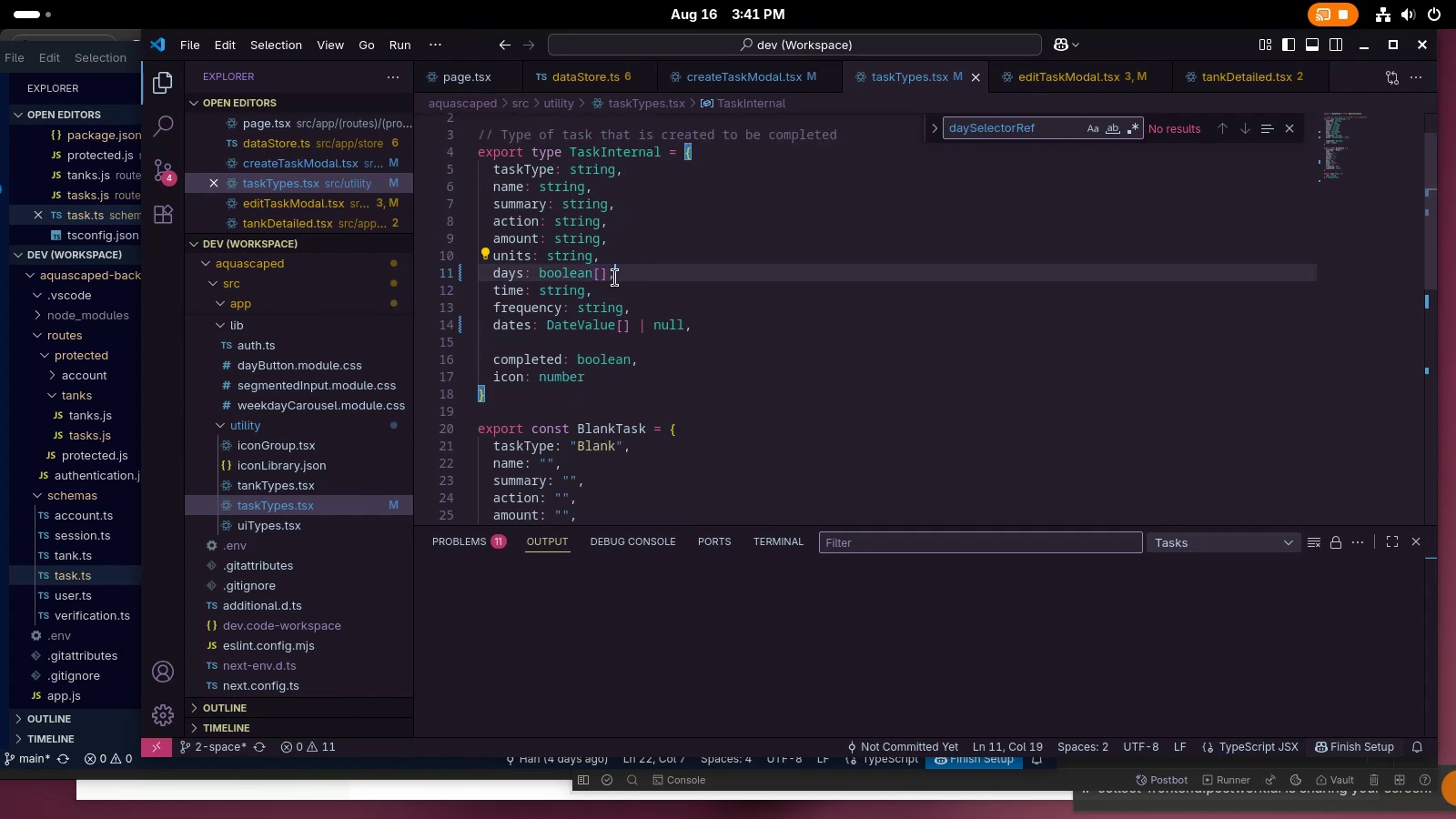 
left_click([612, 278])
 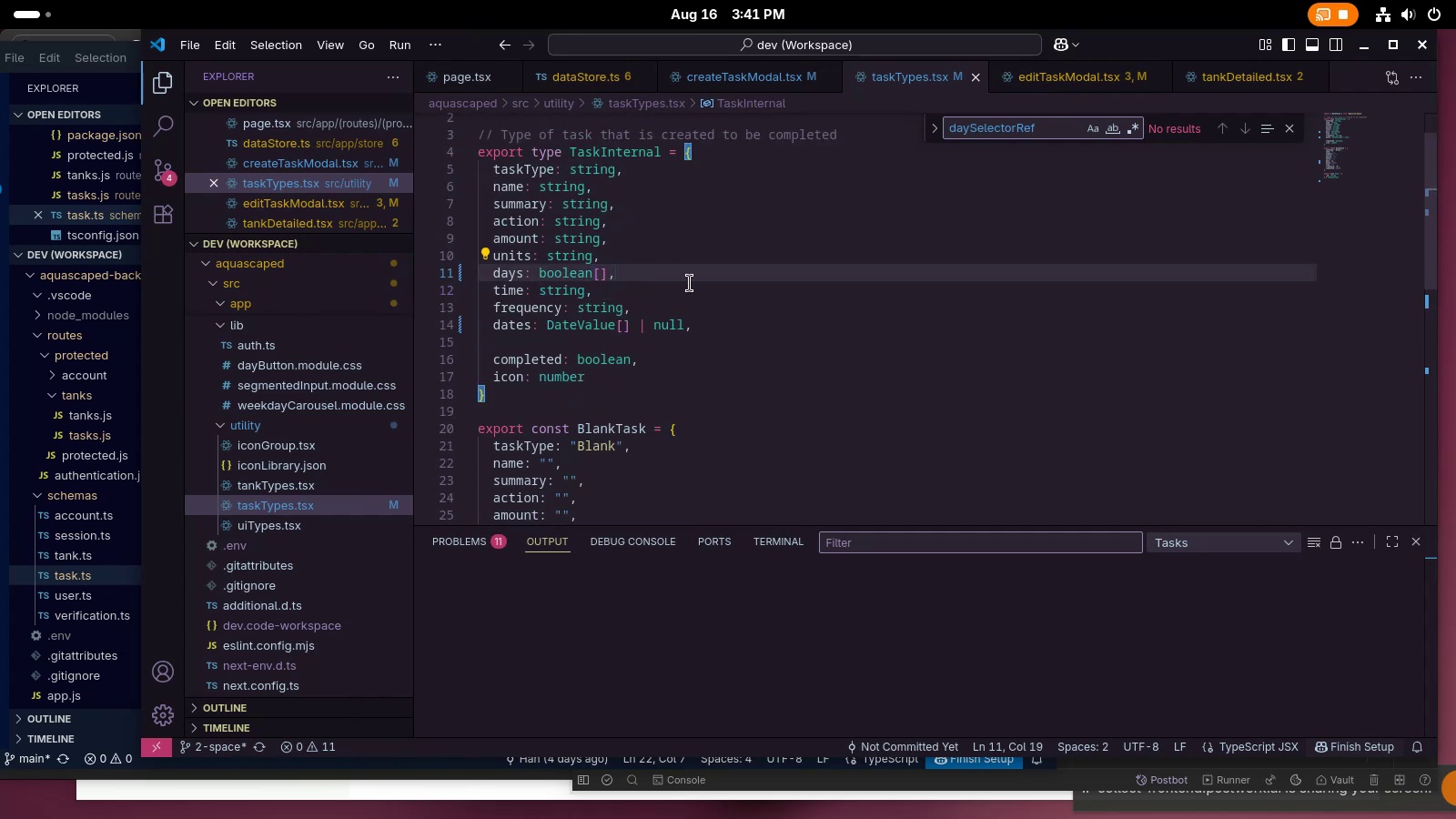 
key(Alt+AltRight)
 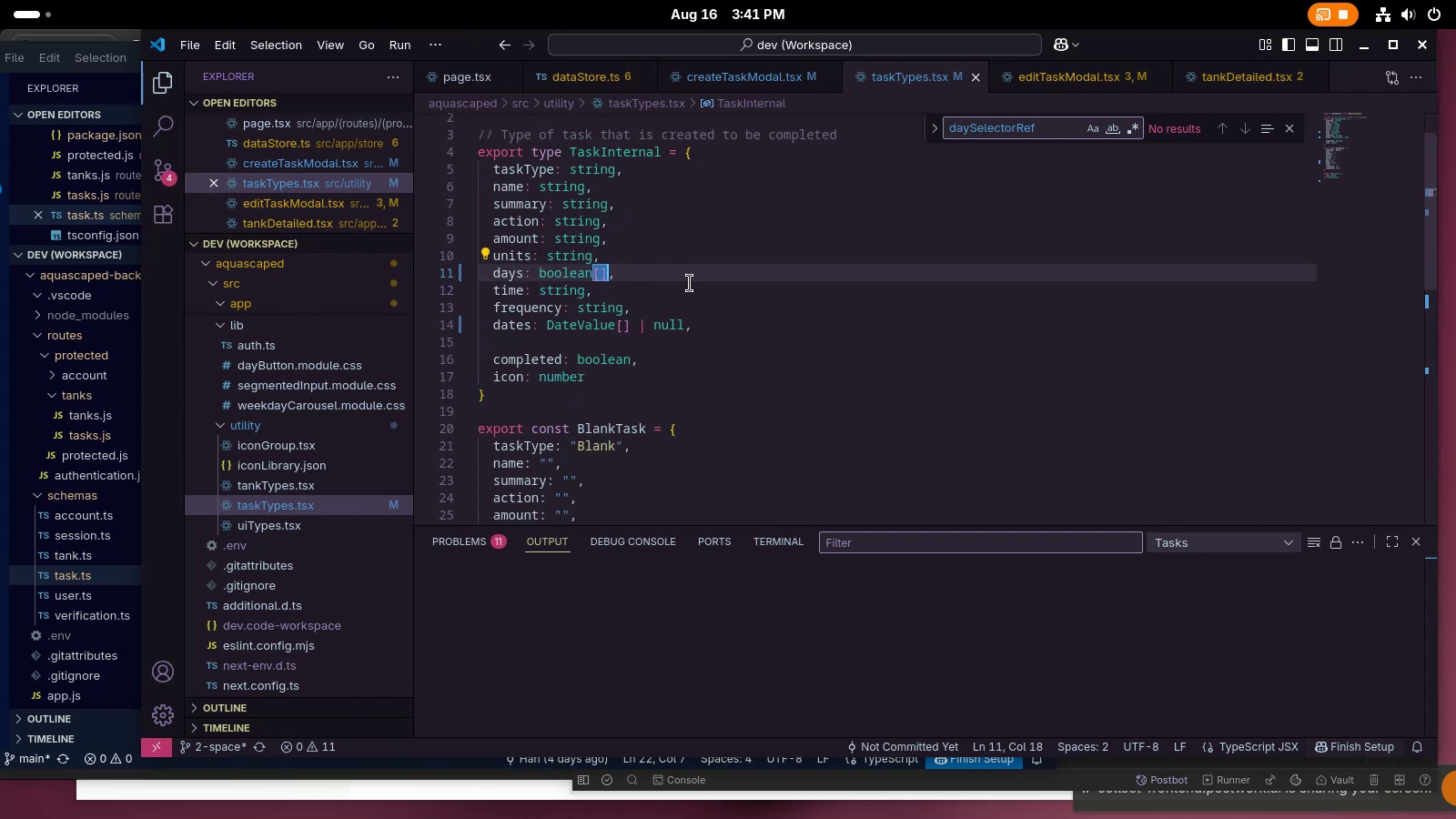 
type( | null)
 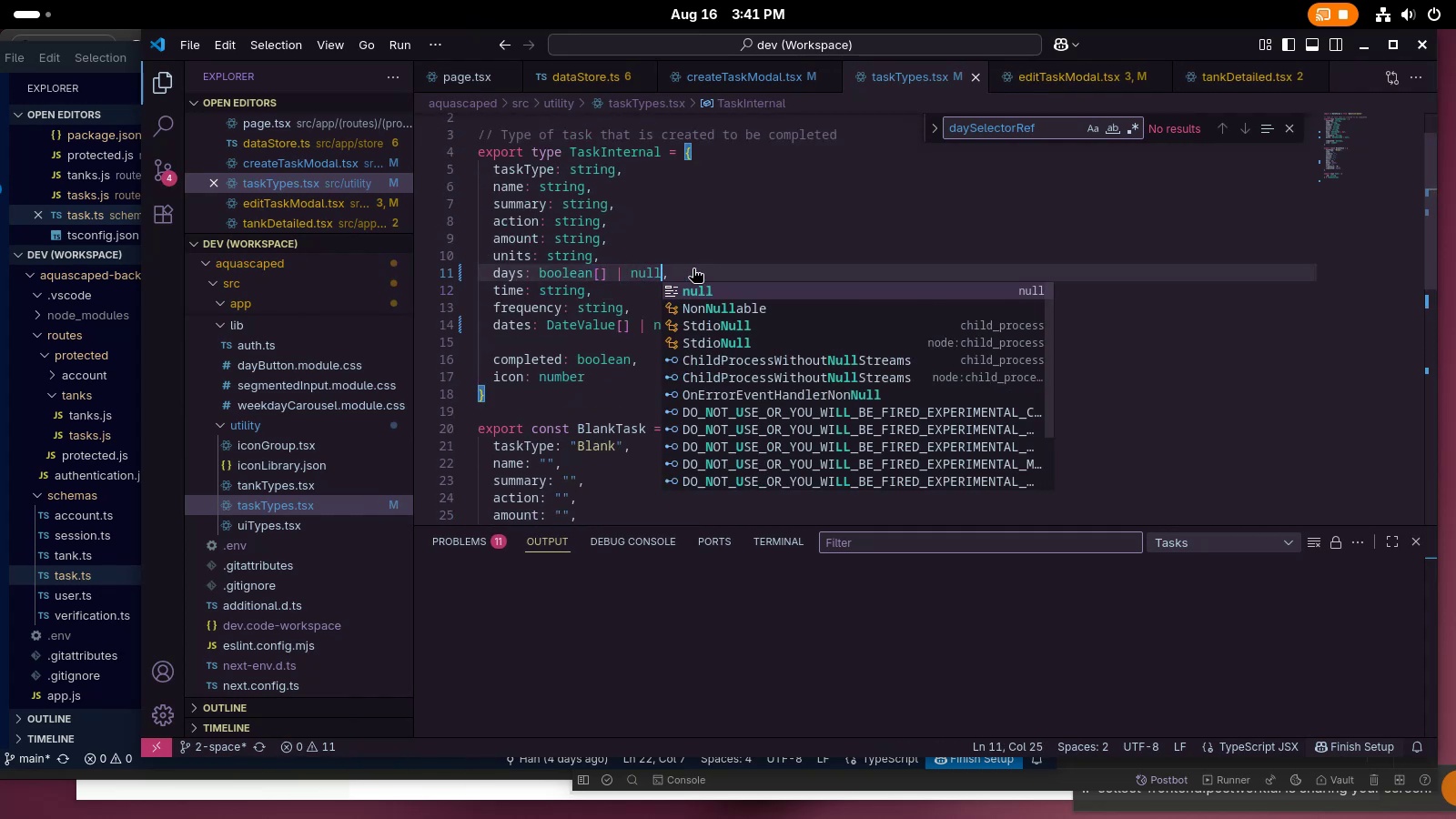 
left_click([697, 224])
 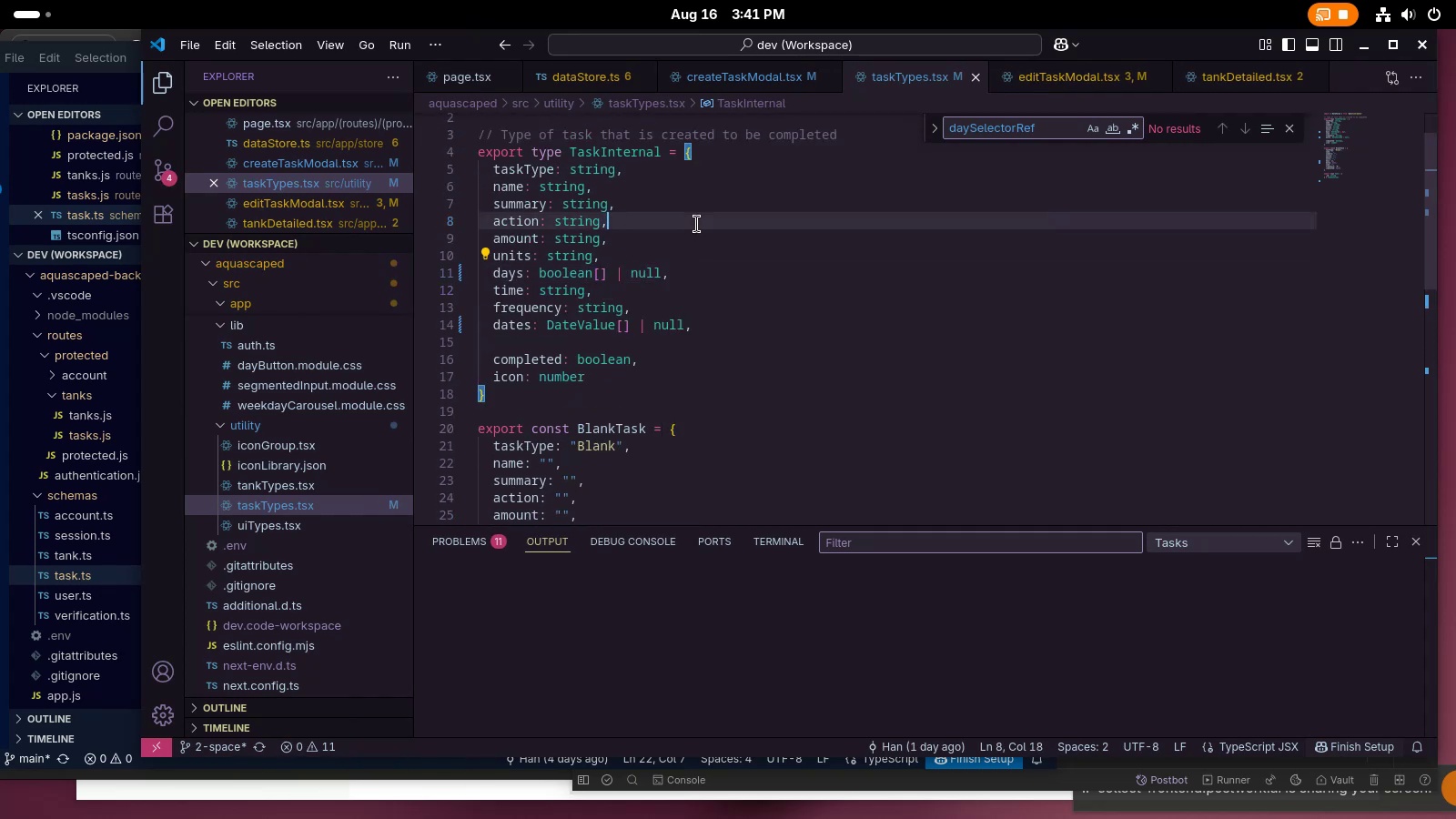 
scroll: coordinate [549, 455], scroll_direction: down, amount: 6.0
 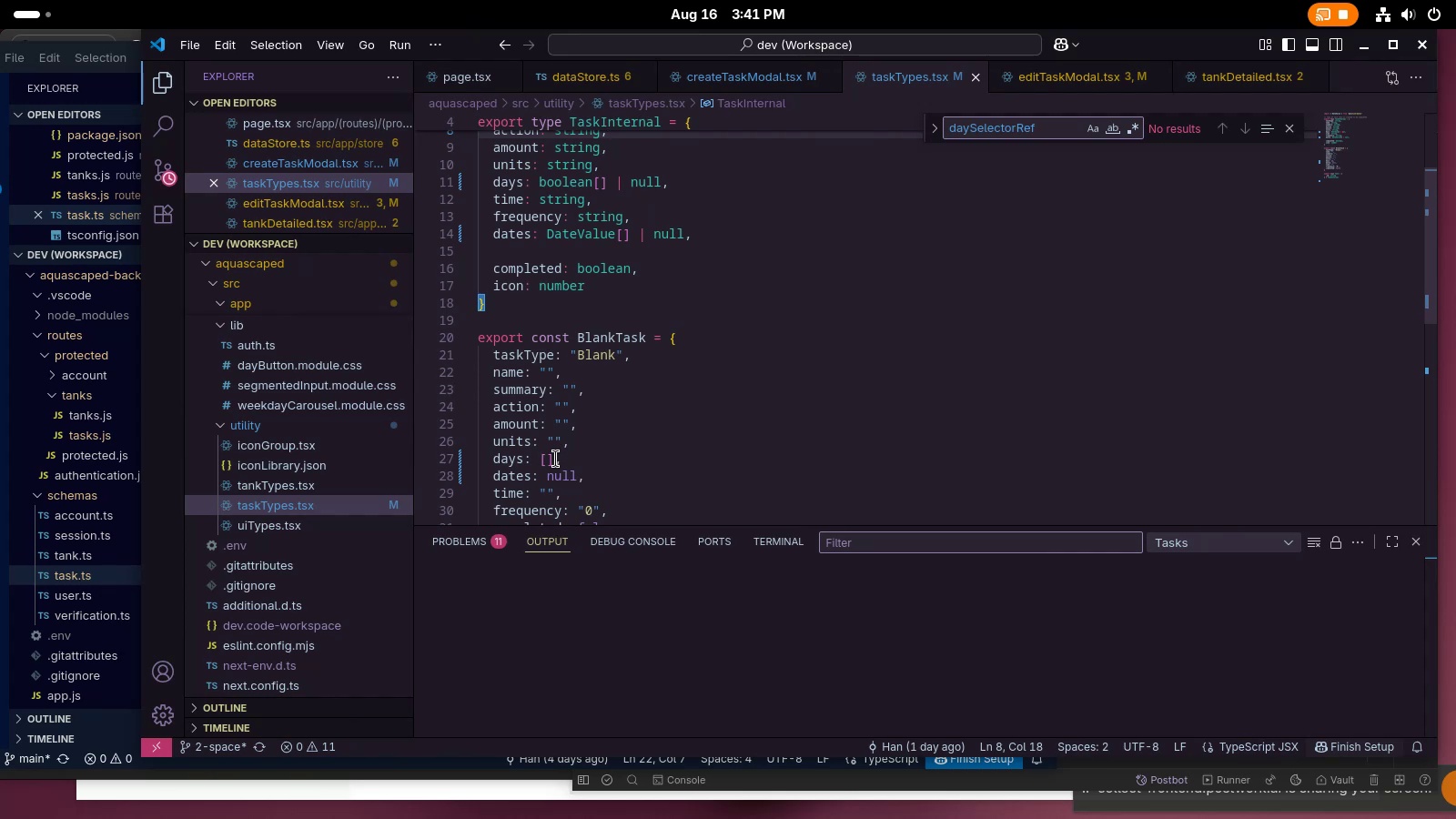 
left_click([551, 460])
 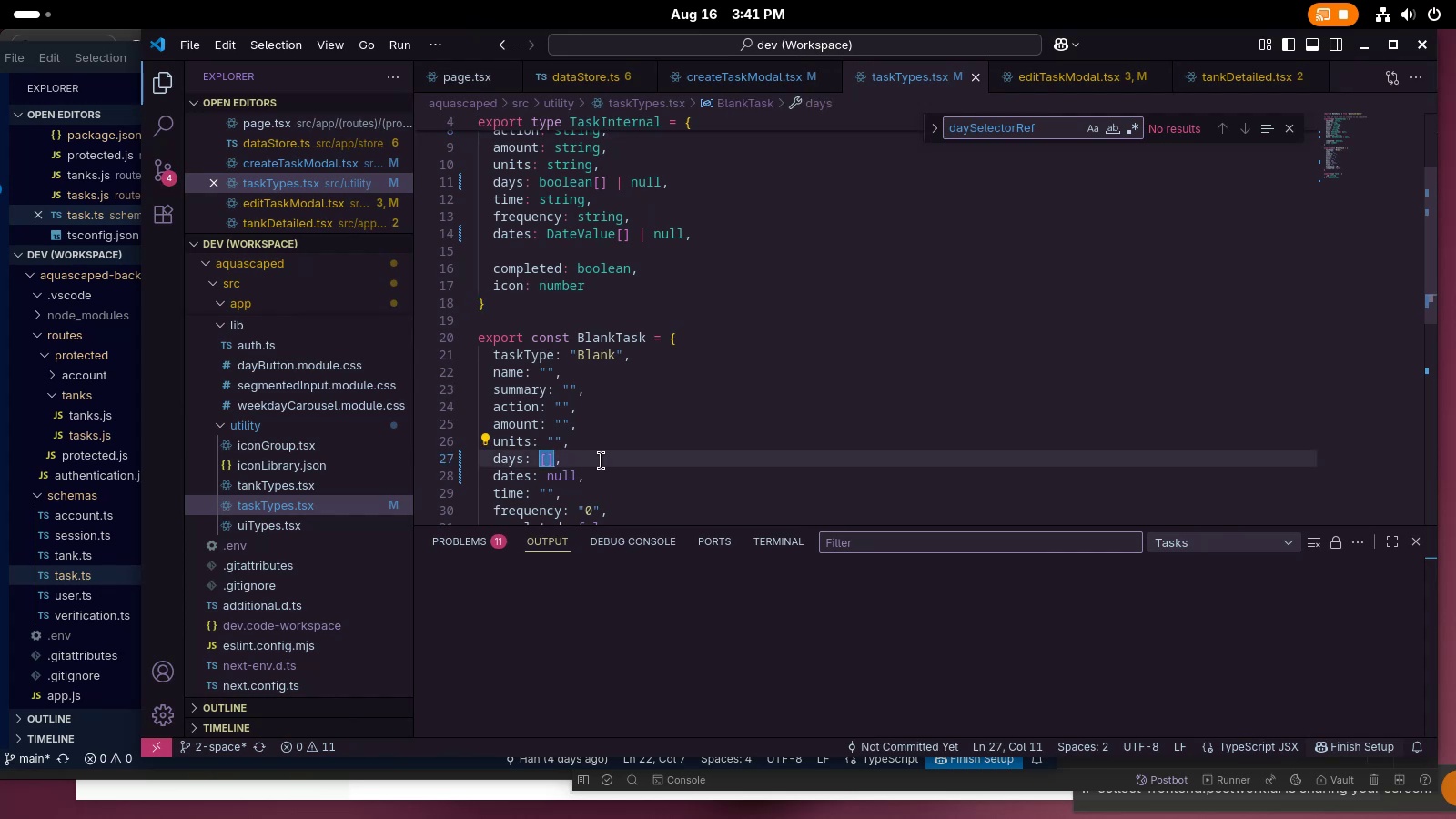 
key(Backspace)
key(Backspace)
type(null)
 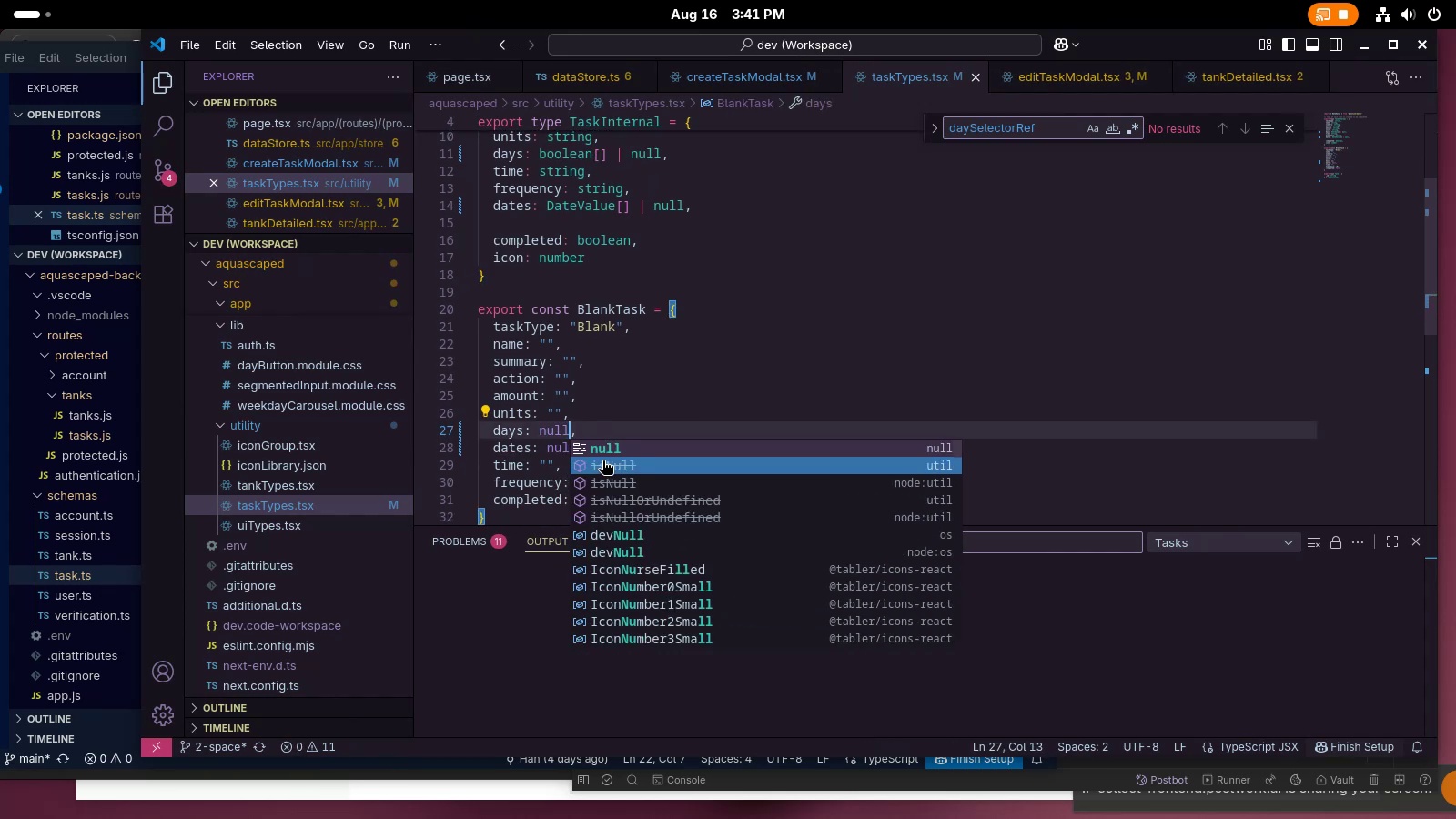 
left_click([718, 318])
 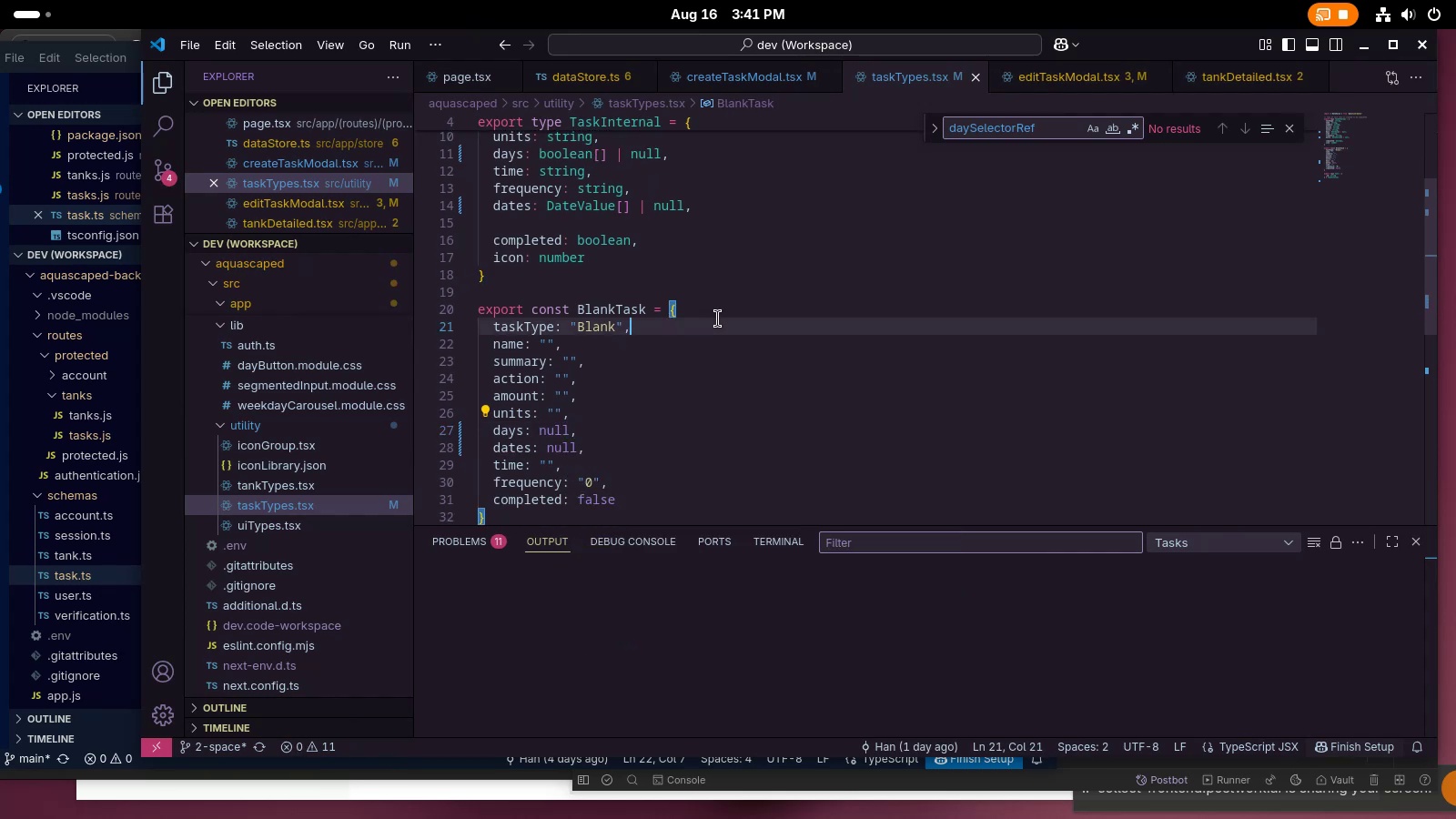 
key(Control+ControlLeft)
 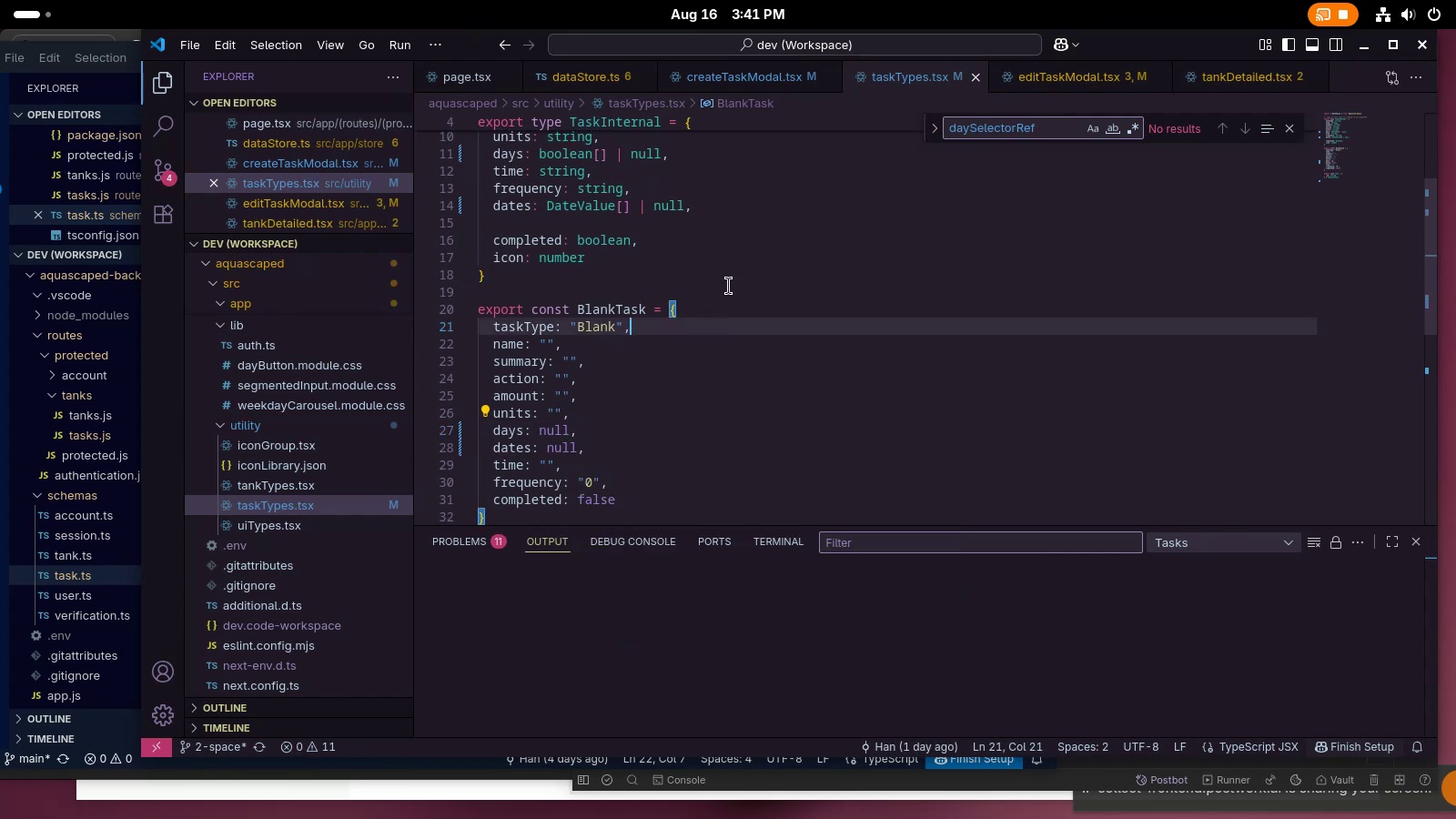 
key(Control+S)
 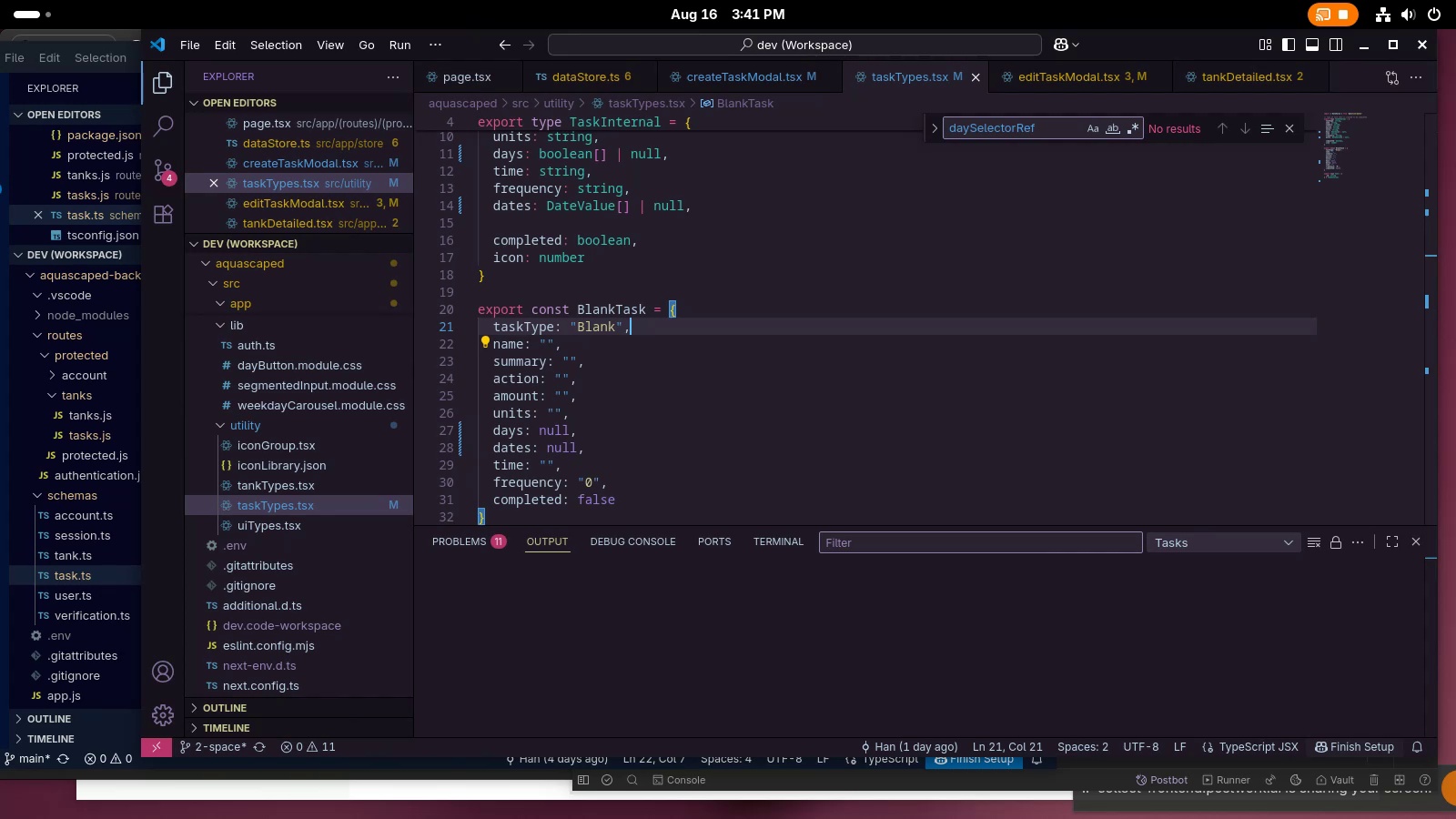 
wait(21.92)
 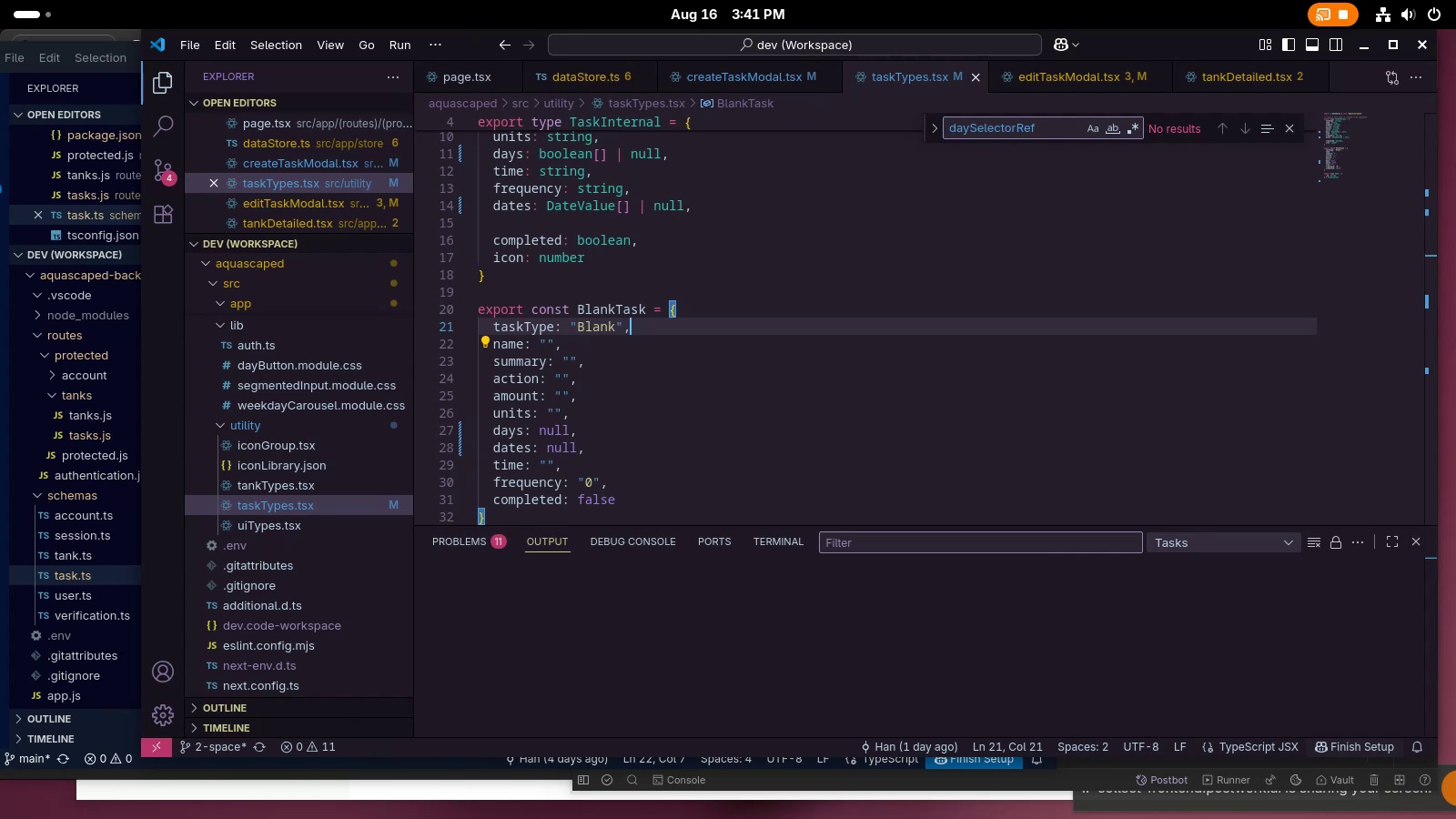 
left_click([682, 616])
 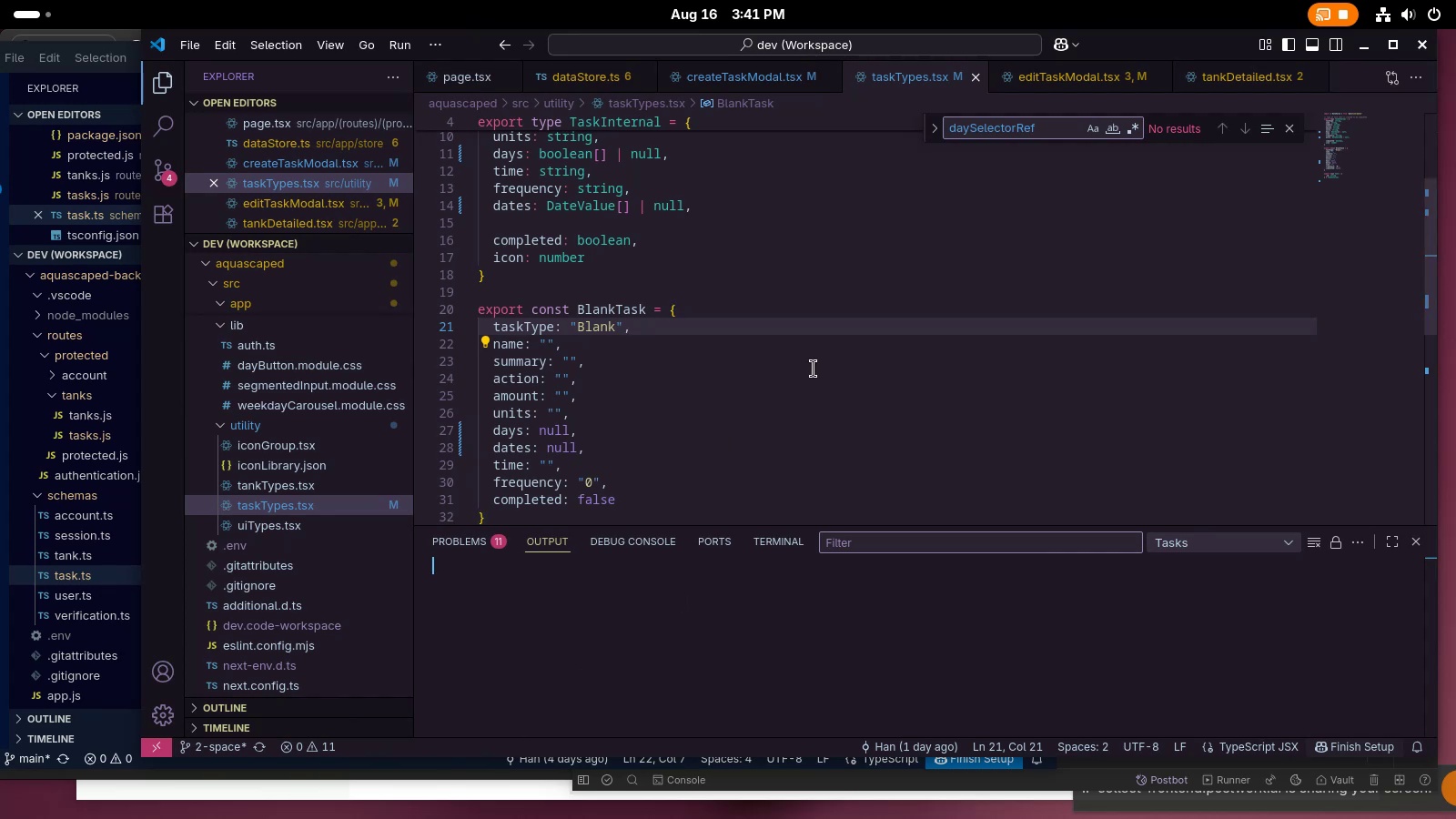 
left_click([814, 368])
 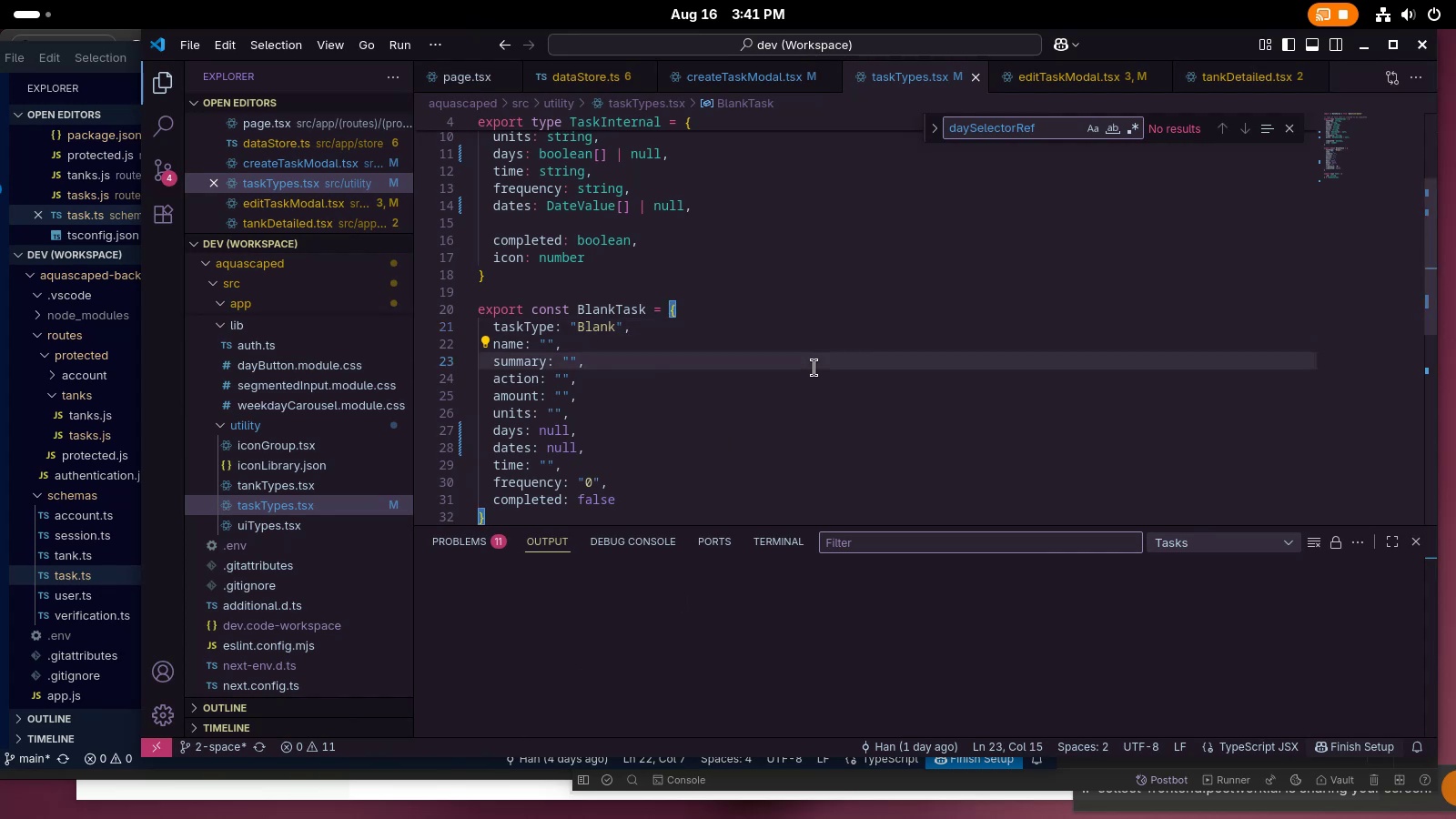 
scroll: coordinate [814, 368], scroll_direction: down, amount: 7.0
 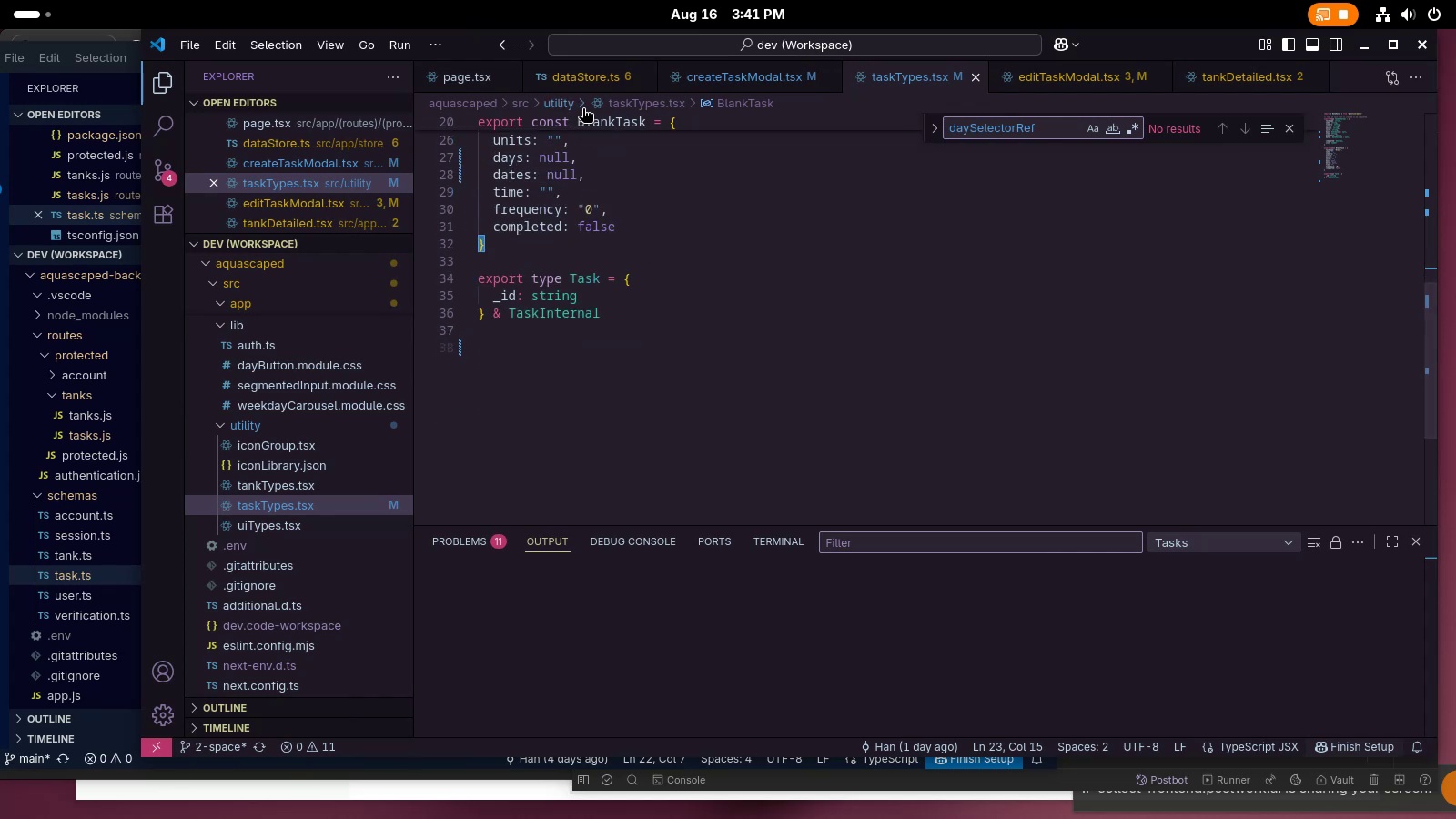 
left_click([591, 79])
 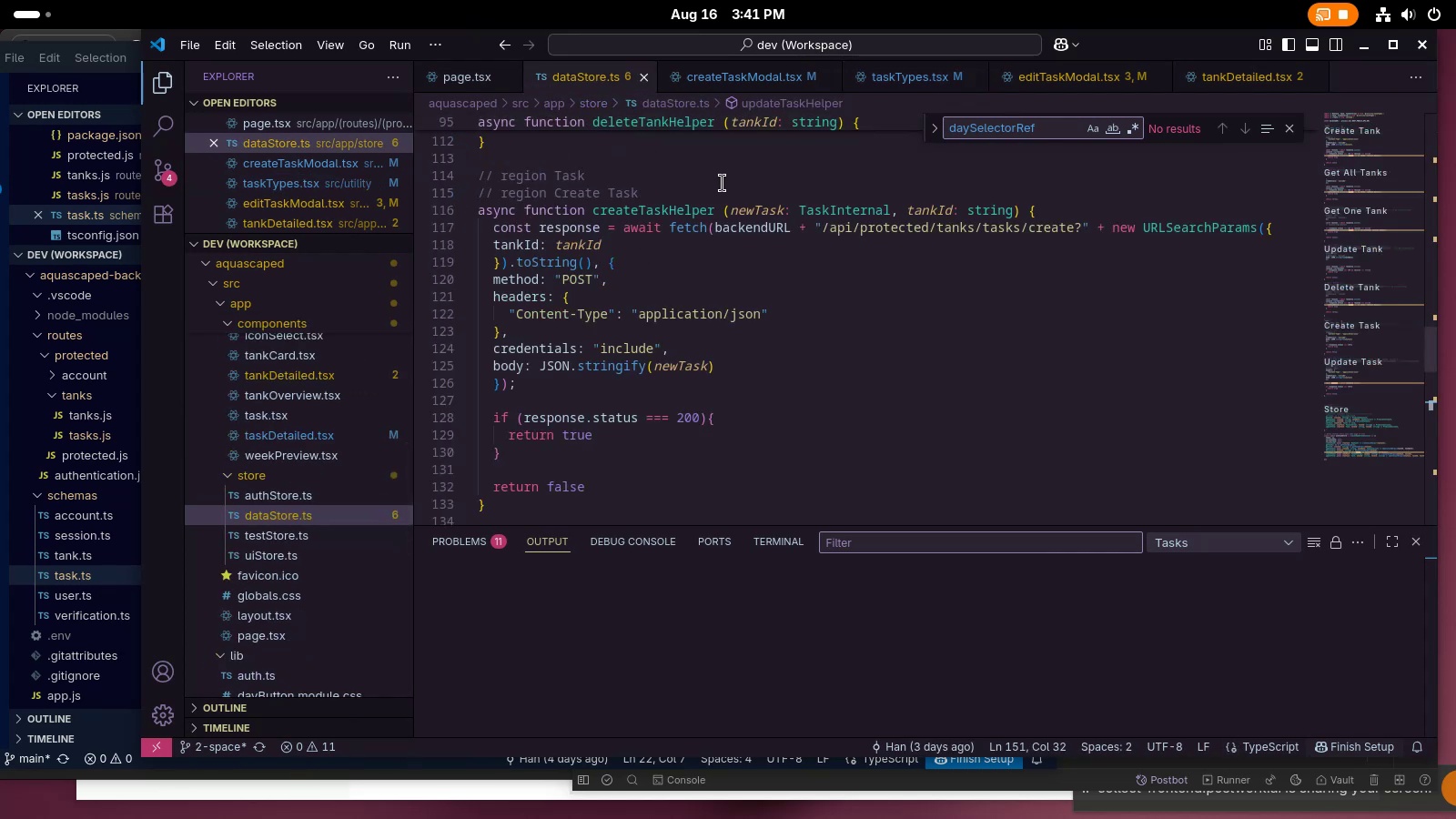 
wait(8.2)
 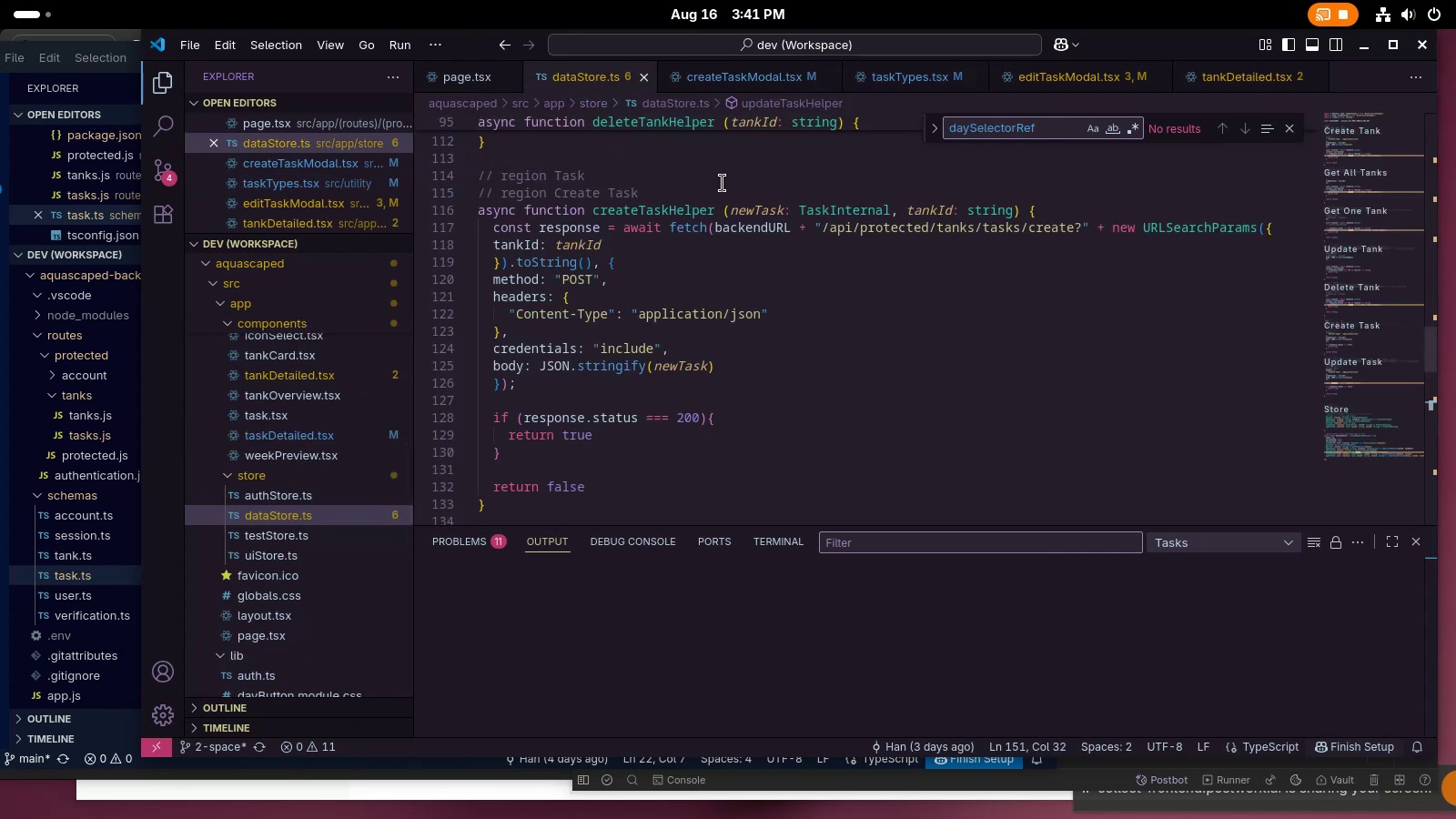 
mouse_move([866, 196])
 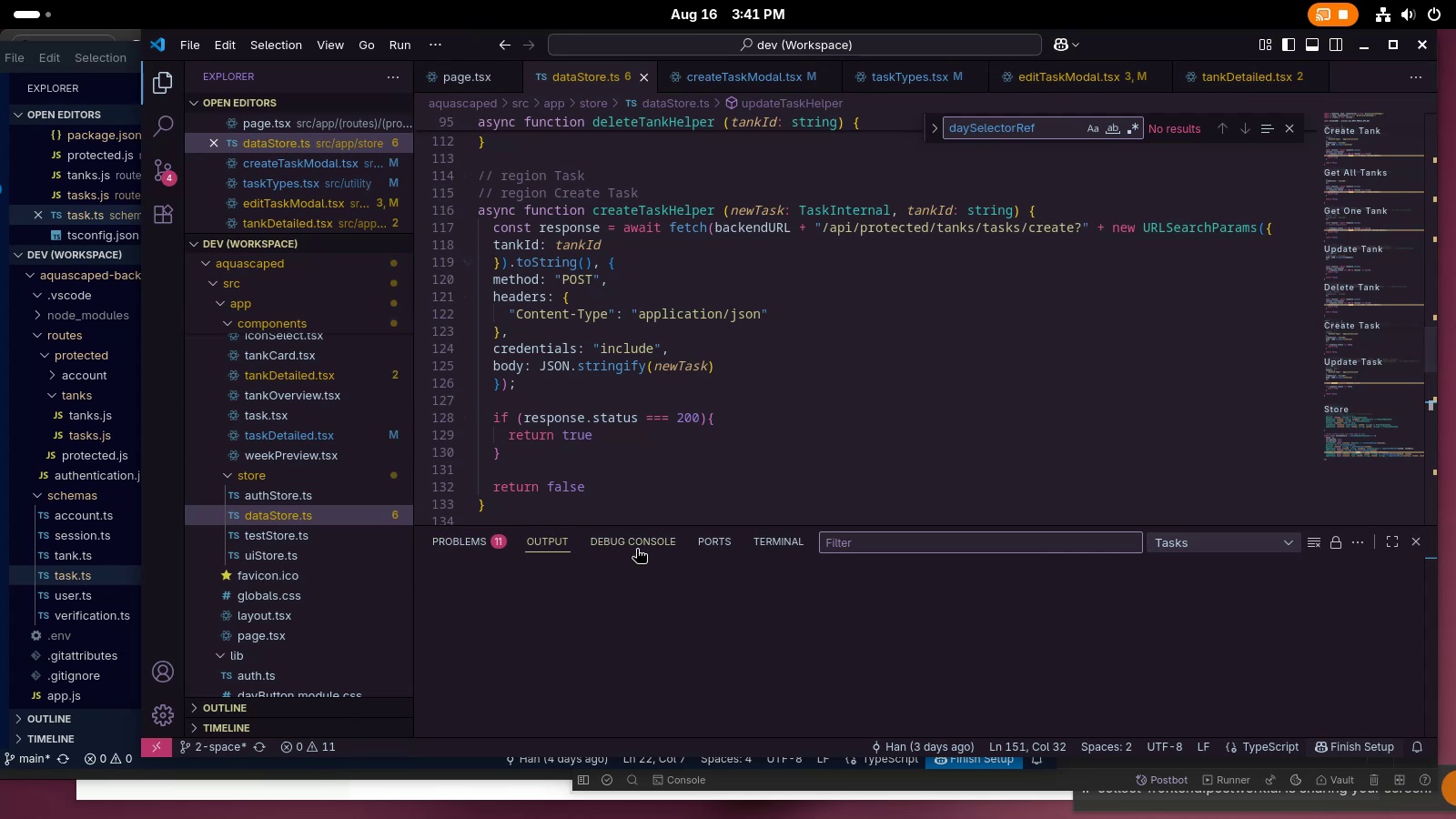 
left_click([749, 541])
 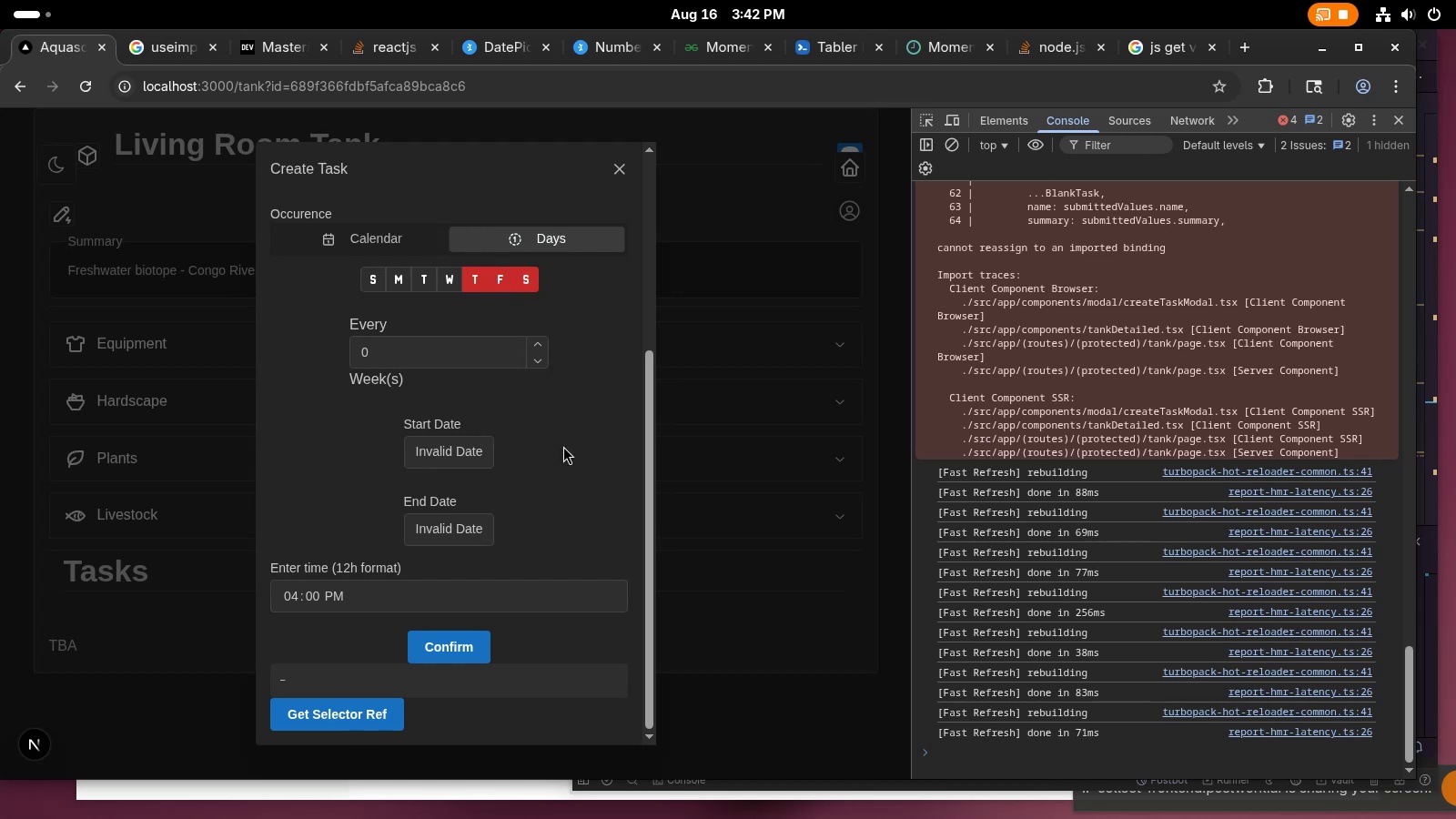 
wait(23.97)
 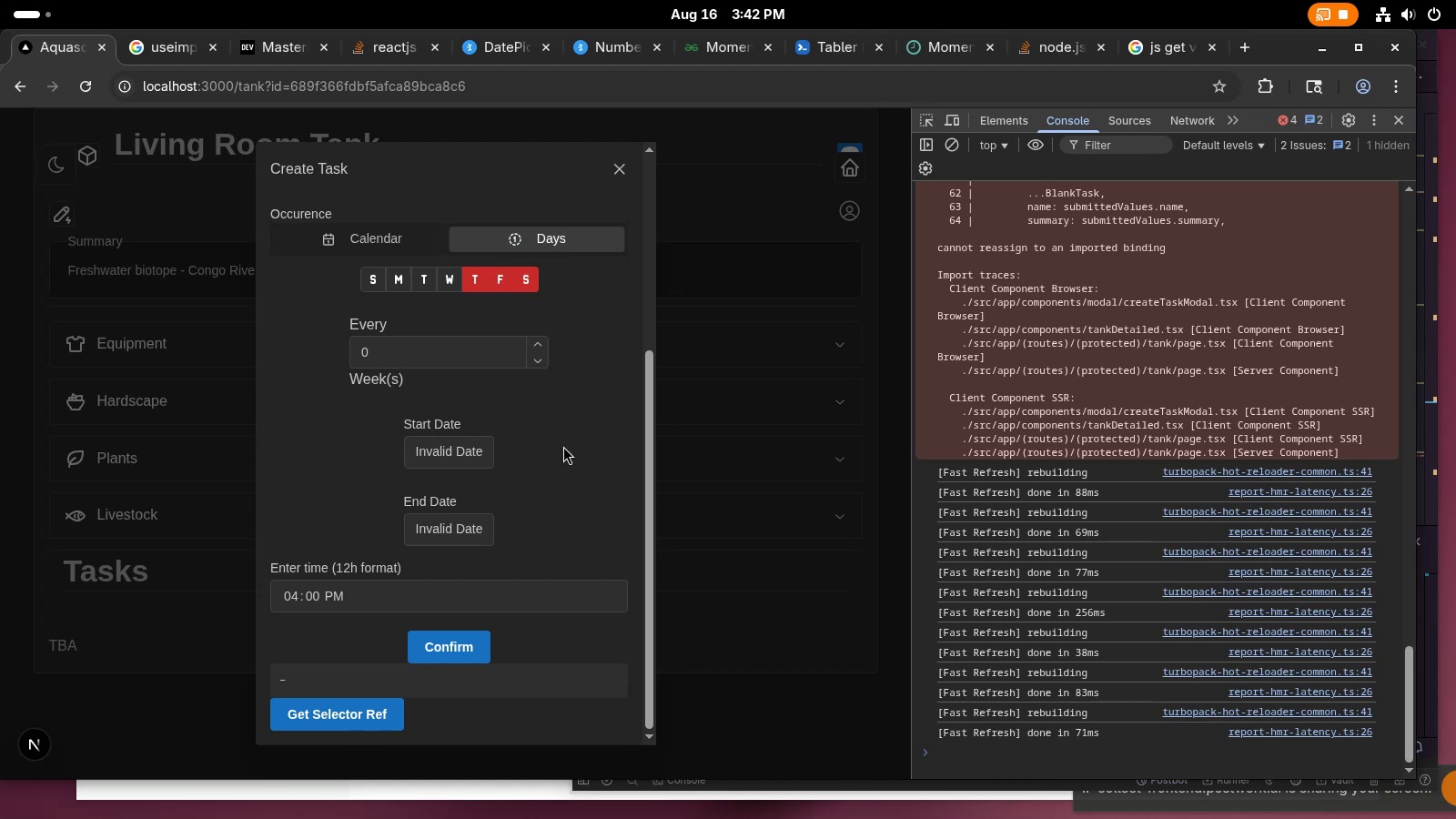 
key(Tab)
 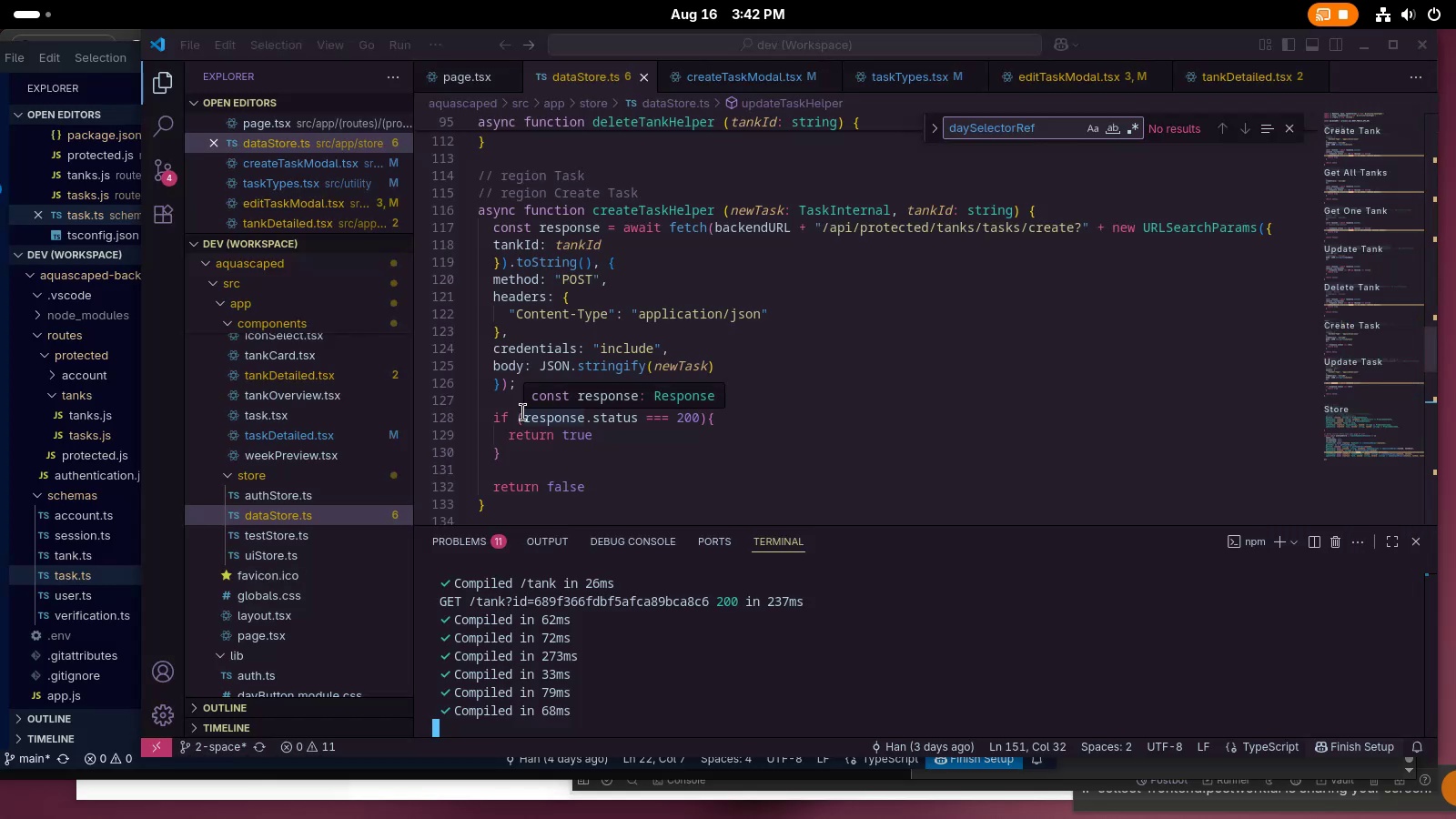 
scroll: coordinate [523, 412], scroll_direction: down, amount: 11.0
 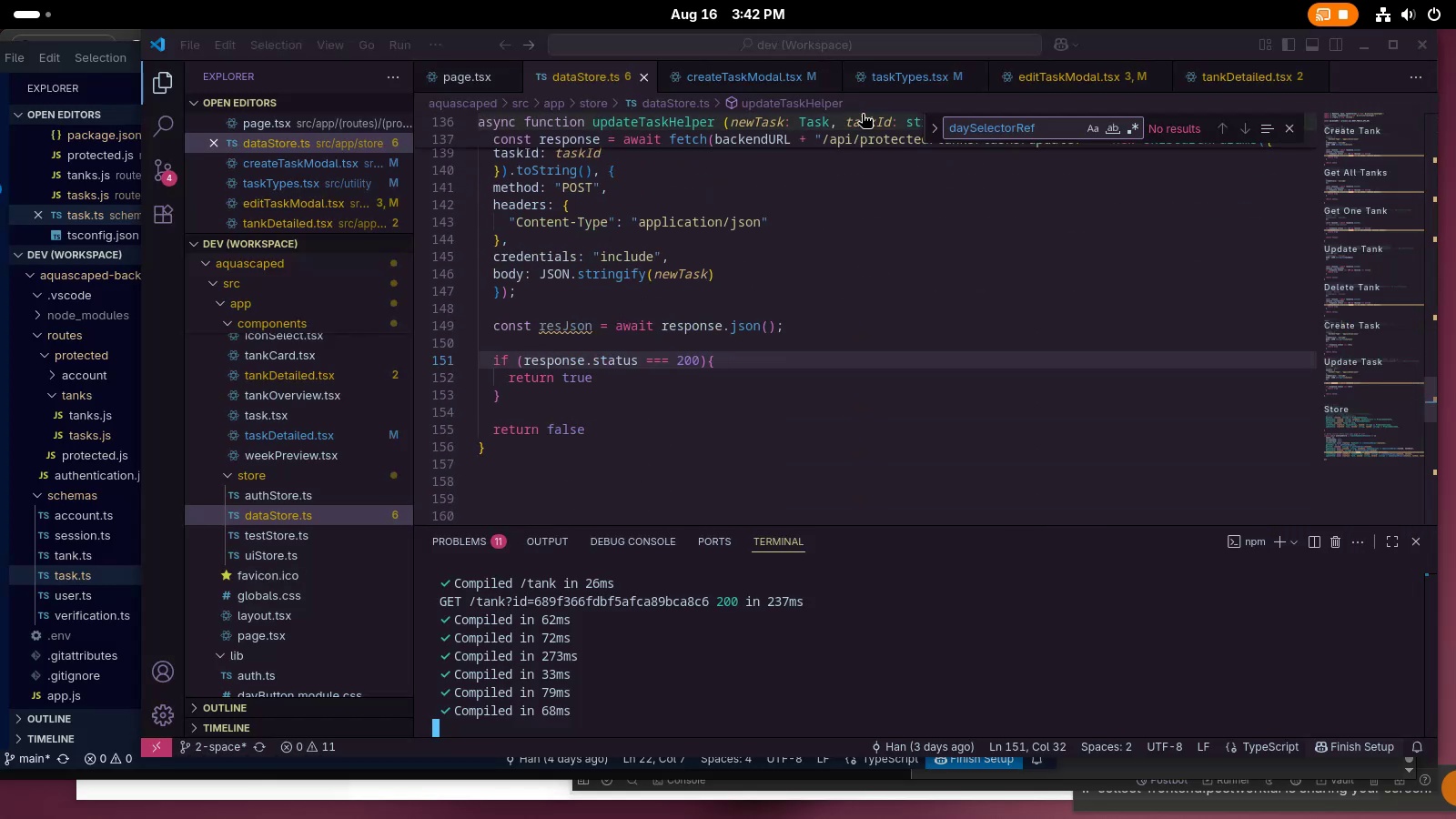 
left_click([684, 66])
 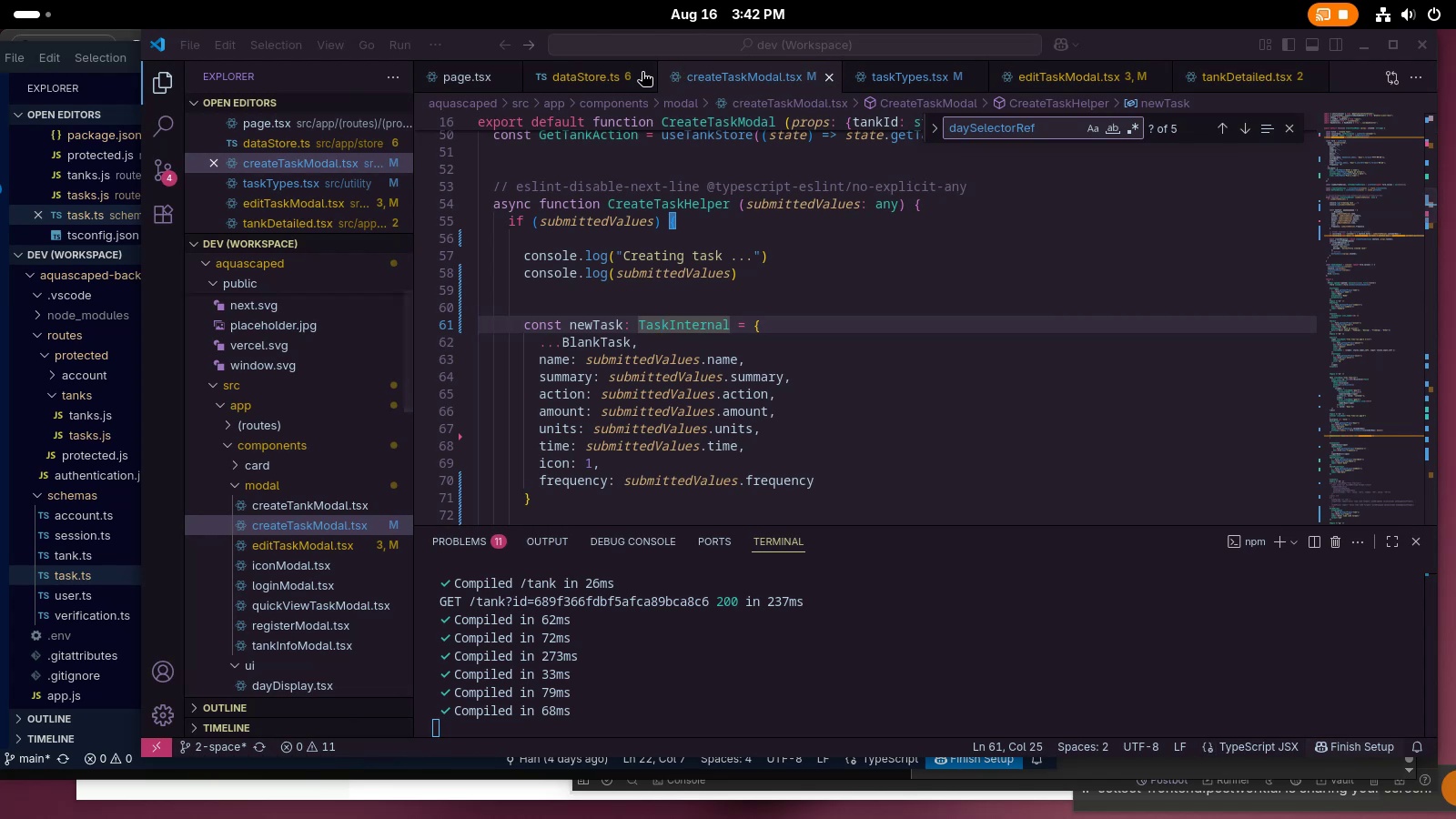 
left_click([558, 80])
 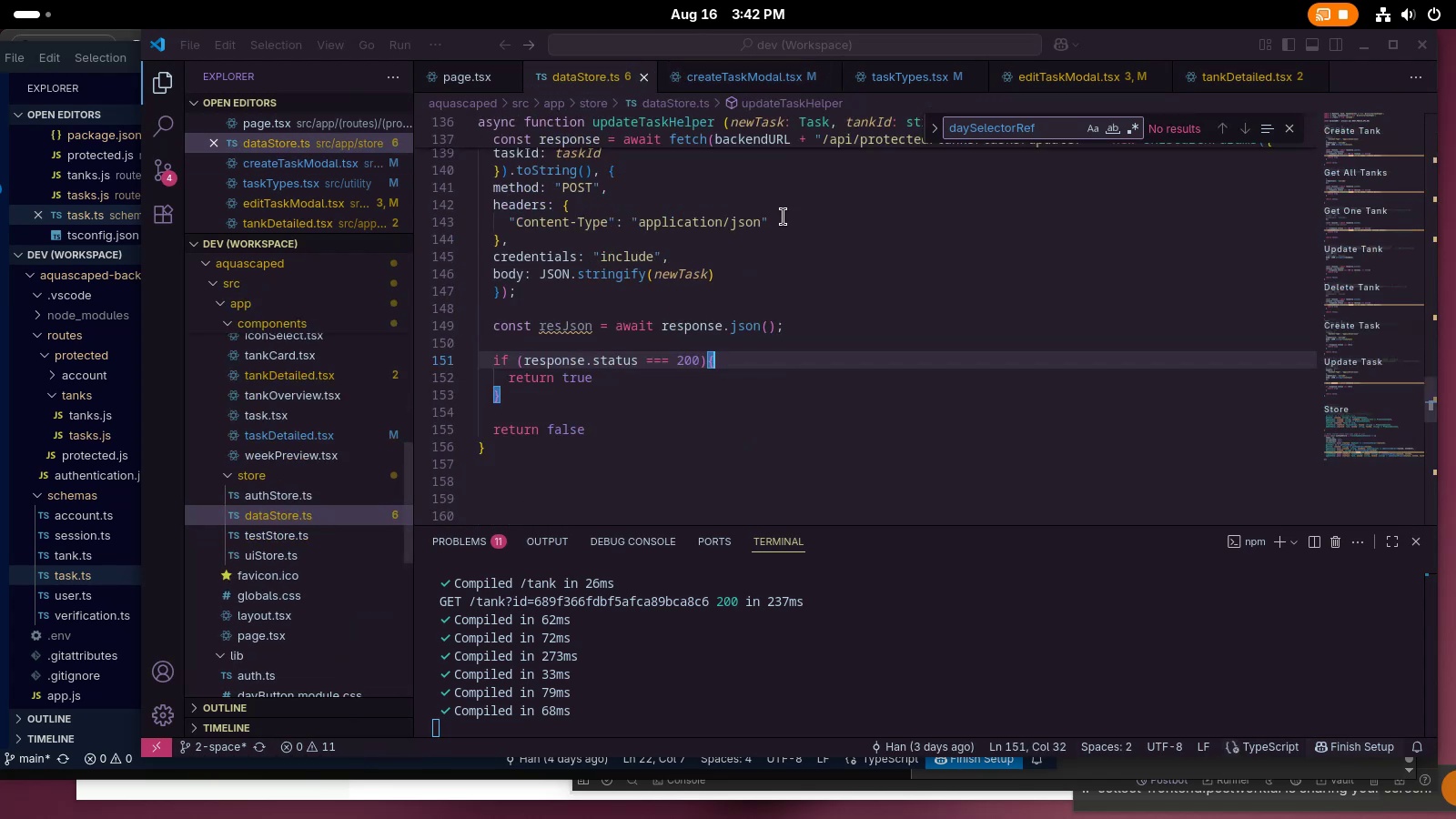 
left_click([852, 288])
 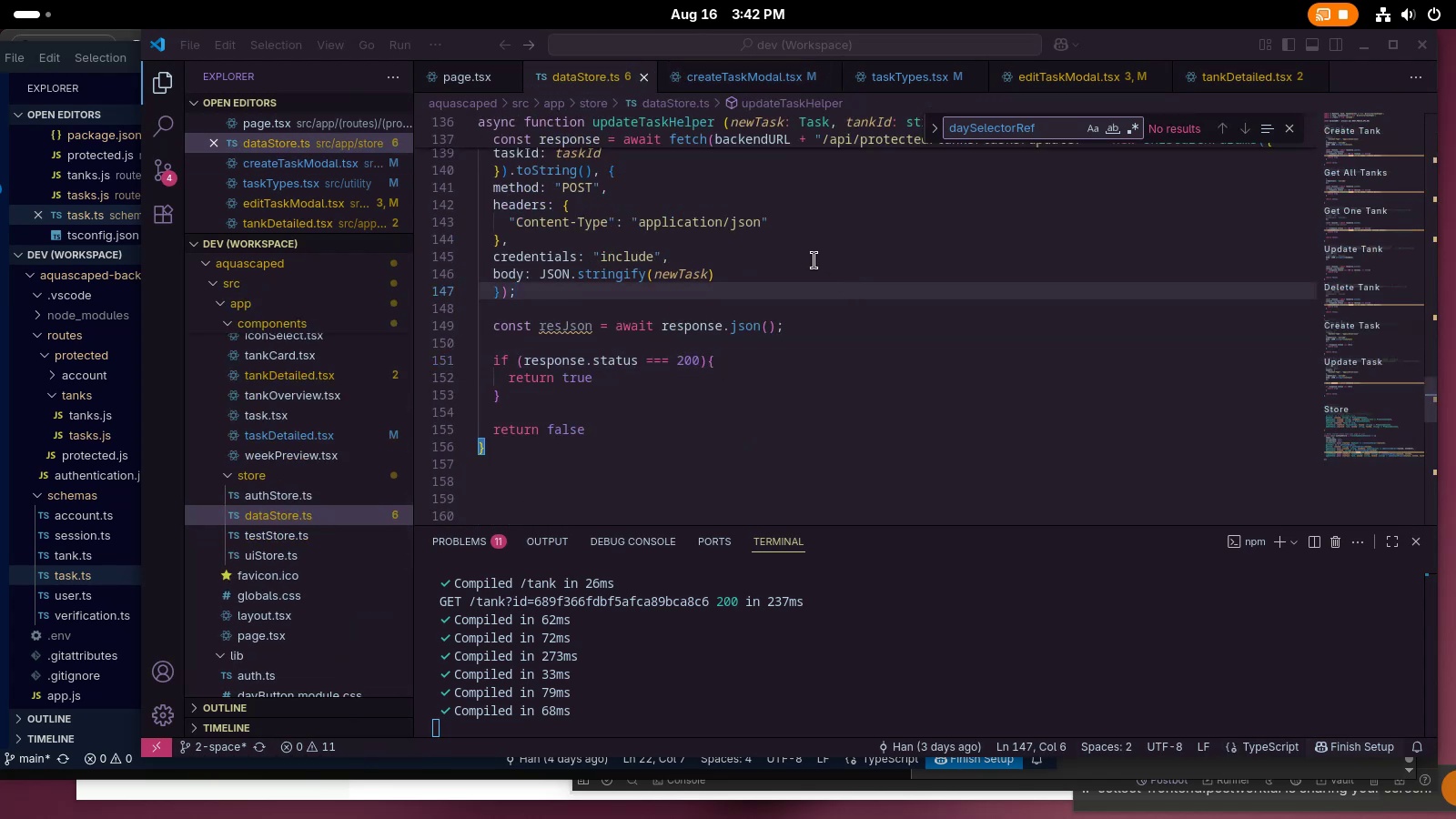 
key(Alt+AltLeft)
 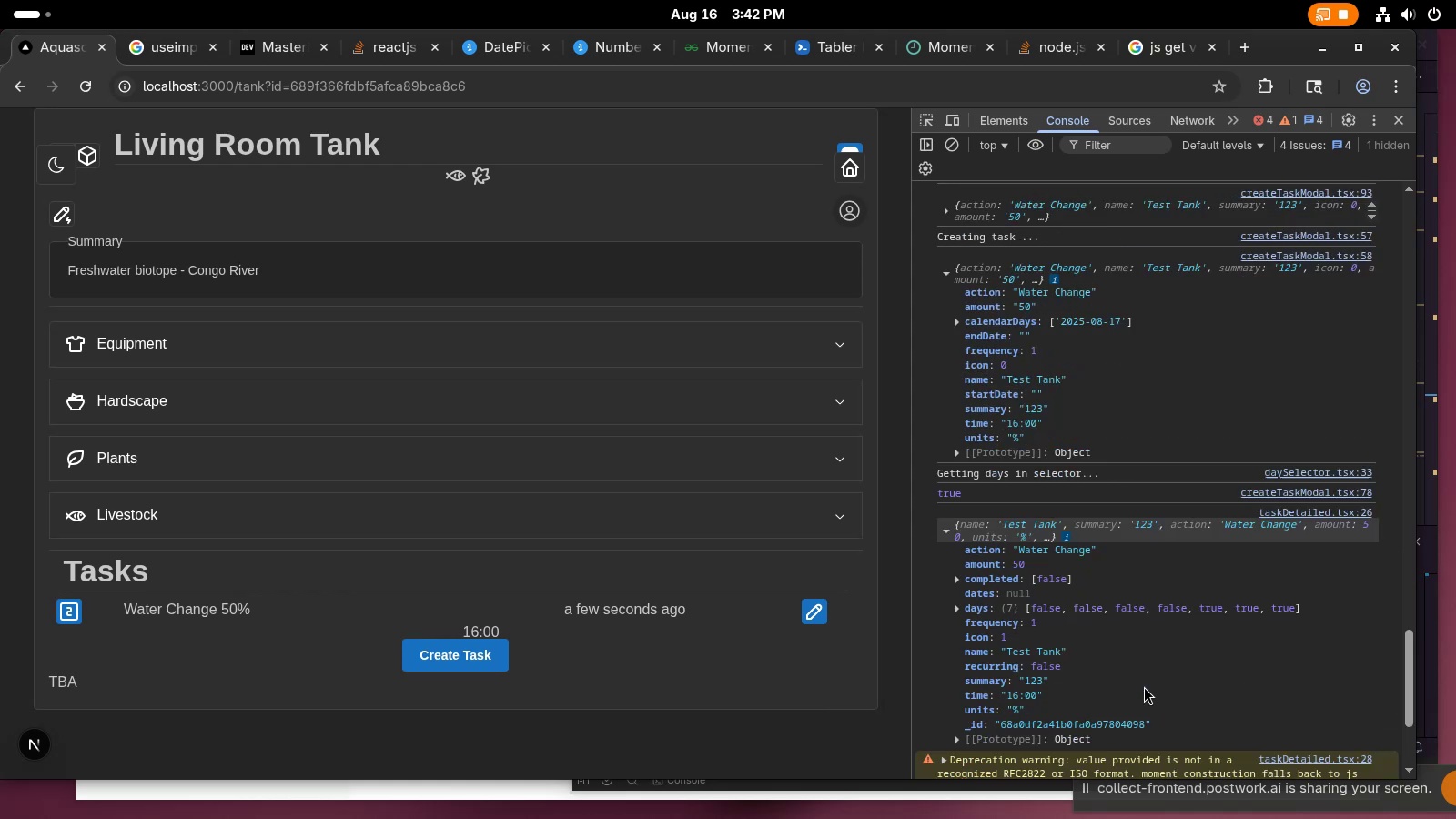 
wait(24.6)
 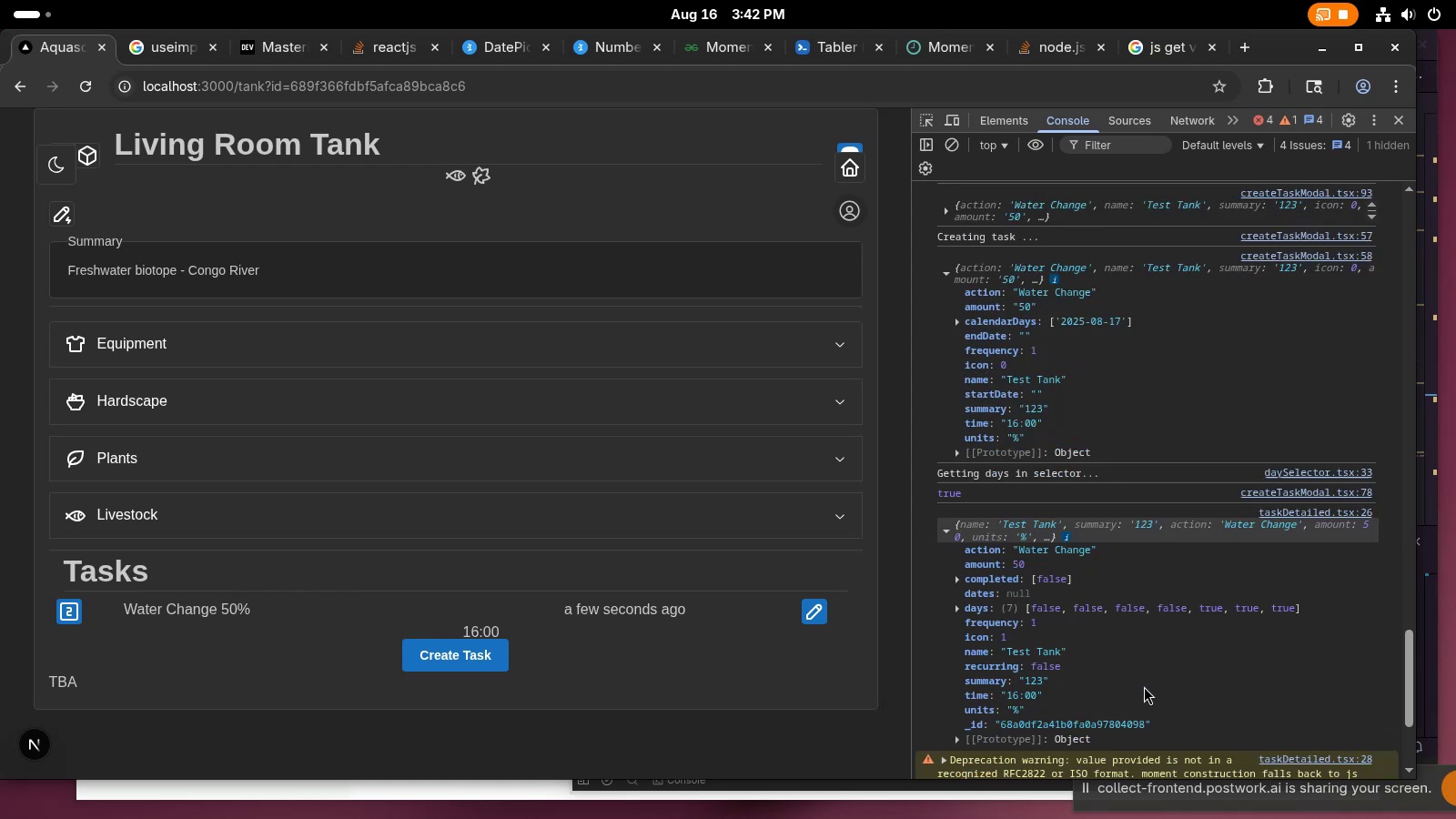 
key(Tab)
 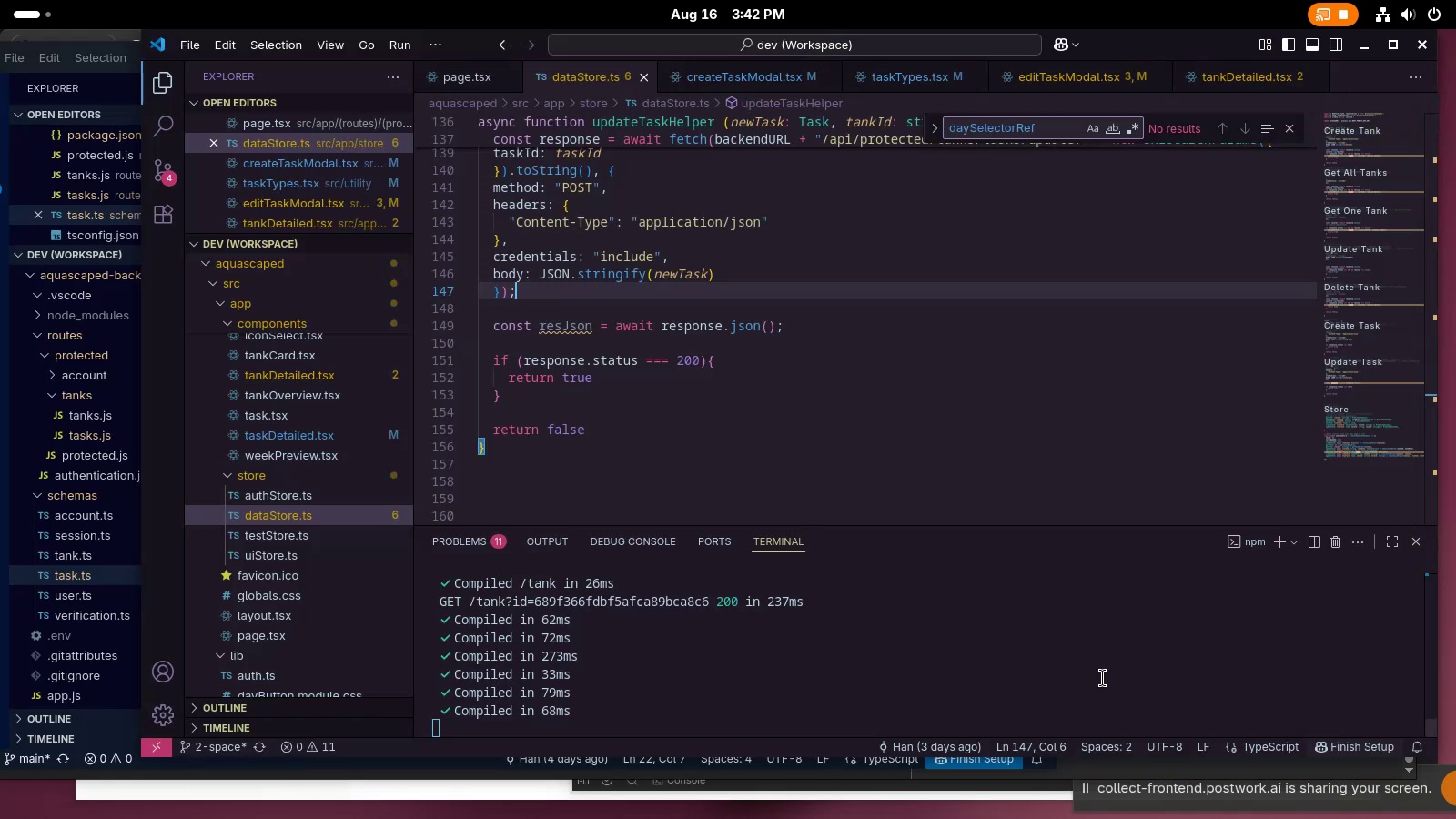 
key(Alt+AltLeft)
 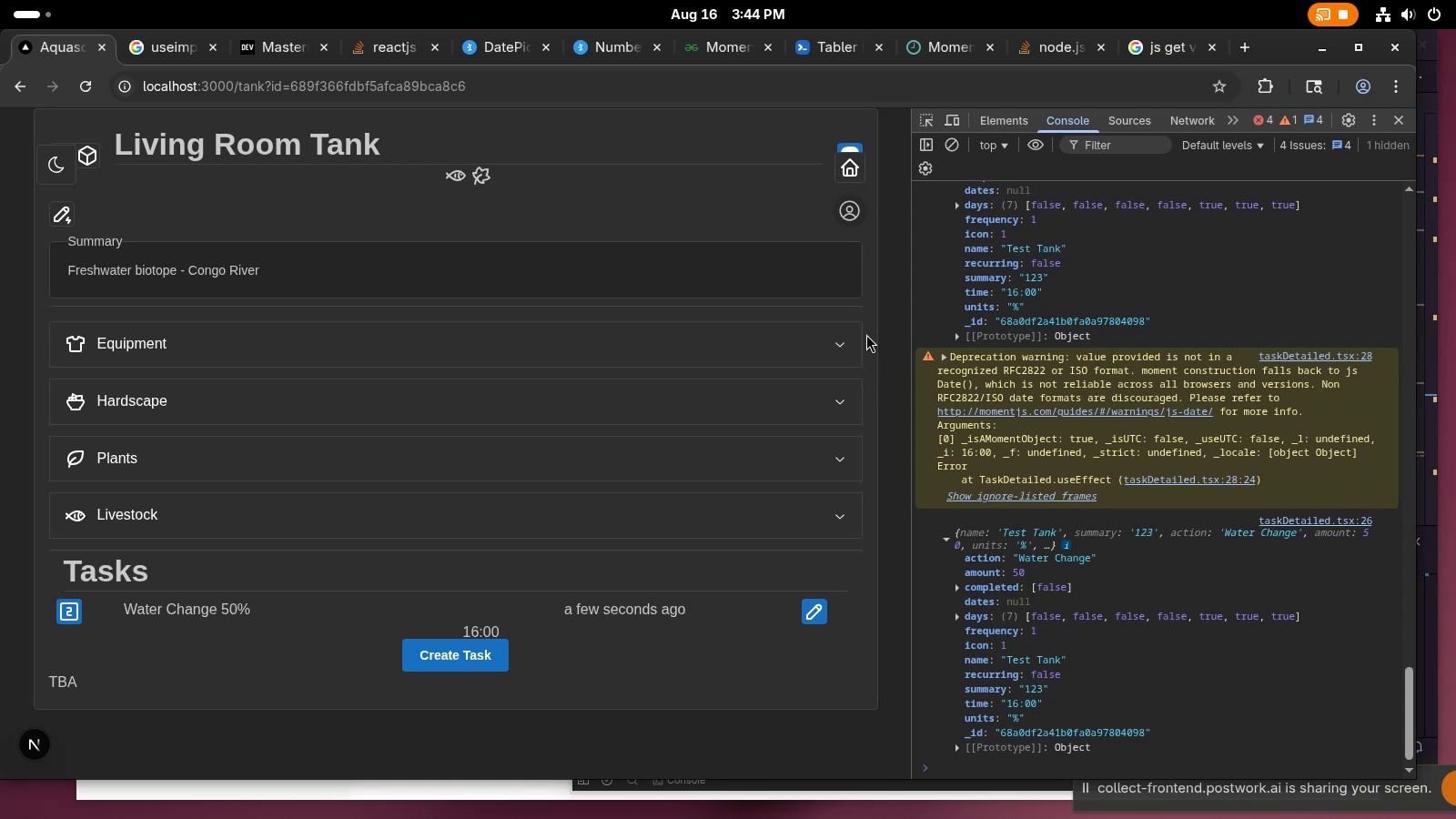 
wait(87.88)
 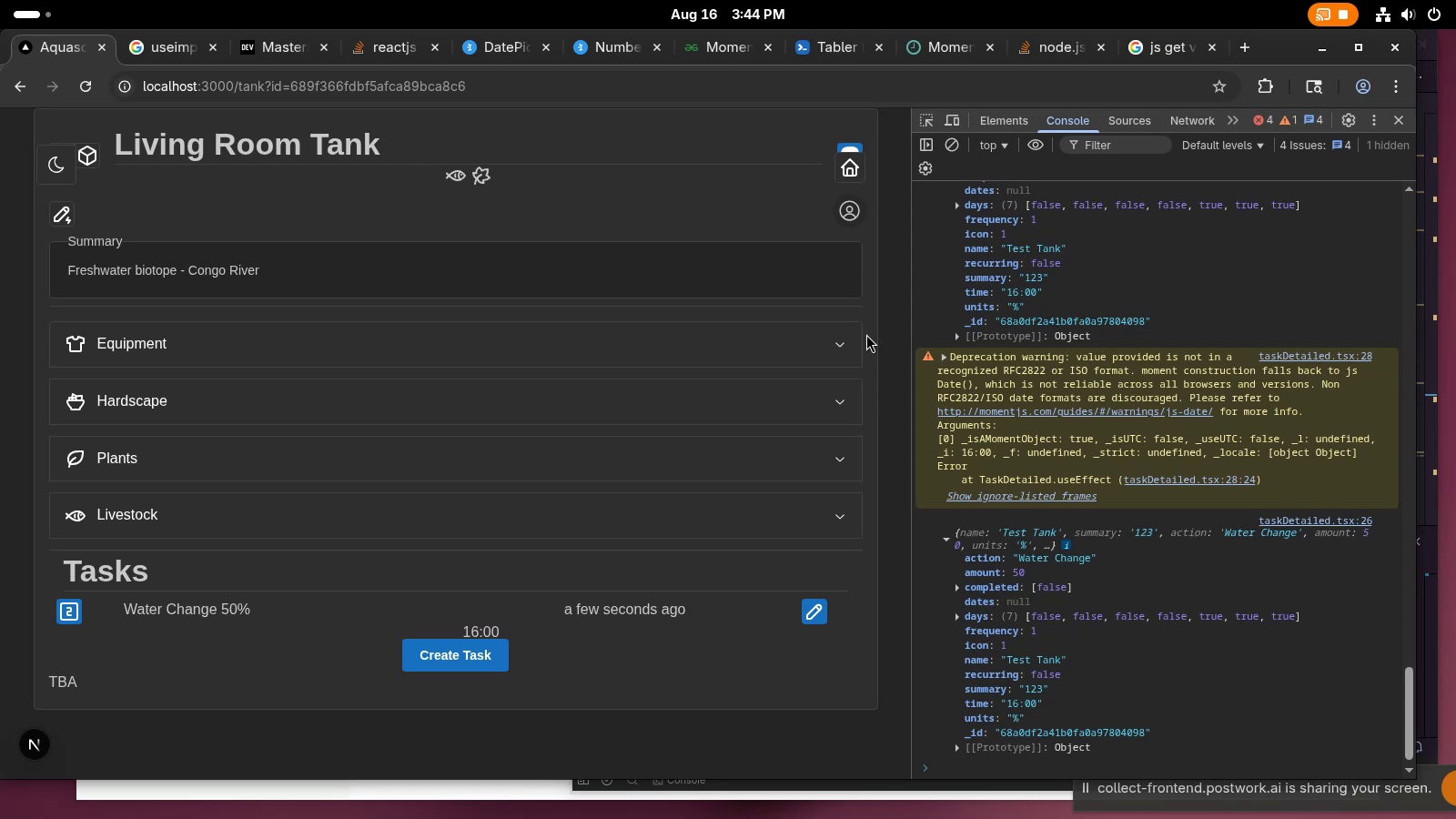 
scroll: coordinate [1003, 287], scroll_direction: up, amount: 2.0
 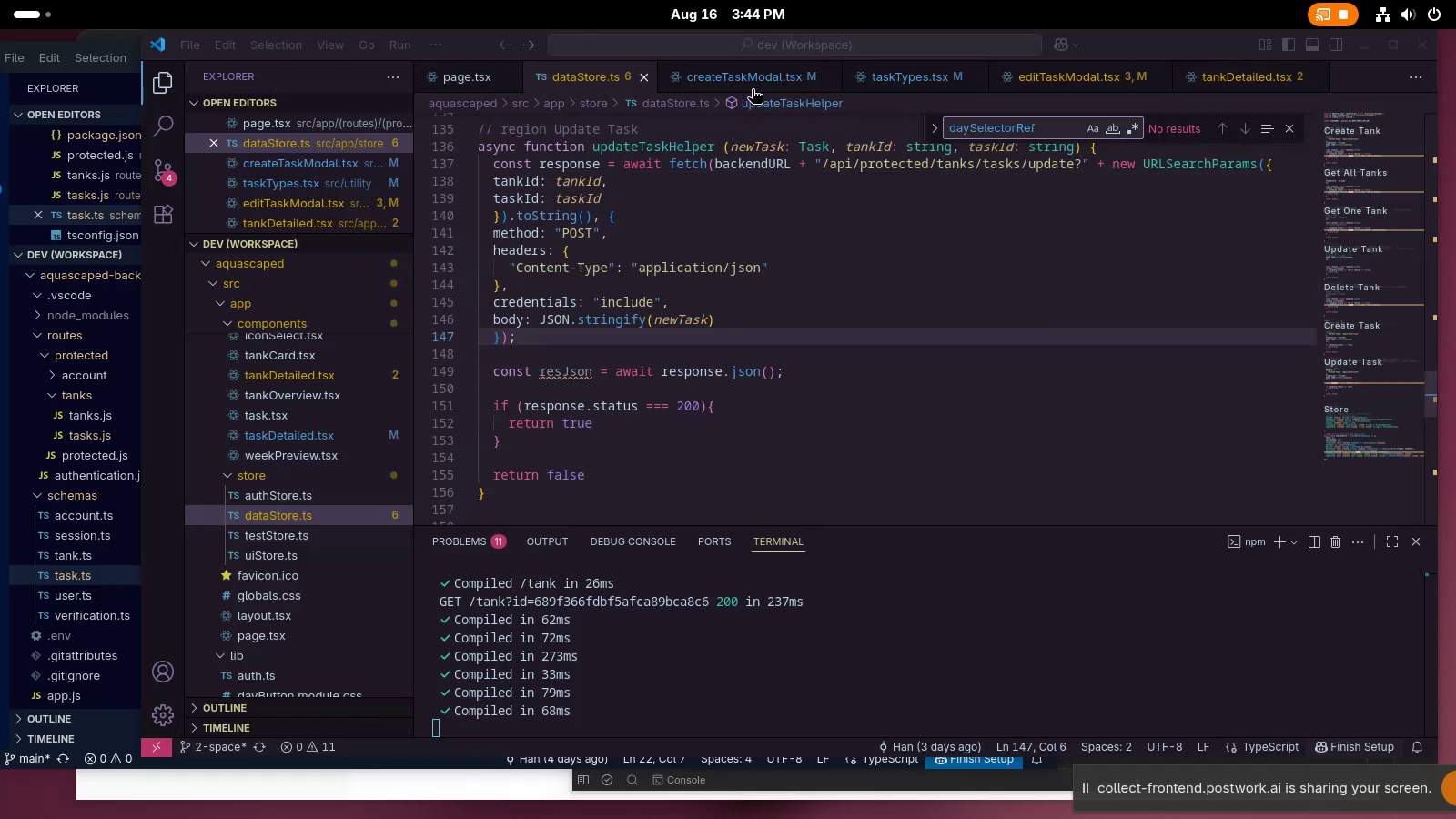 
left_click([751, 82])
 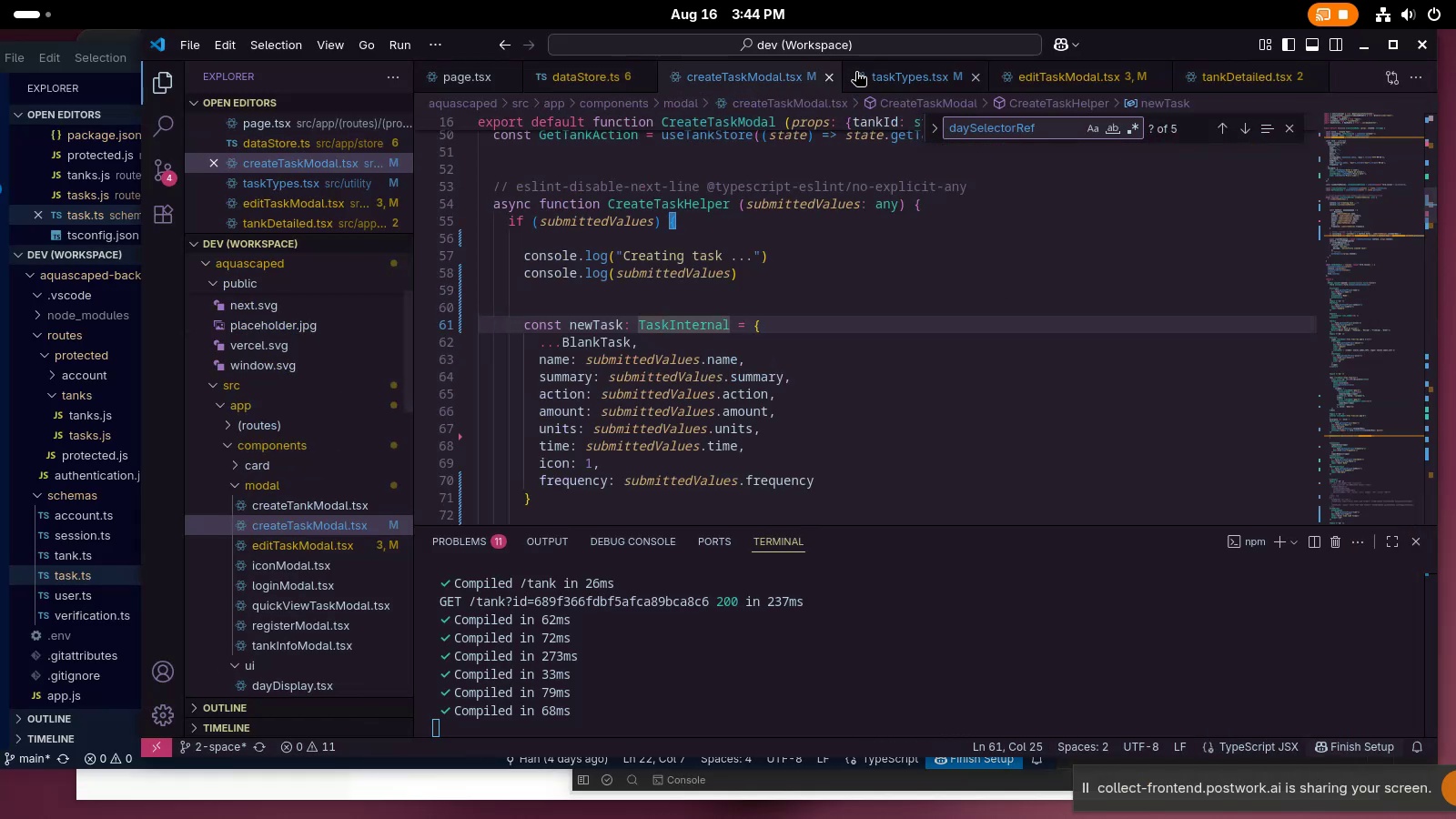 
left_click([869, 73])
 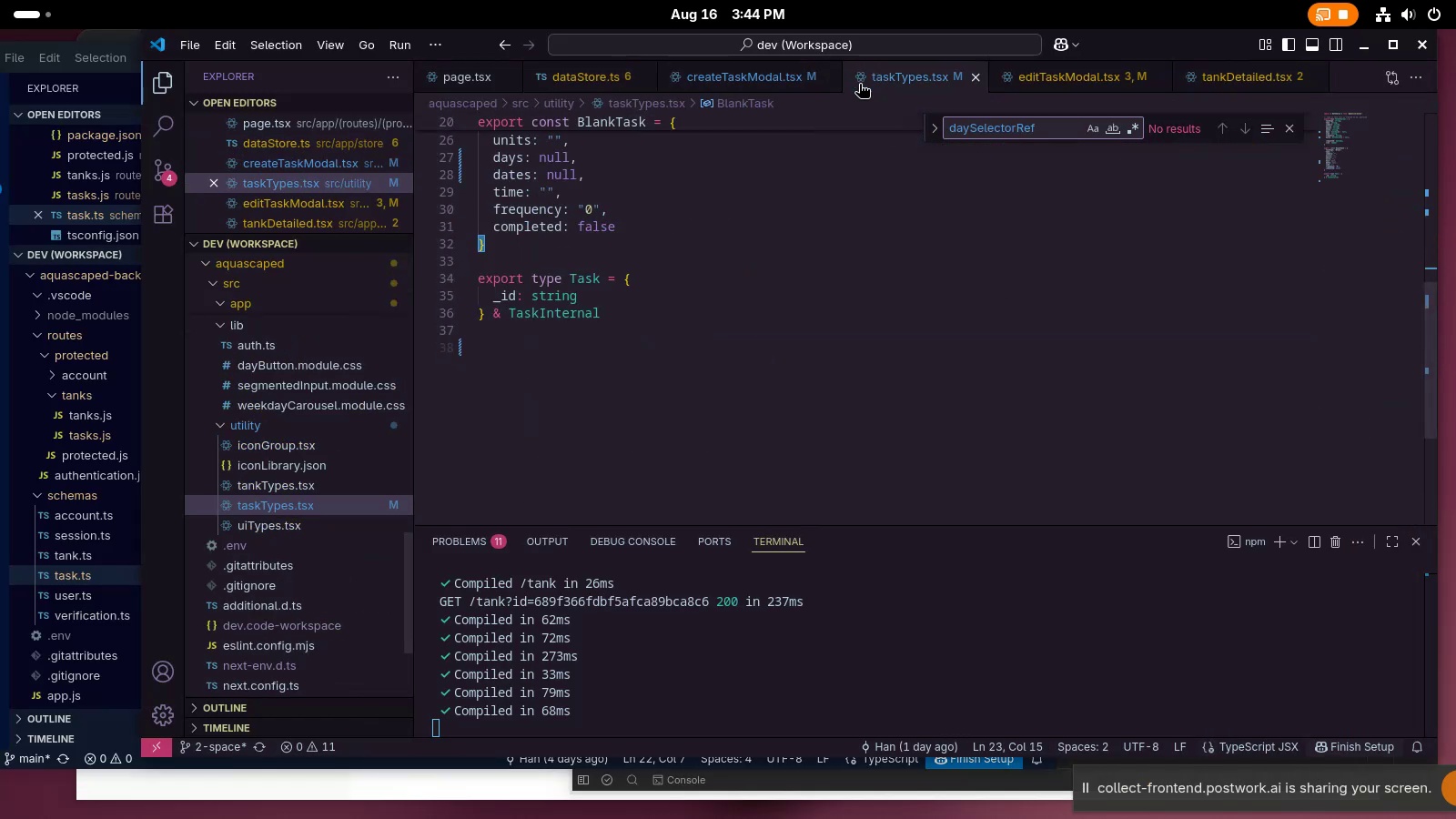 
scroll: coordinate [570, 305], scroll_direction: up, amount: 14.0
 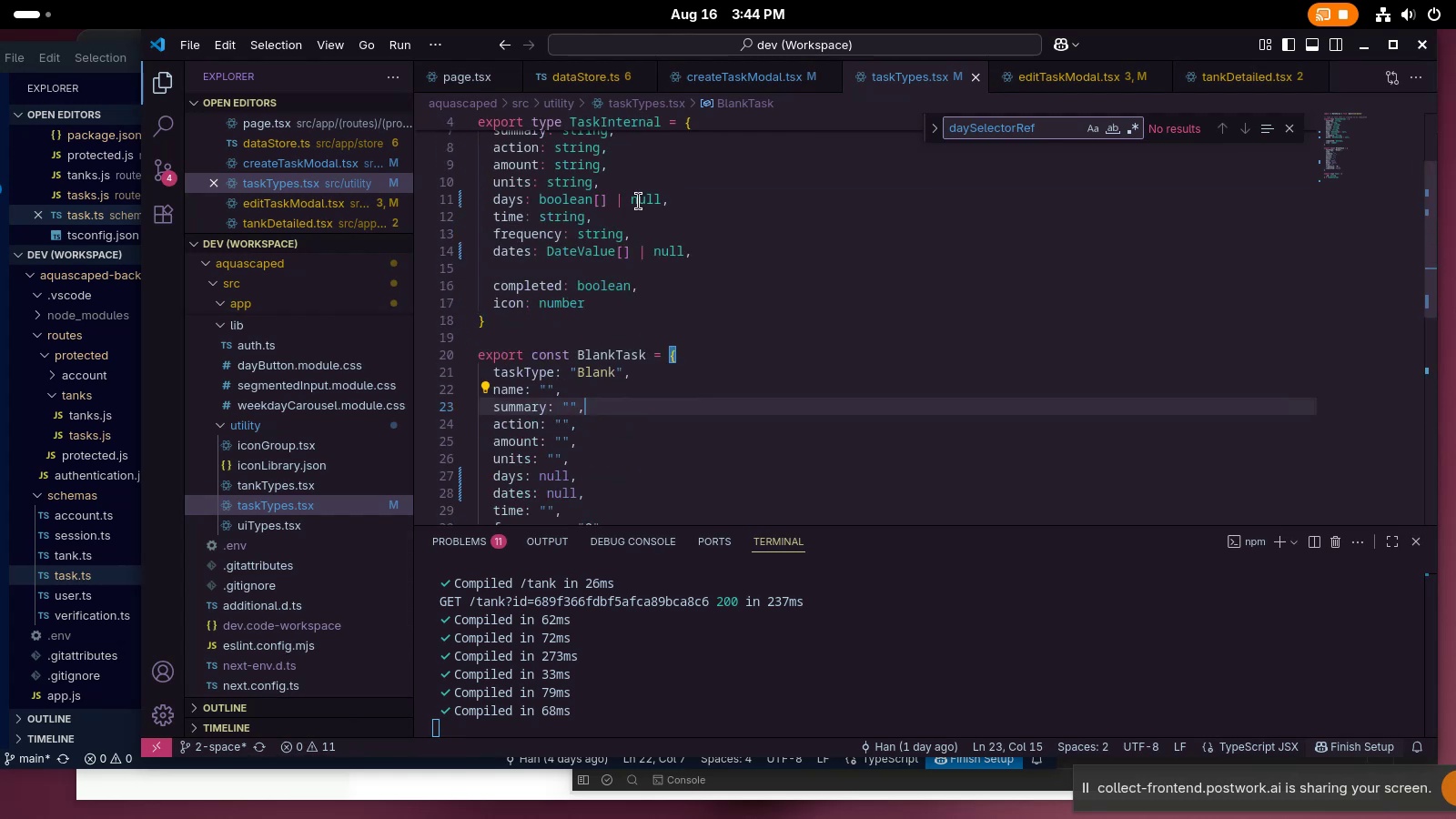 
double_click([639, 201])
 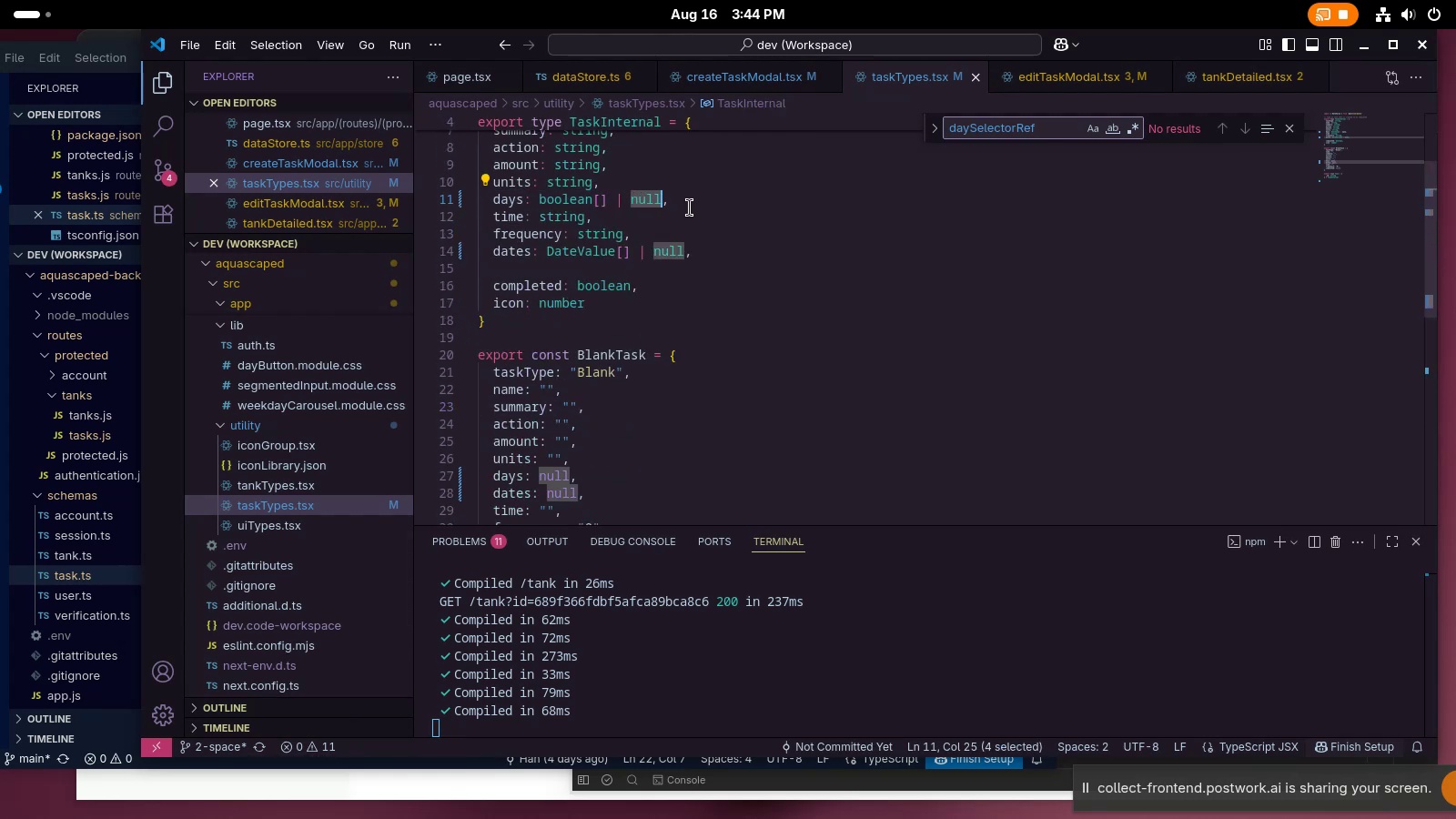 
type(undefined)
 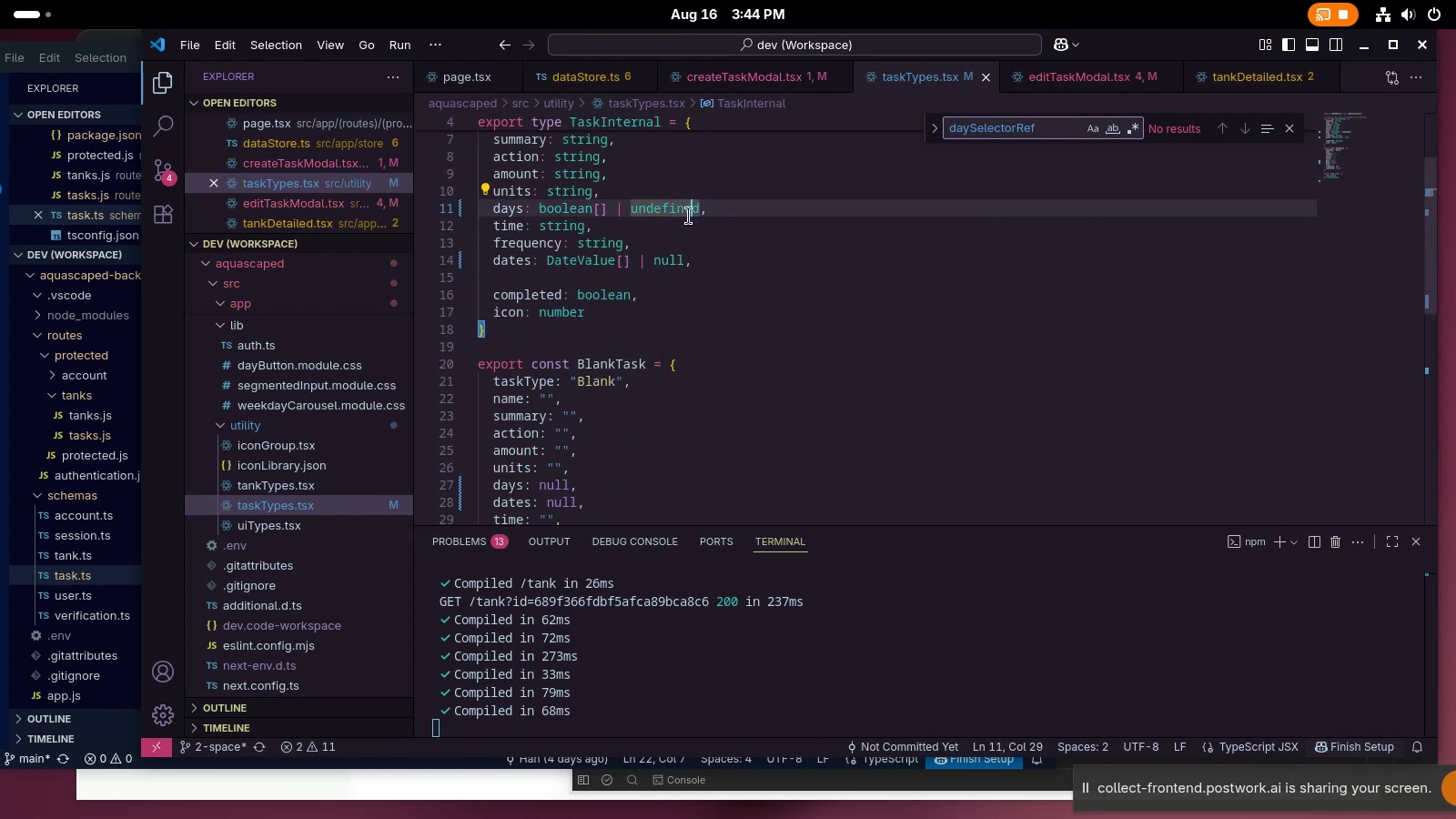 
double_click([664, 210])
 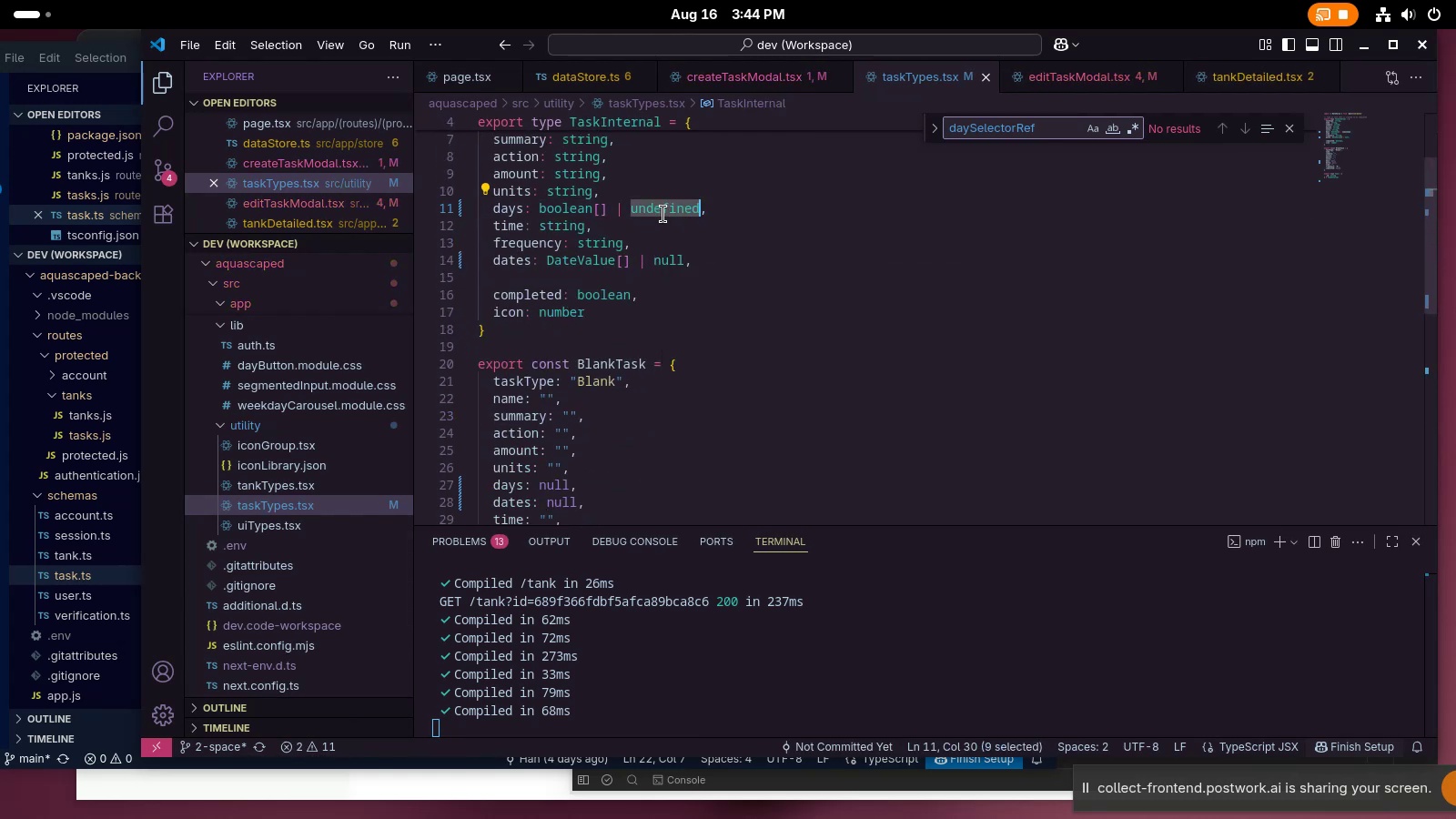 
key(Control+ControlLeft)
 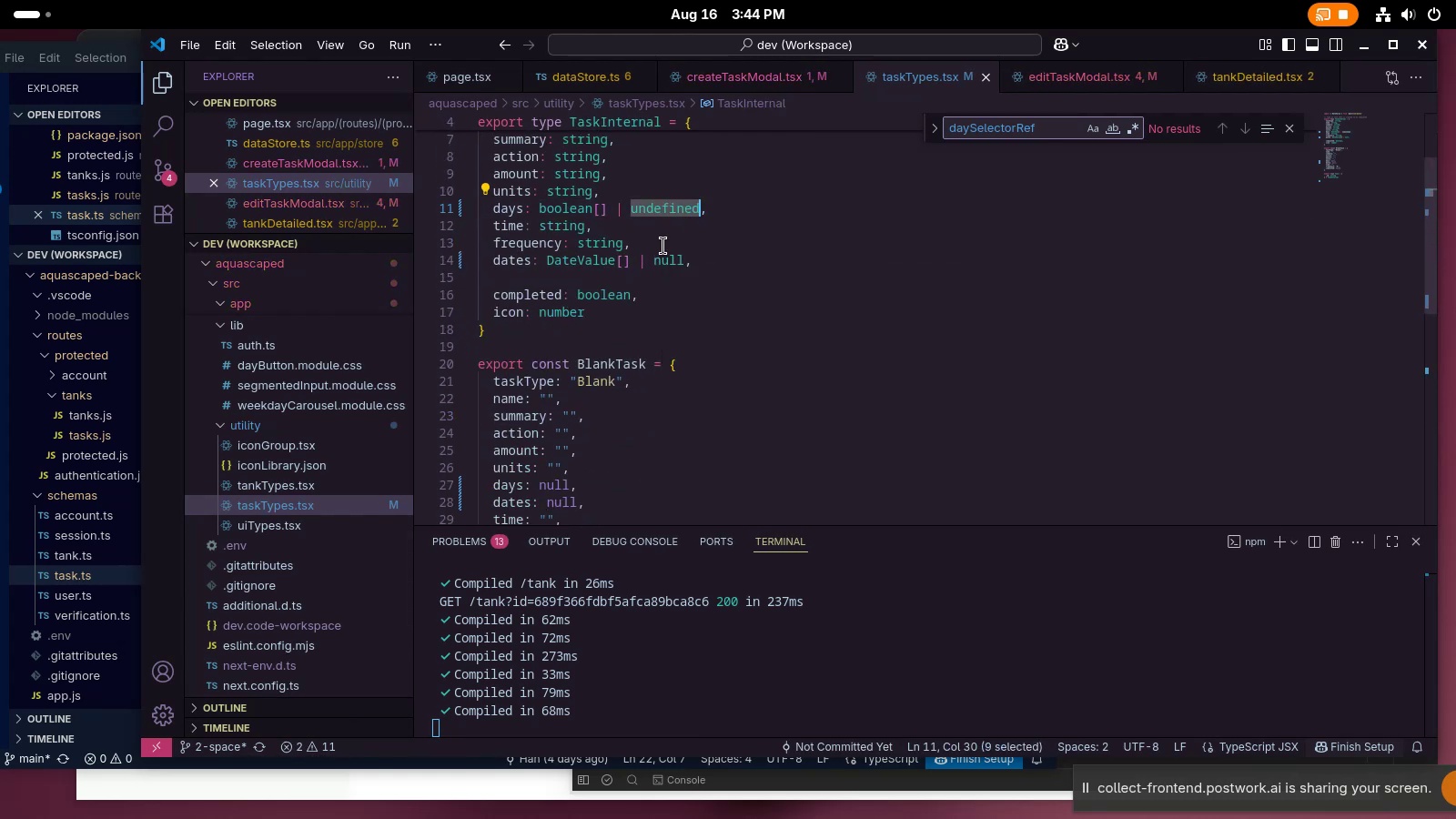 
key(Control+C)
 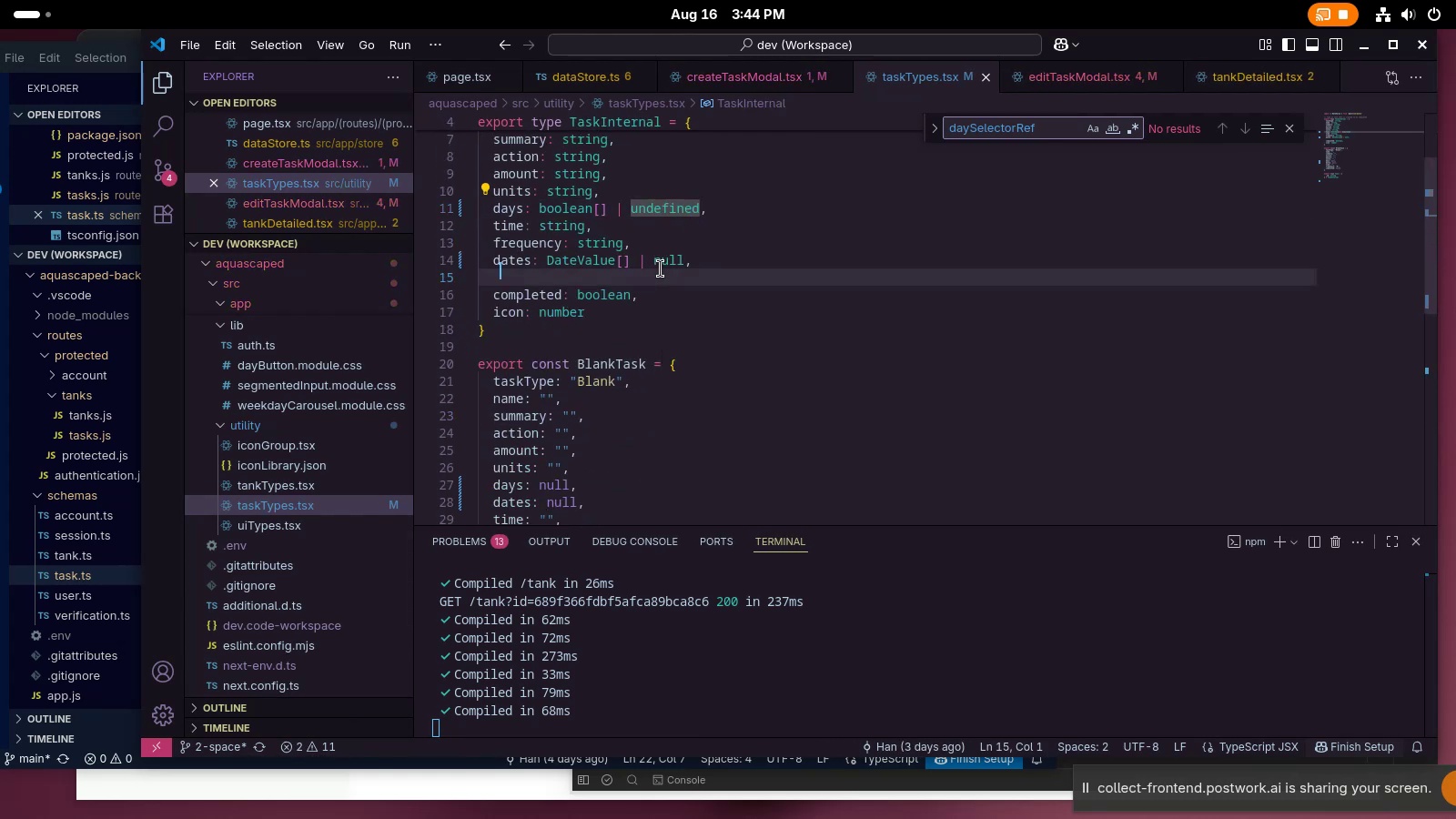 
double_click([661, 268])
 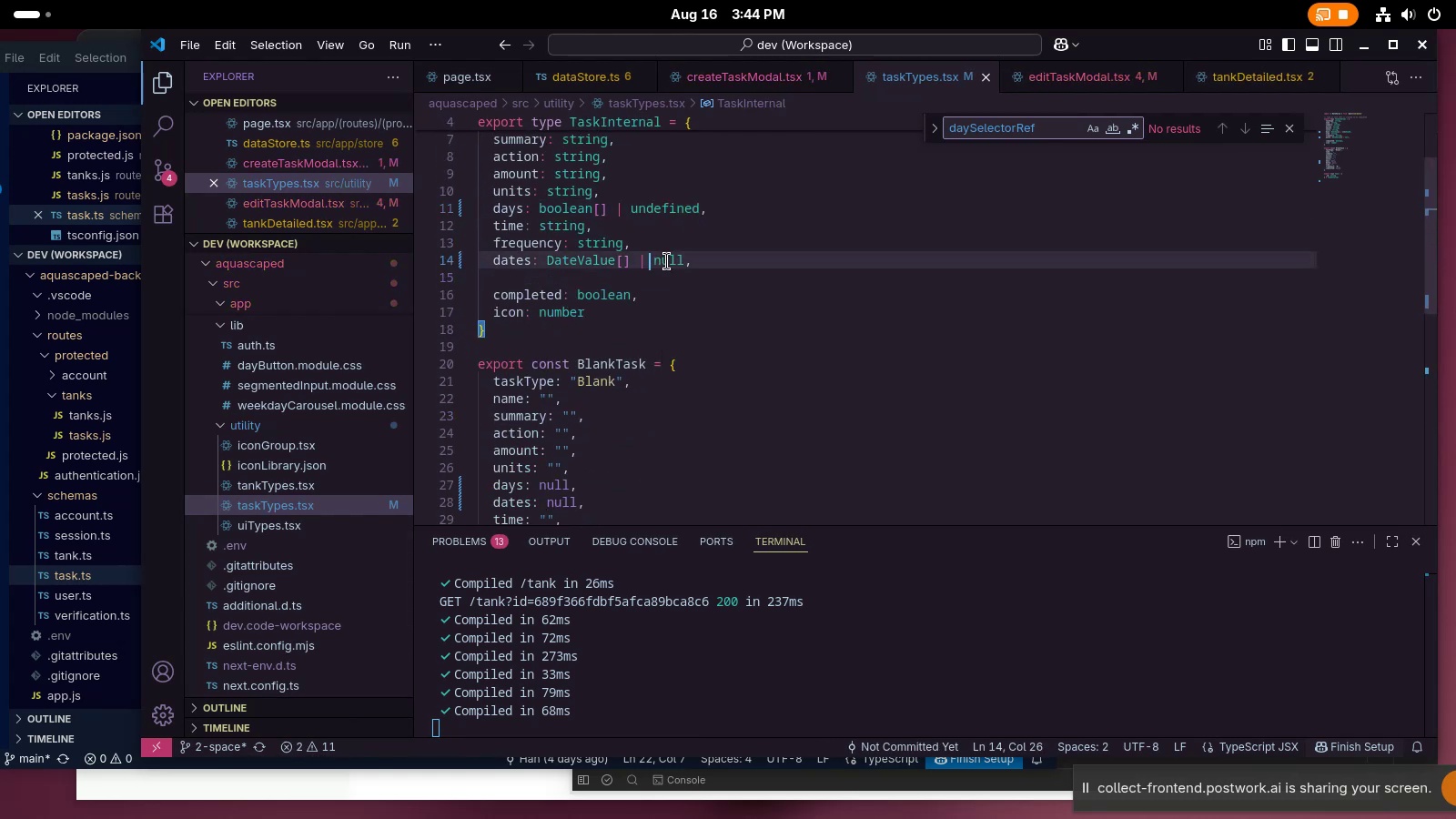 
double_click([667, 261])
 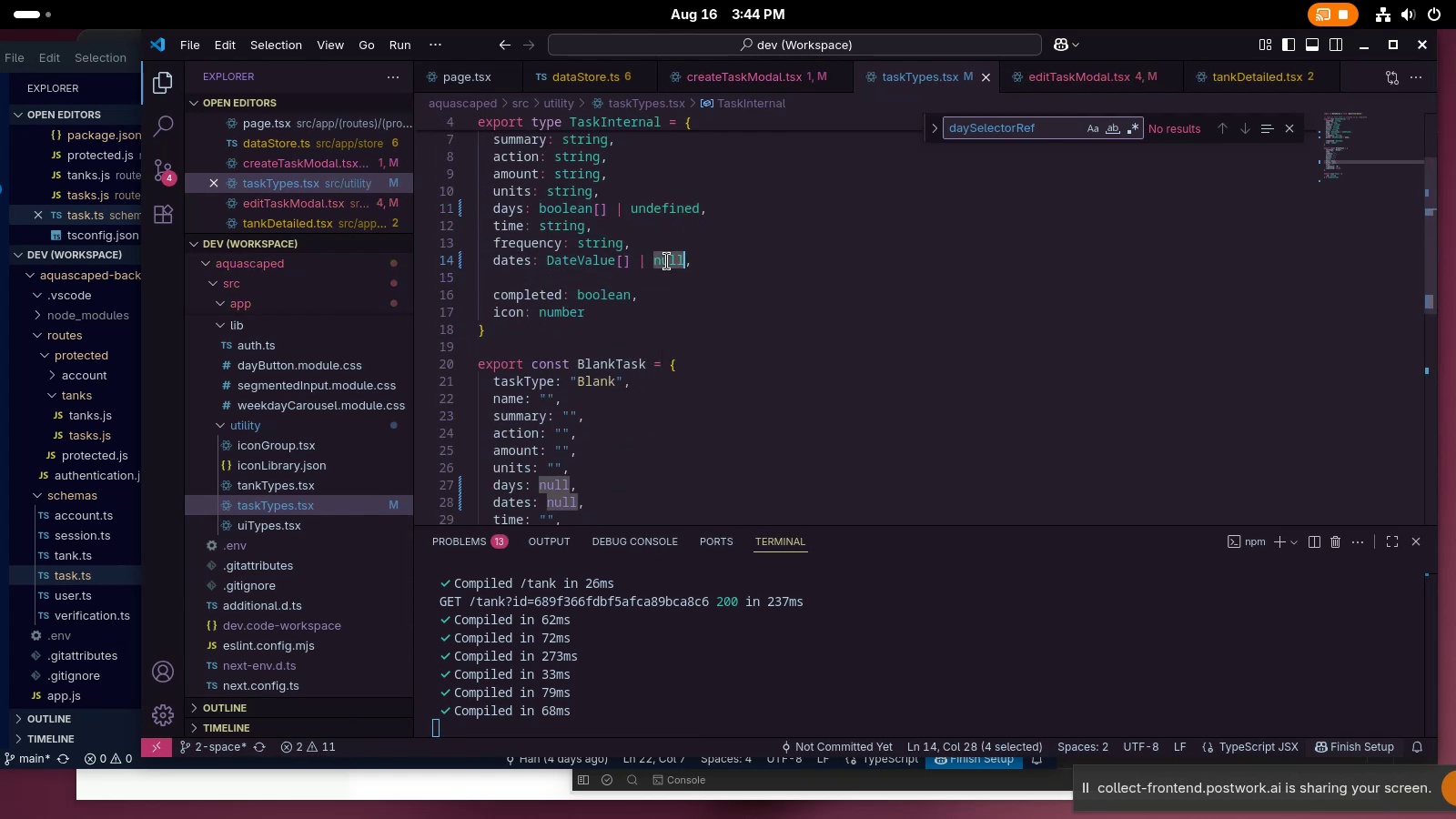 
key(Control+ControlLeft)
 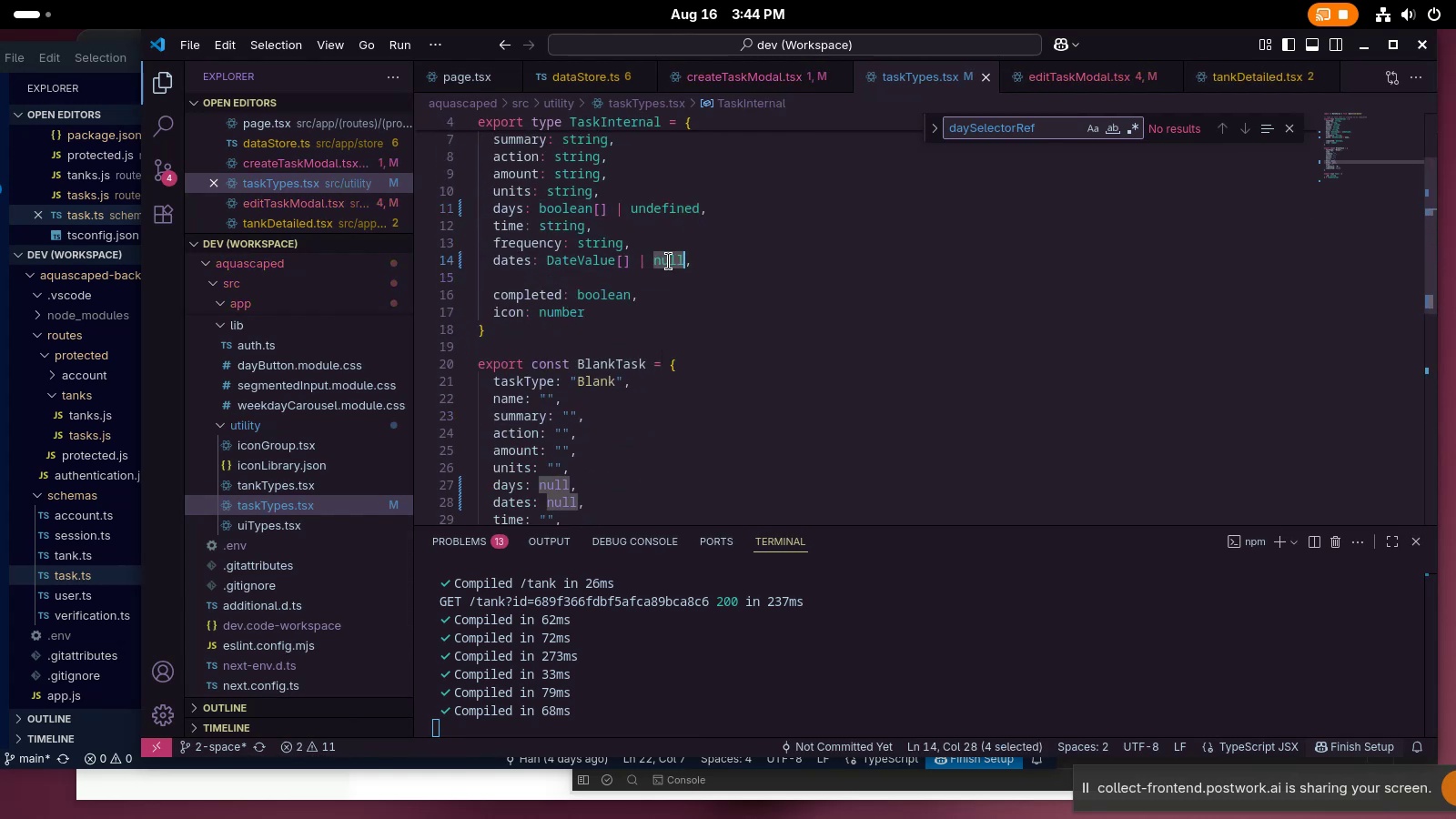 
key(Control+V)
 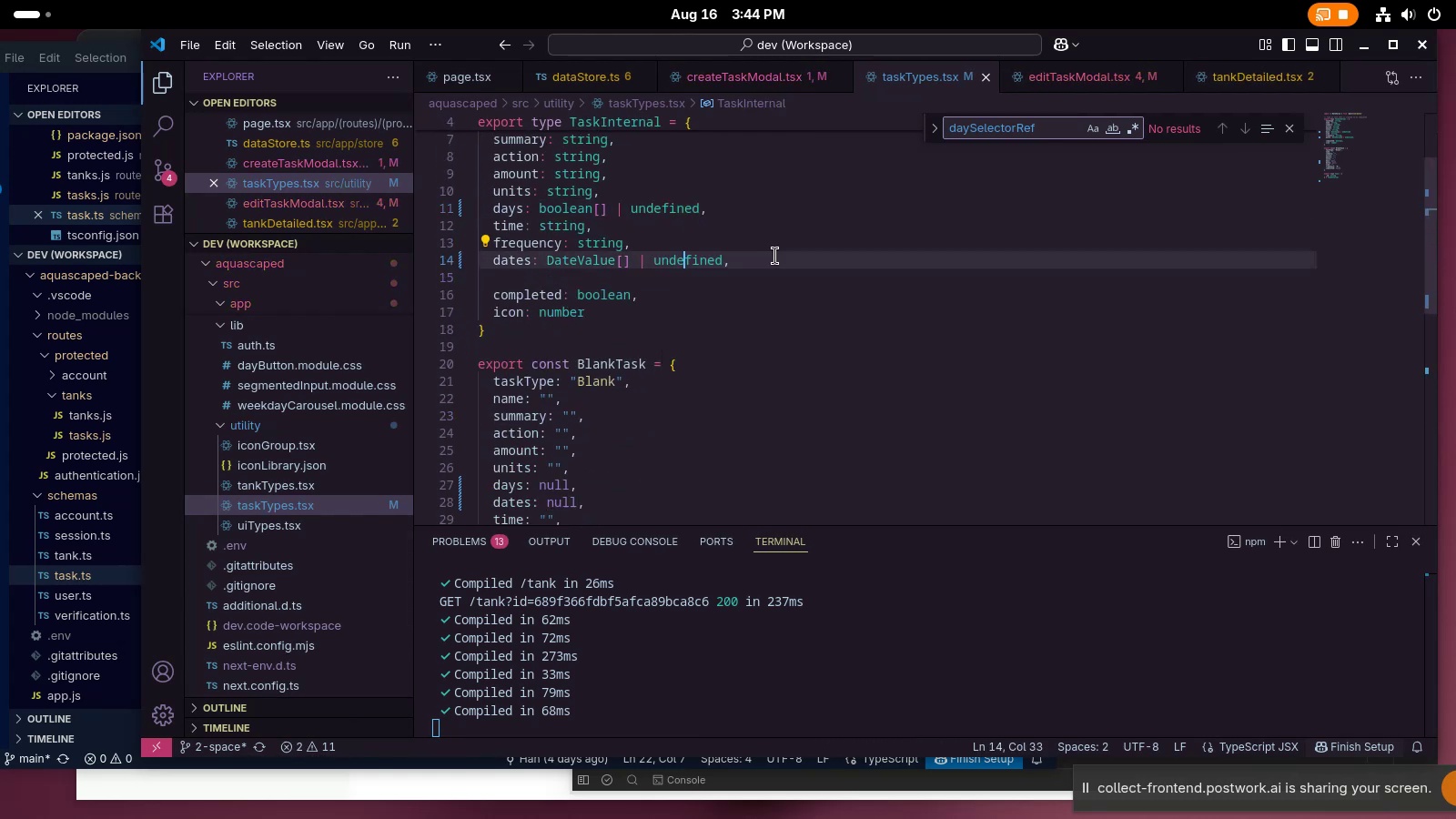 
left_click([780, 255])
 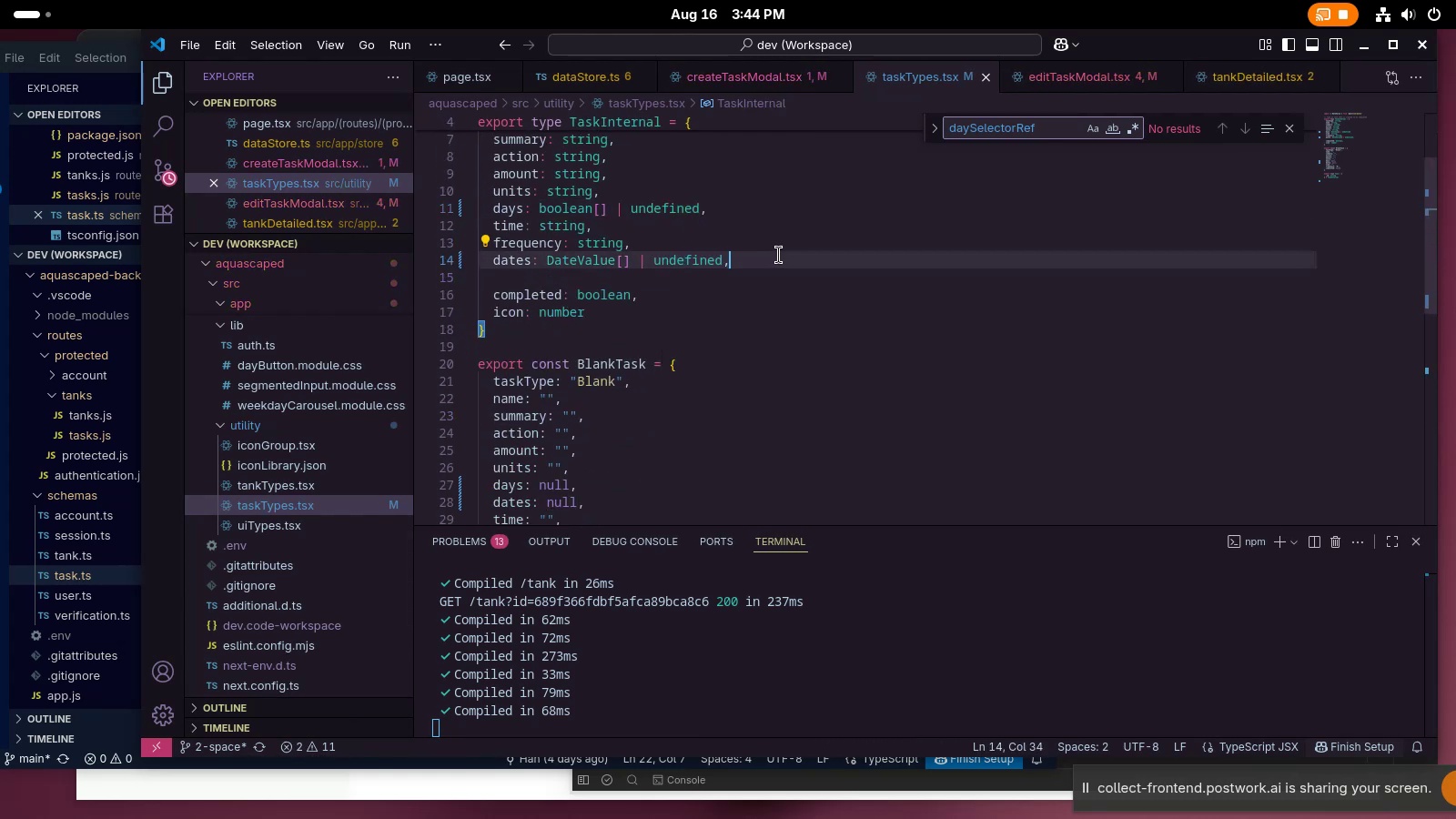 
scroll: coordinate [652, 349], scroll_direction: down, amount: 7.0
 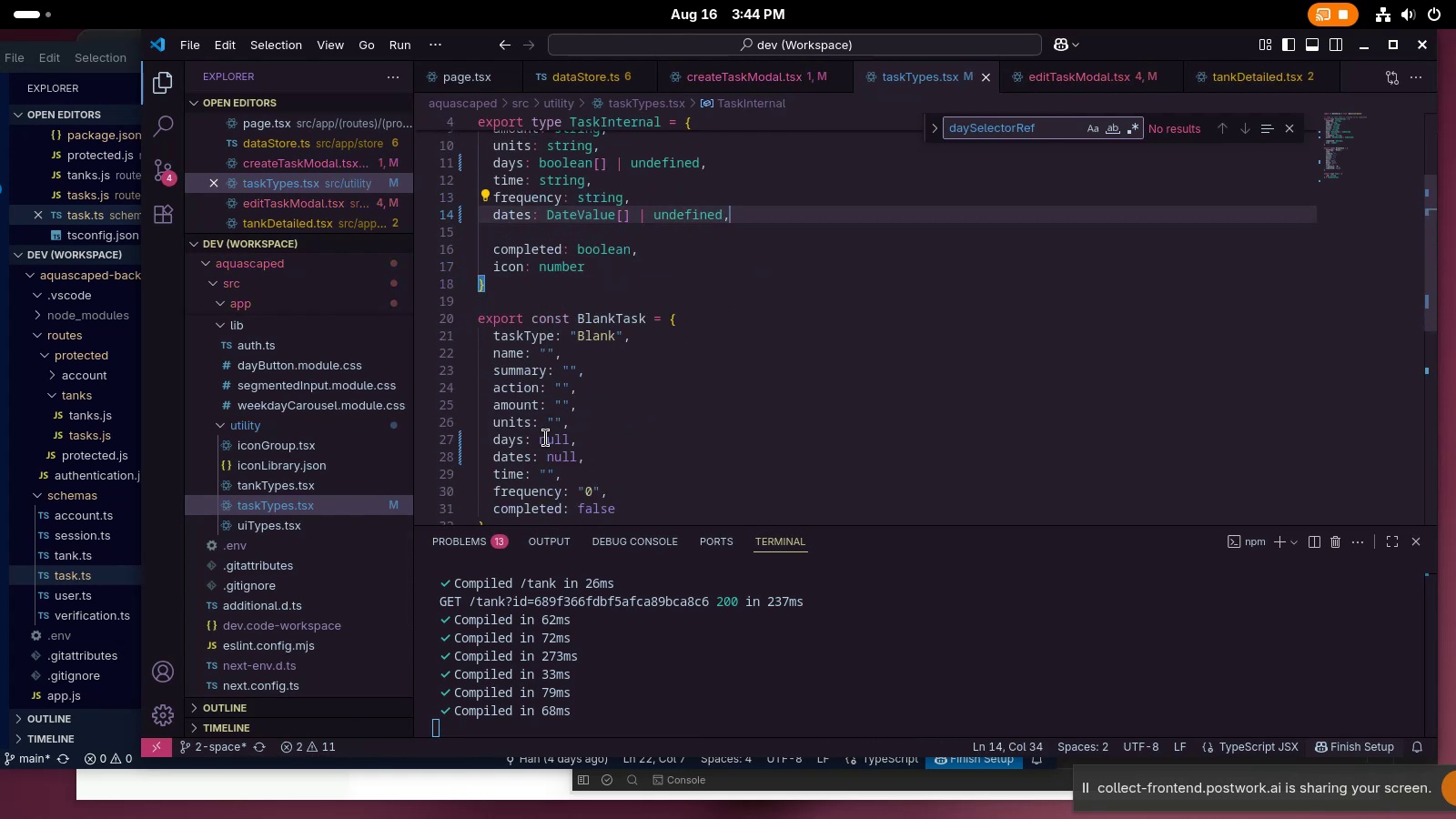 
double_click([546, 437])
 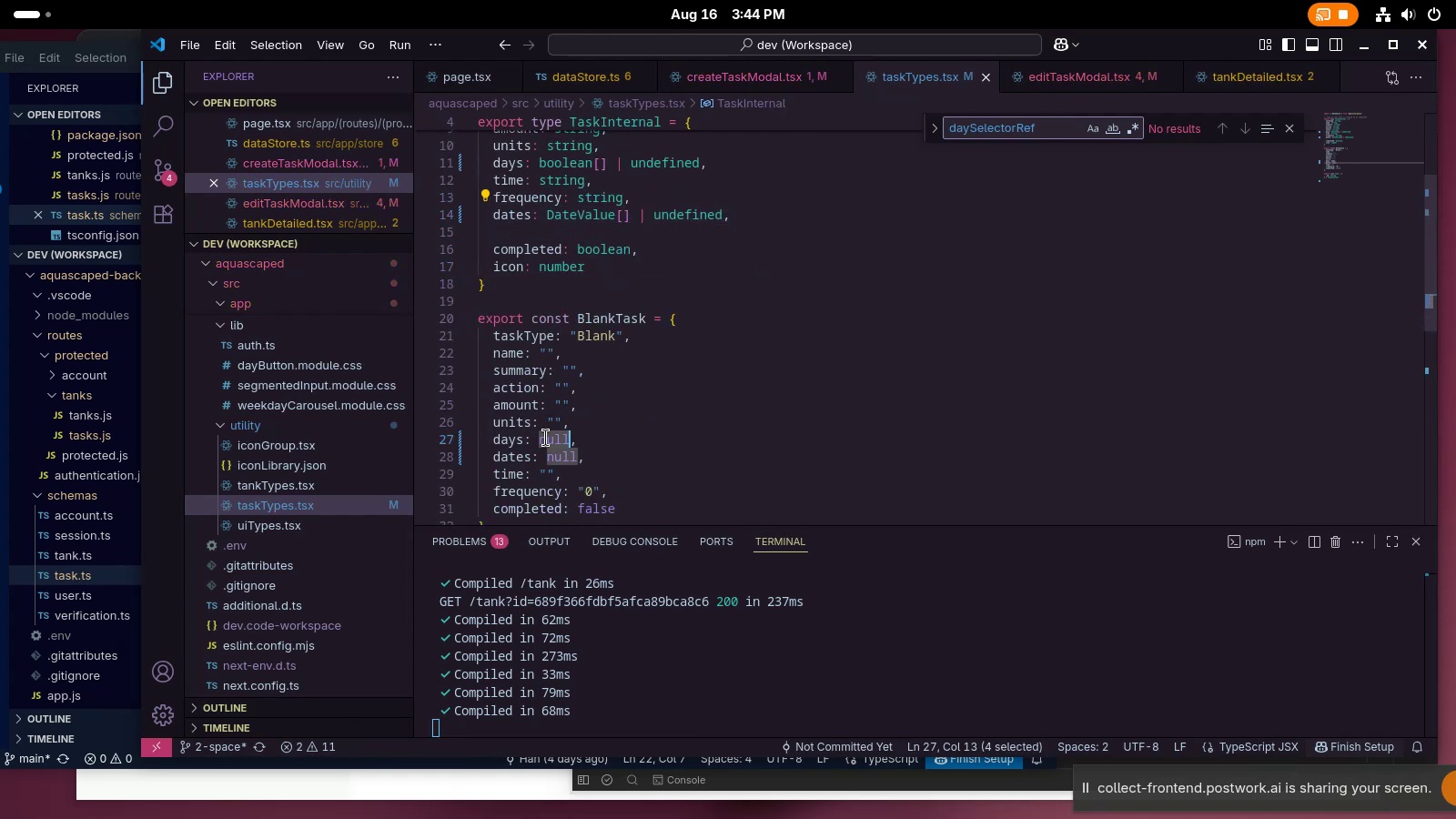 
key(Control+ControlLeft)
 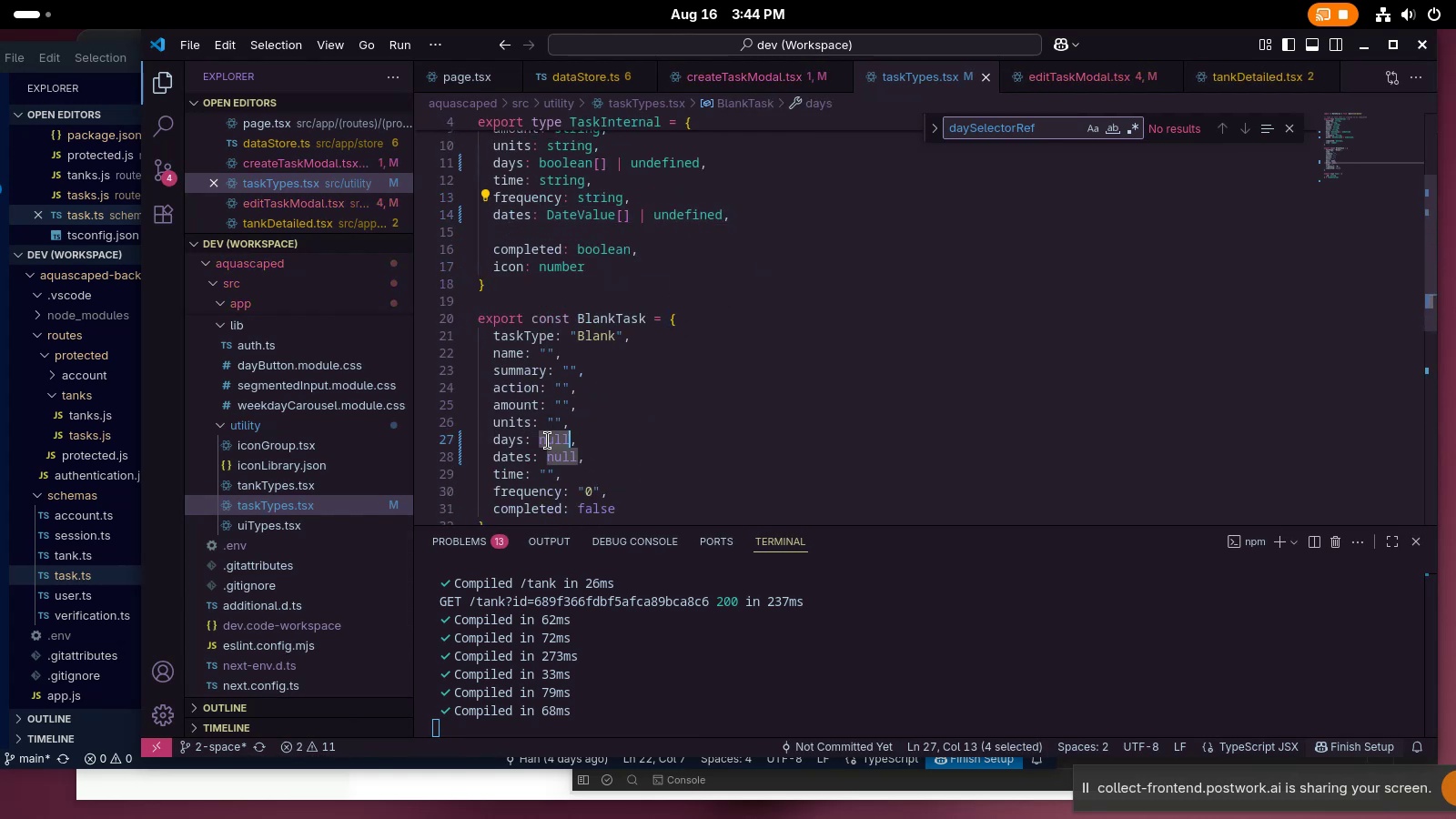 
key(Control+V)
 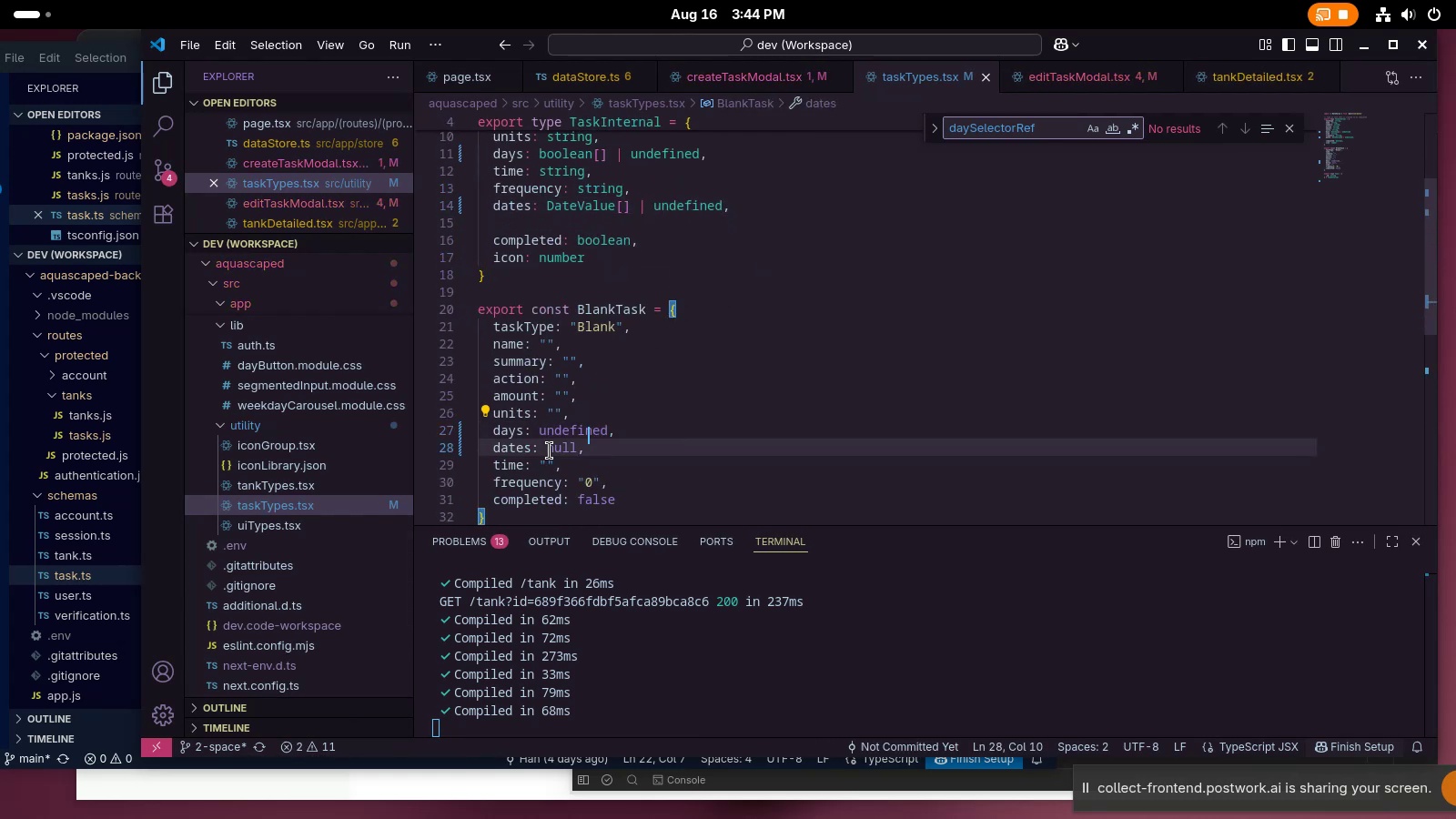 
double_click([550, 450])
 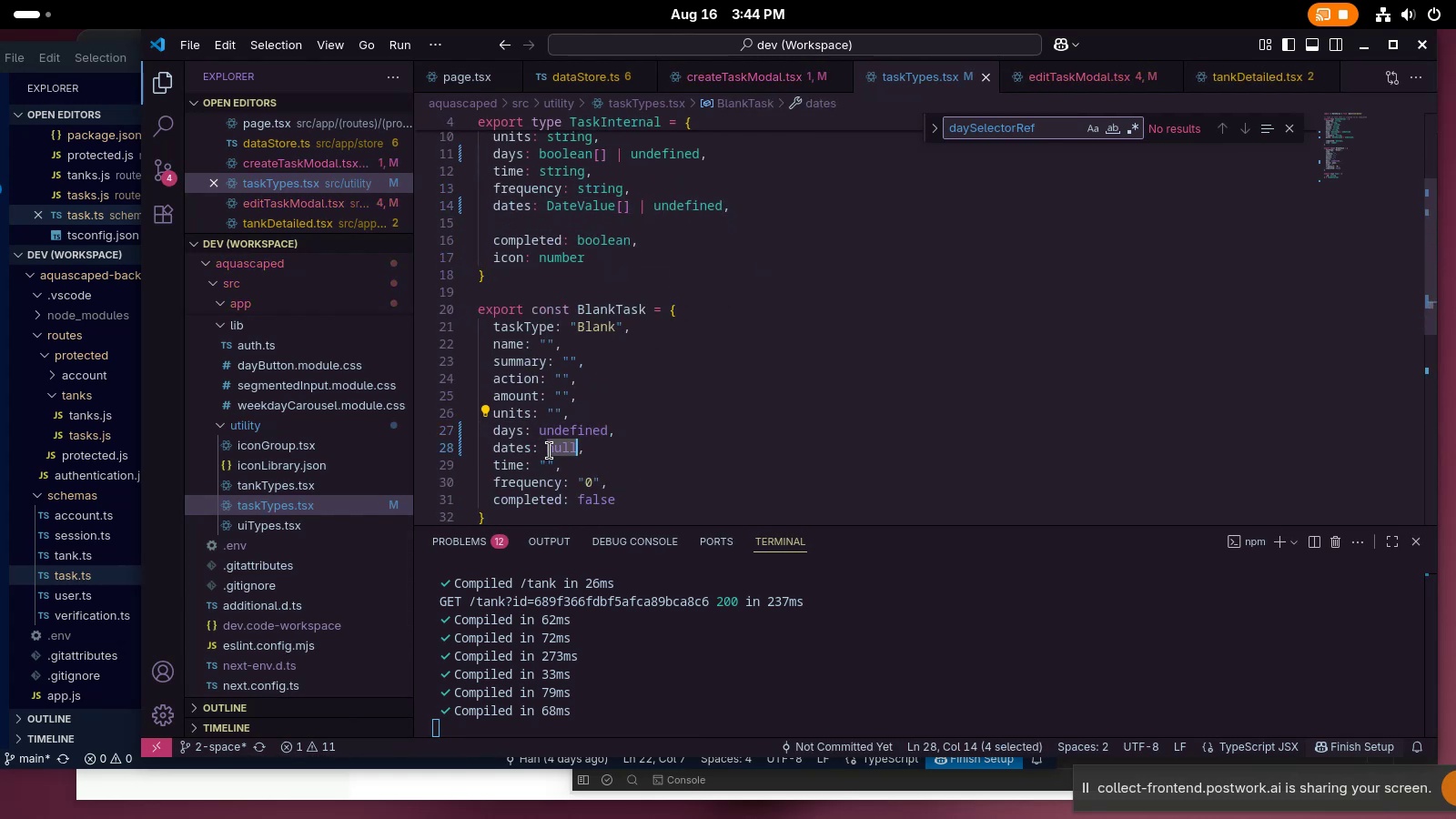 
key(Control+ControlLeft)
 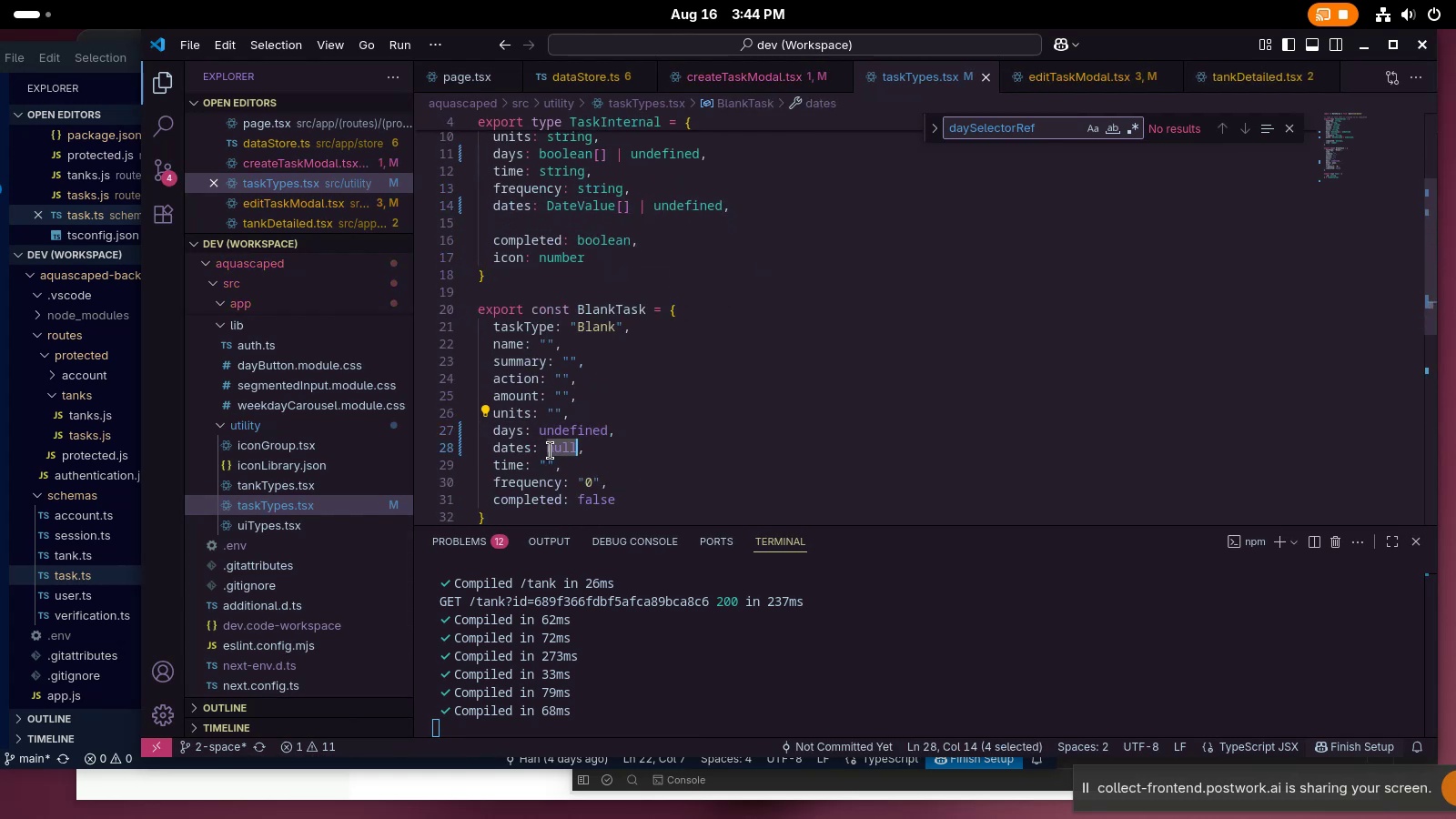 
key(Control+V)
 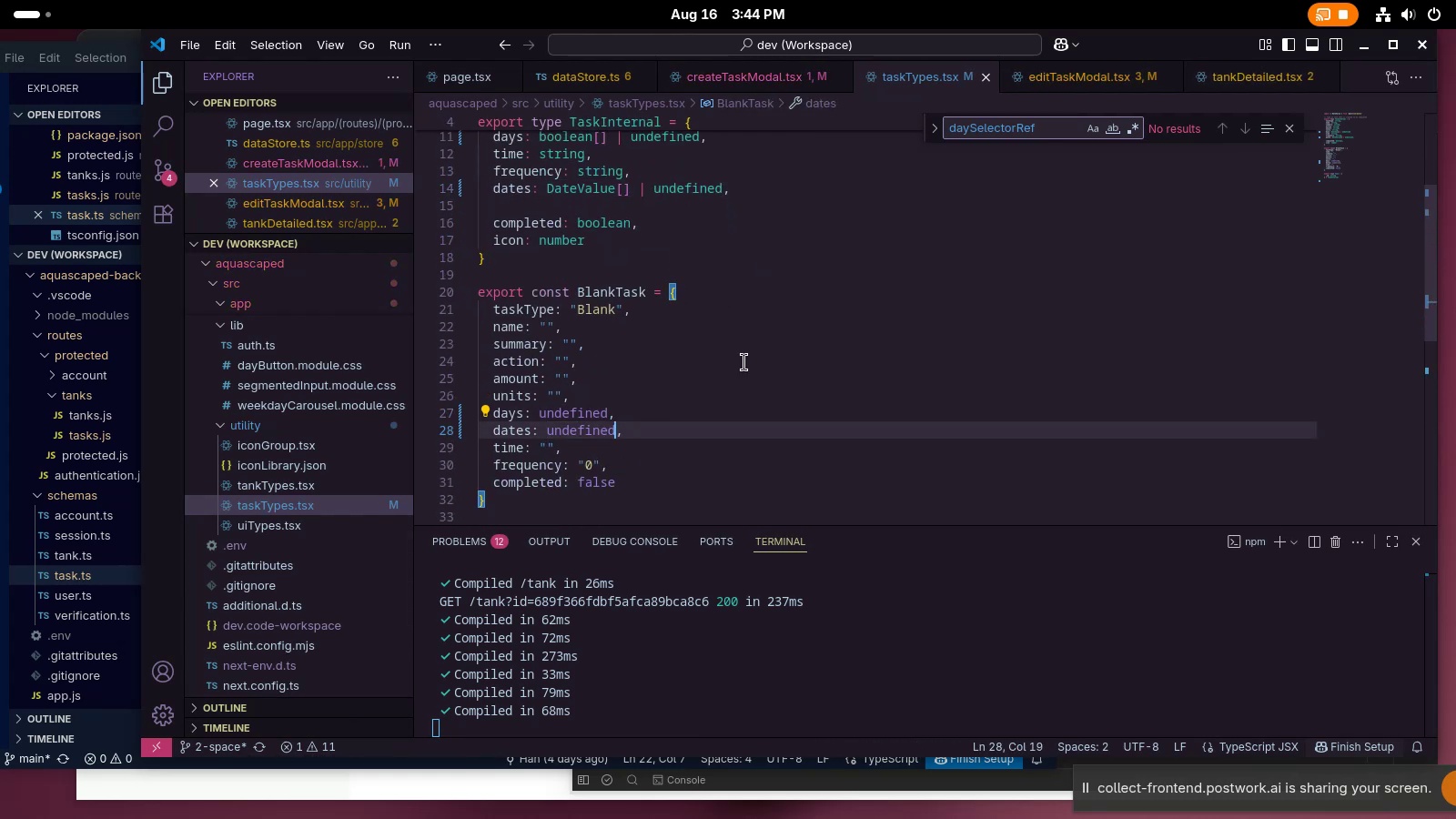 
left_click([744, 362])
 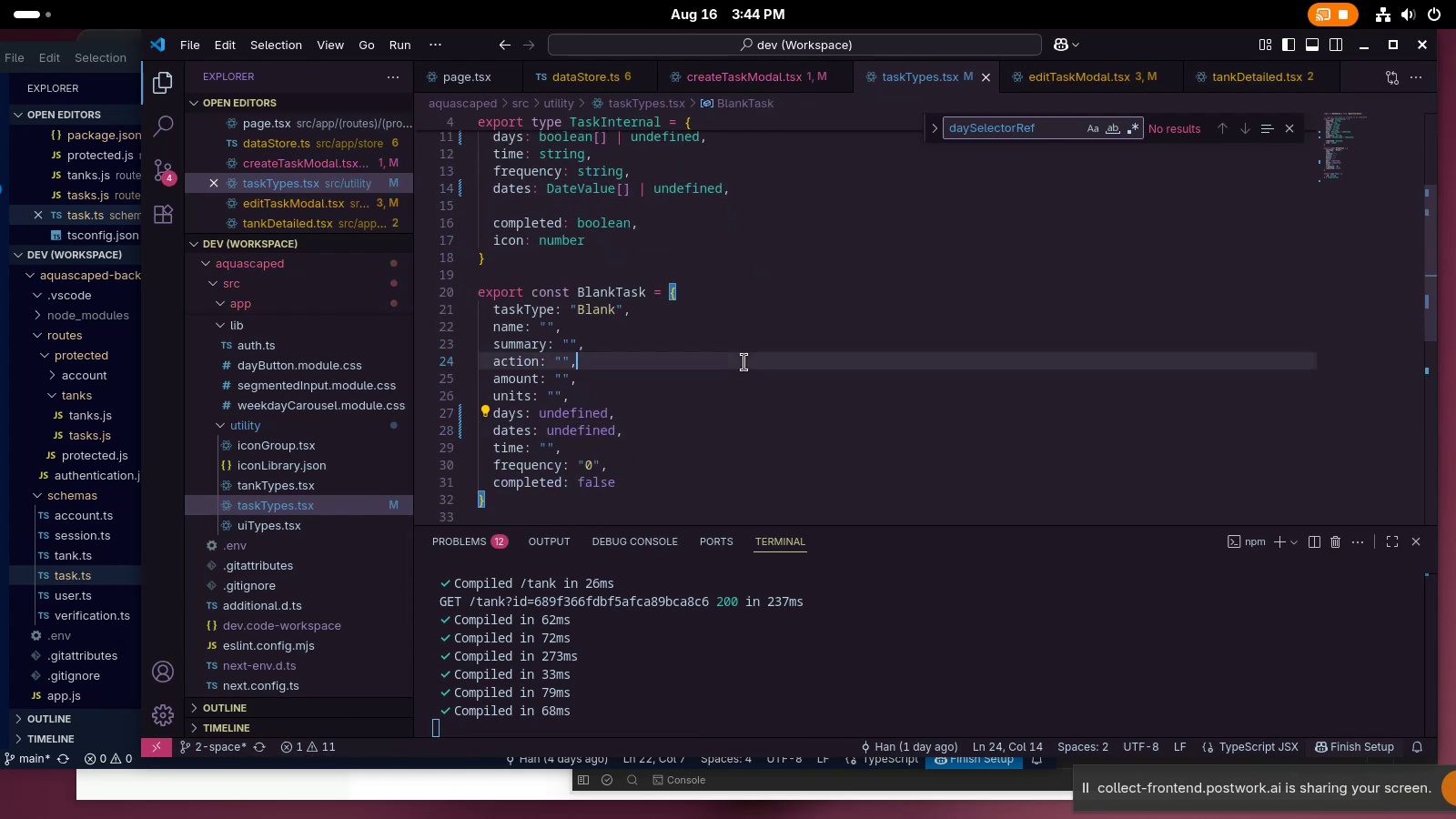 
scroll: coordinate [744, 362], scroll_direction: up, amount: 9.0
 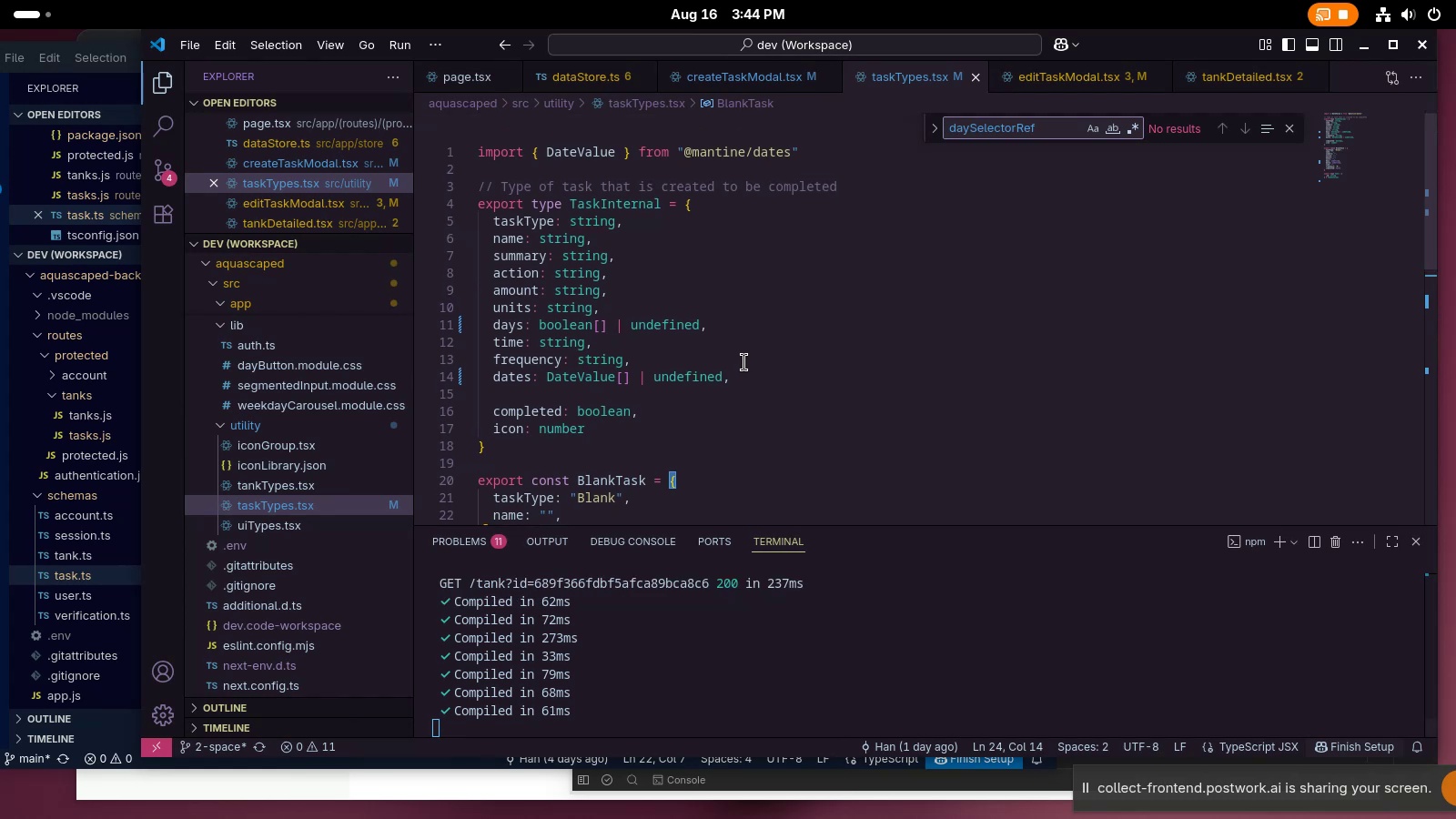 
key(Control+ControlLeft)
 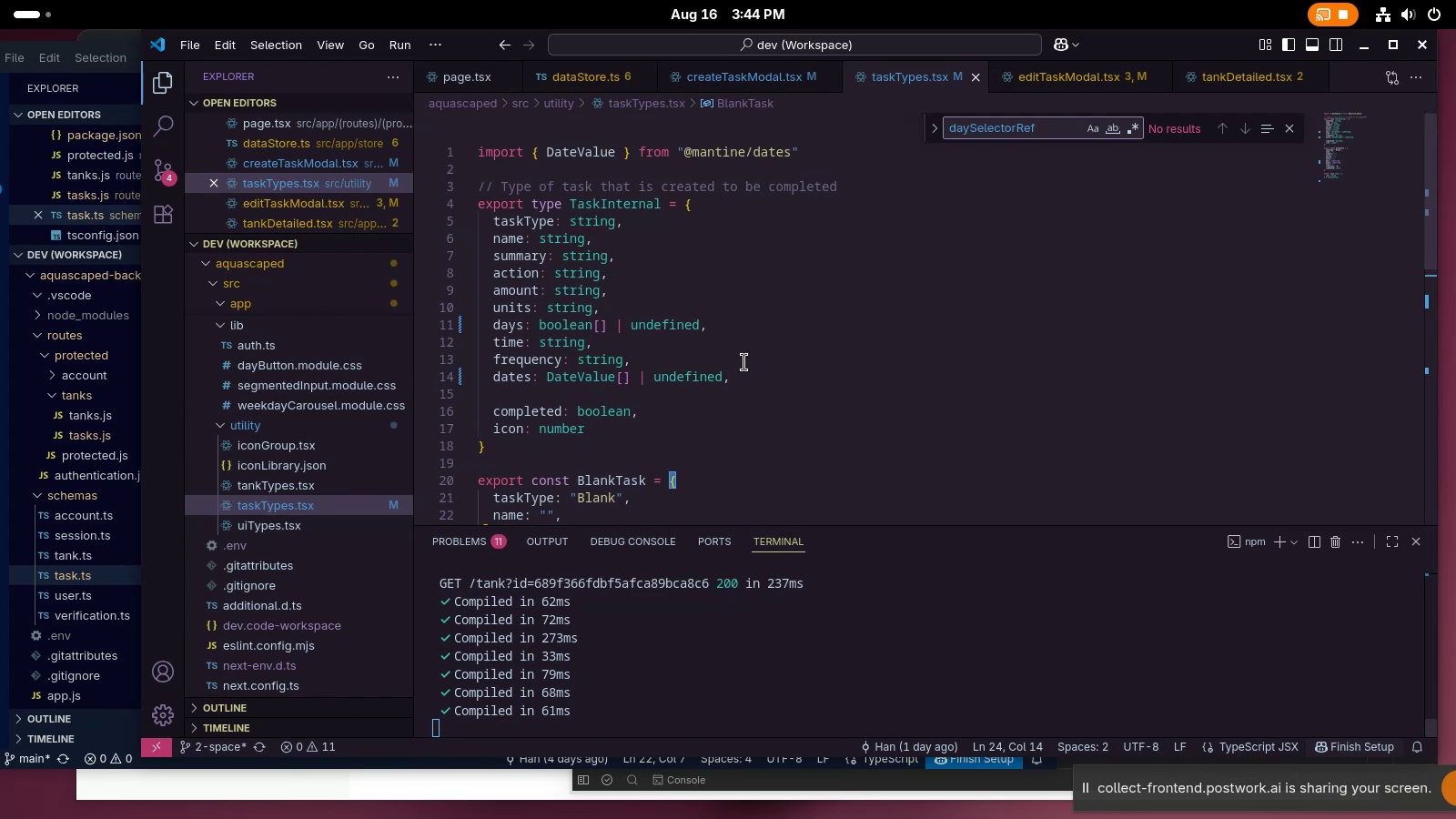 
key(Control+S)
 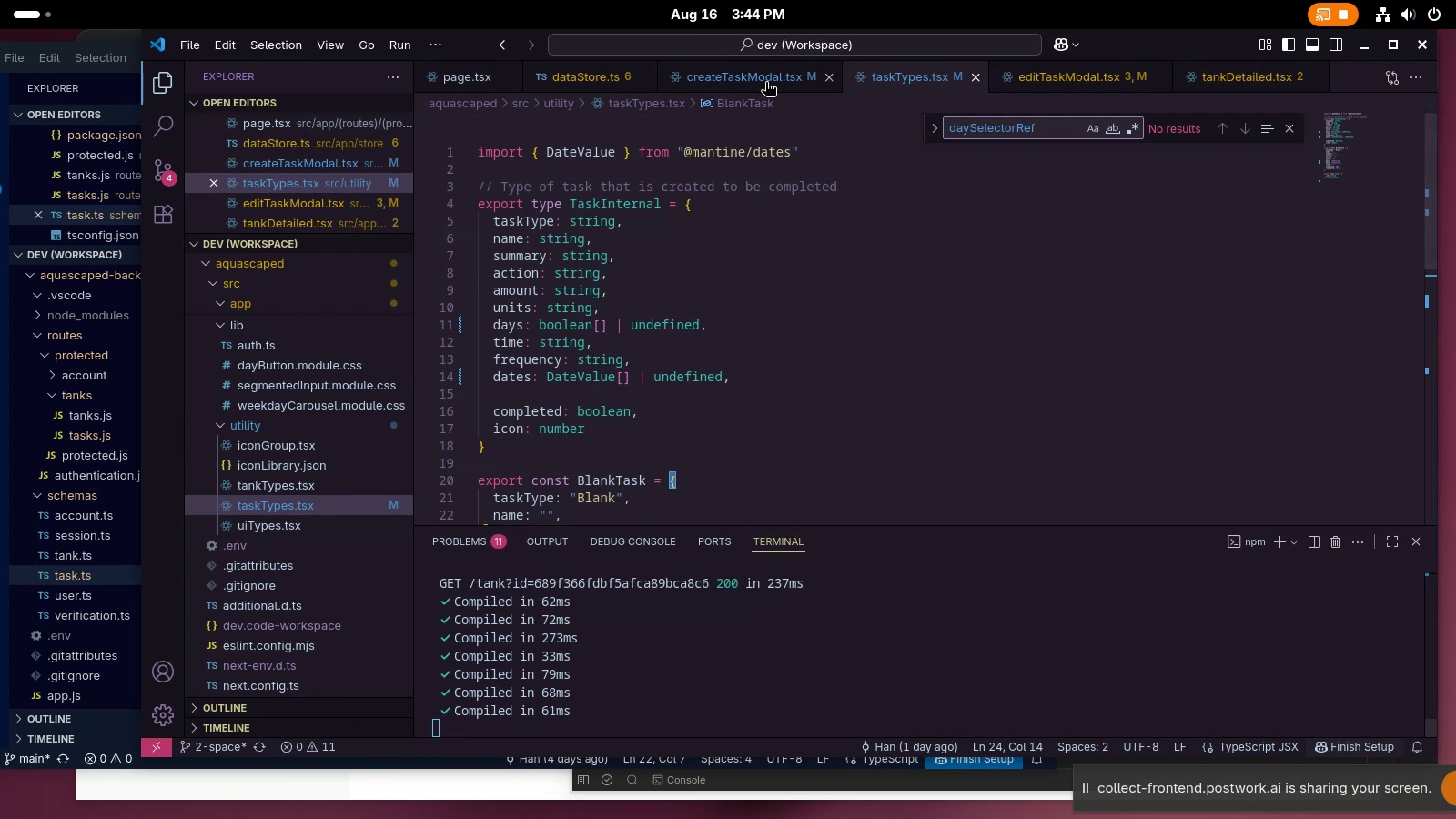 
left_click([747, 64])
 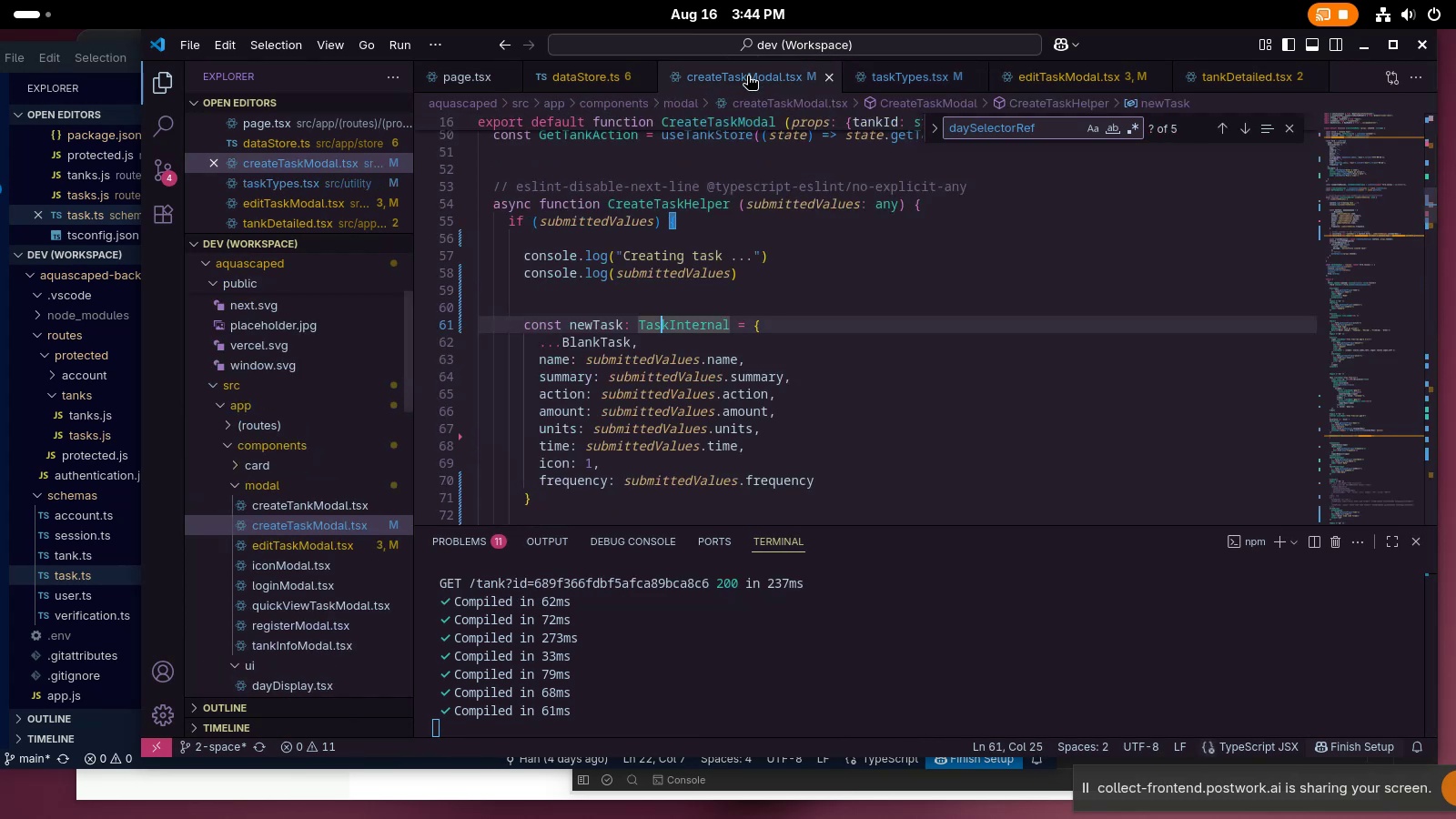 
key(Alt+AltLeft)
 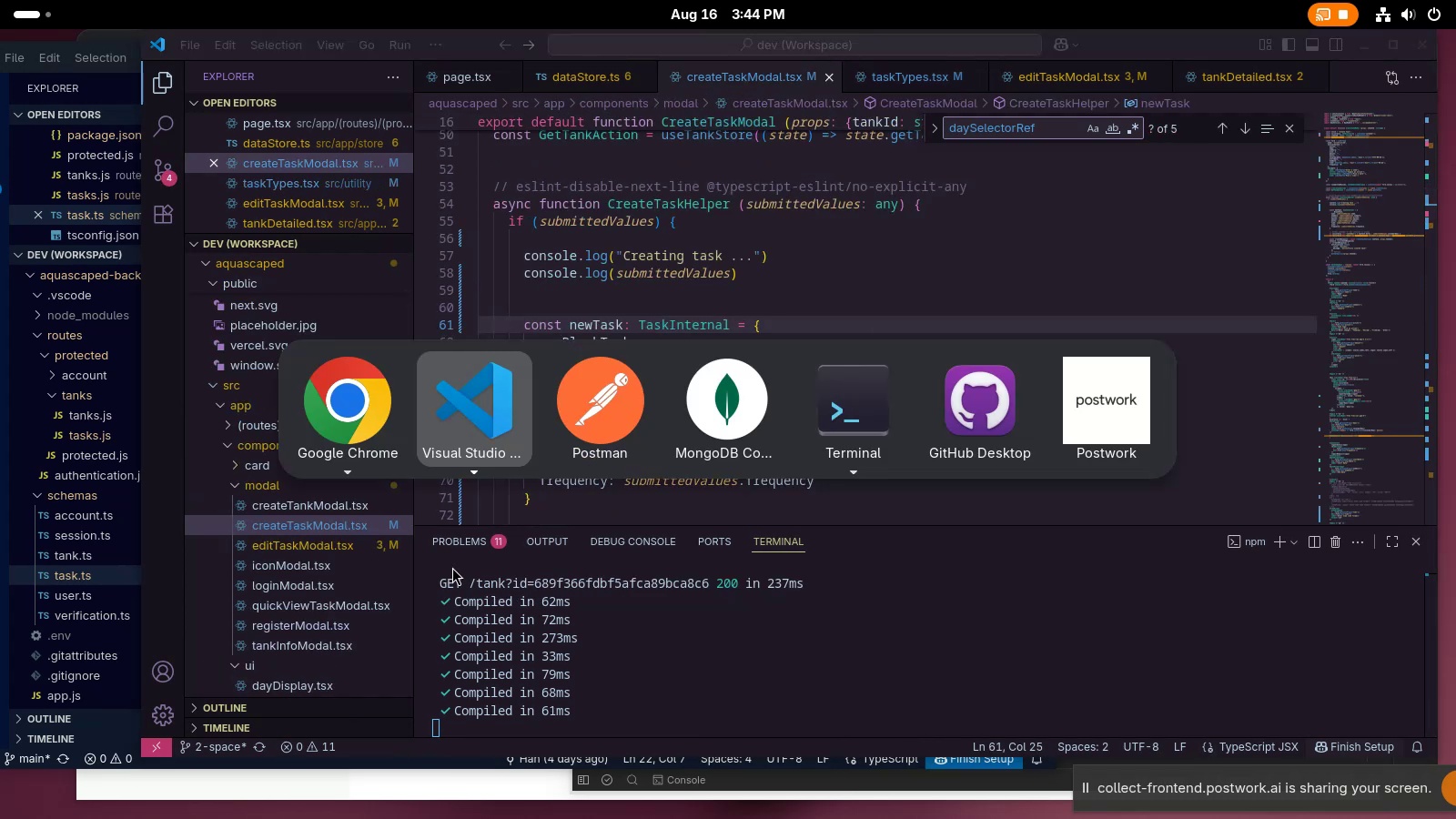 
key(Tab)
 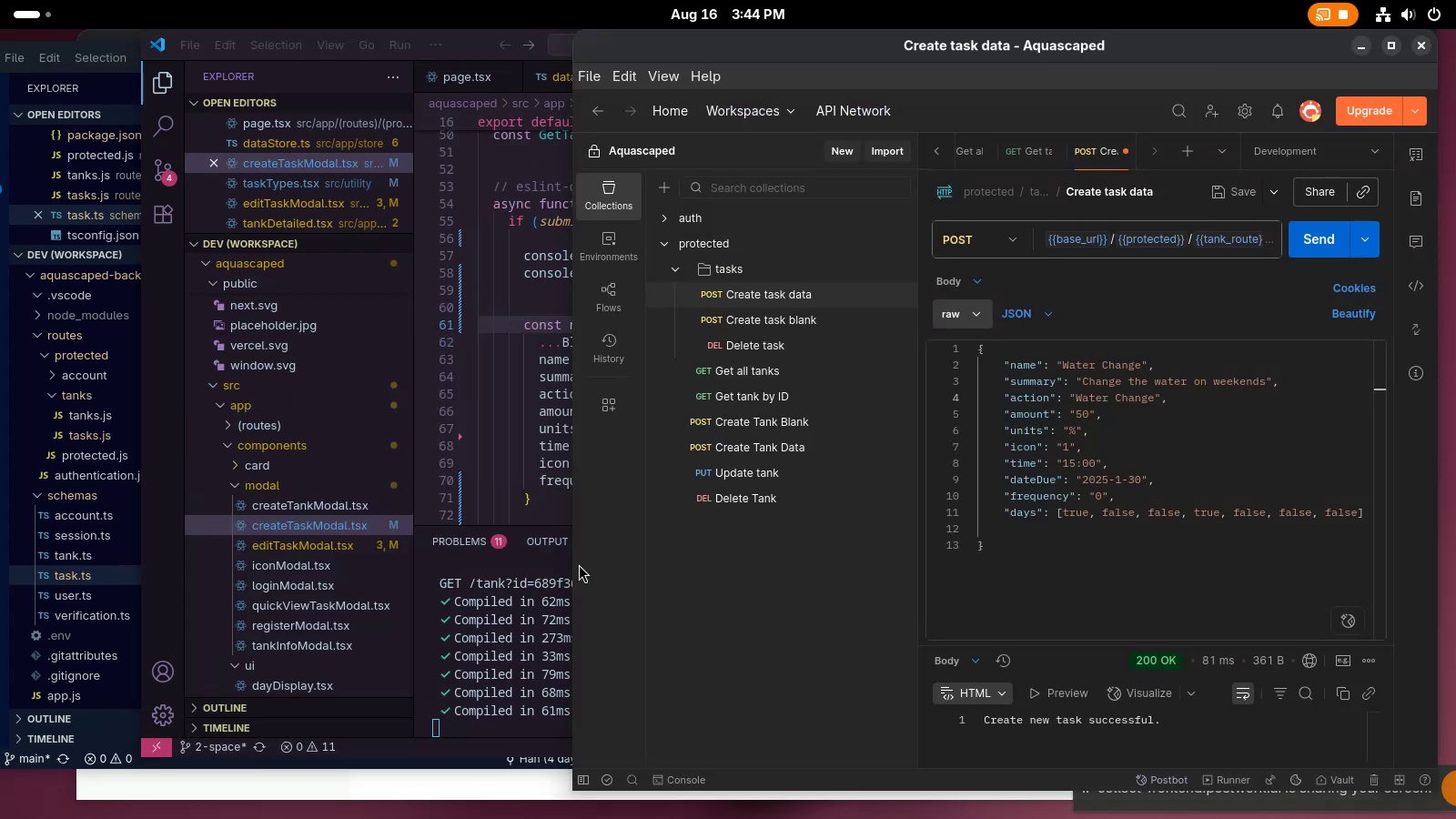 
key(Alt+AltLeft)
 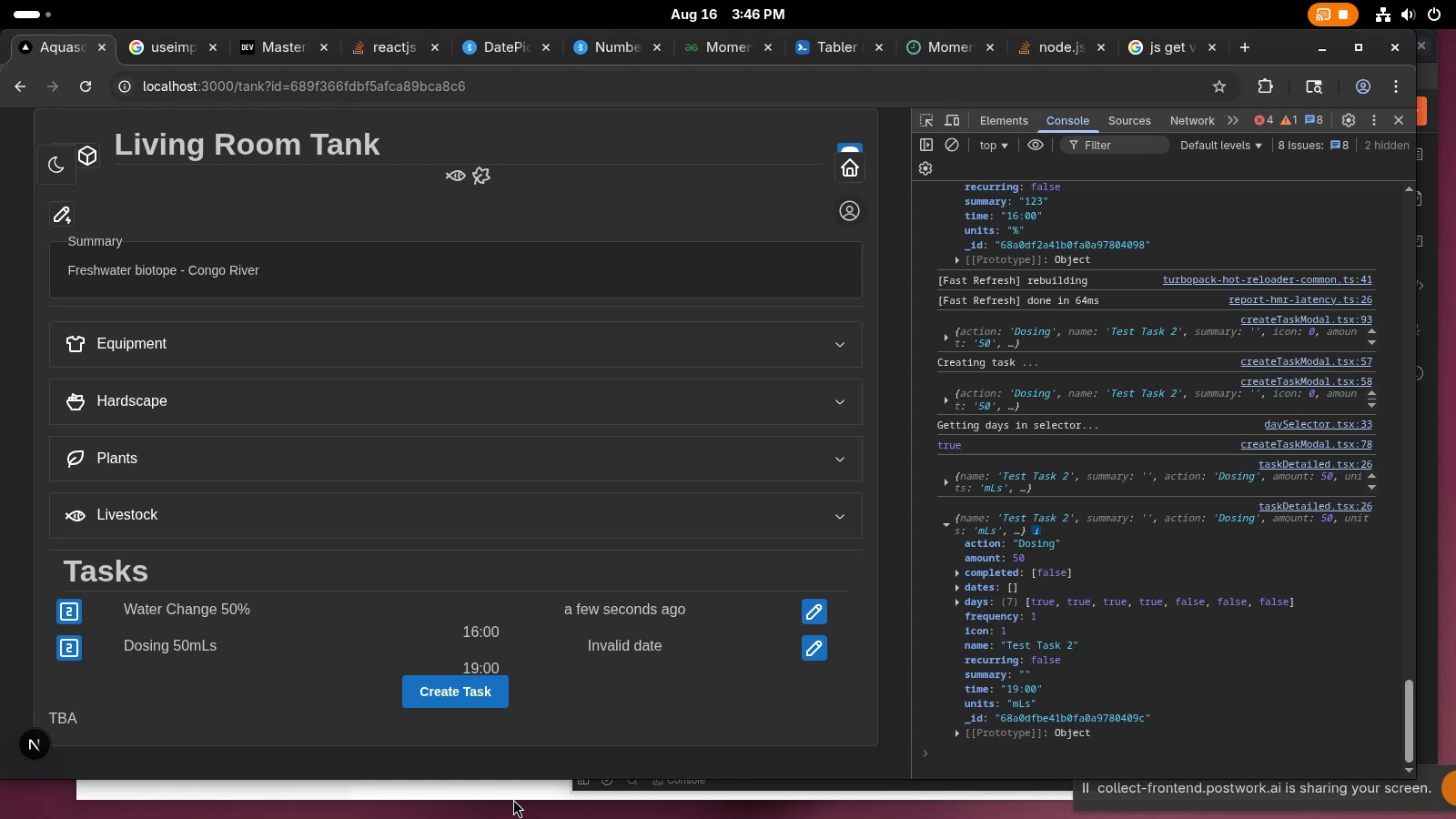 
wait(102.79)
 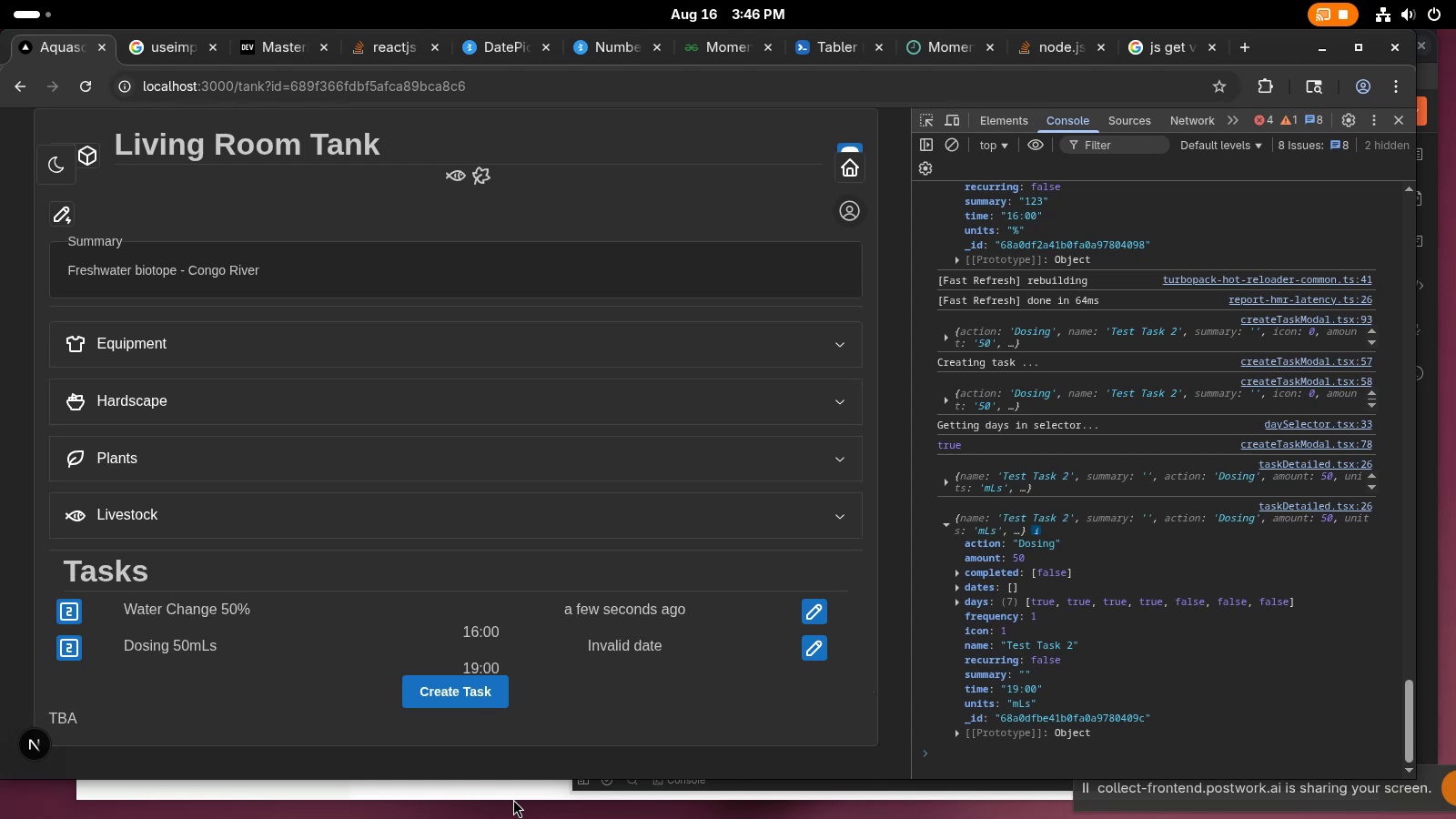 
scroll: coordinate [690, 311], scroll_direction: down, amount: 1.0
 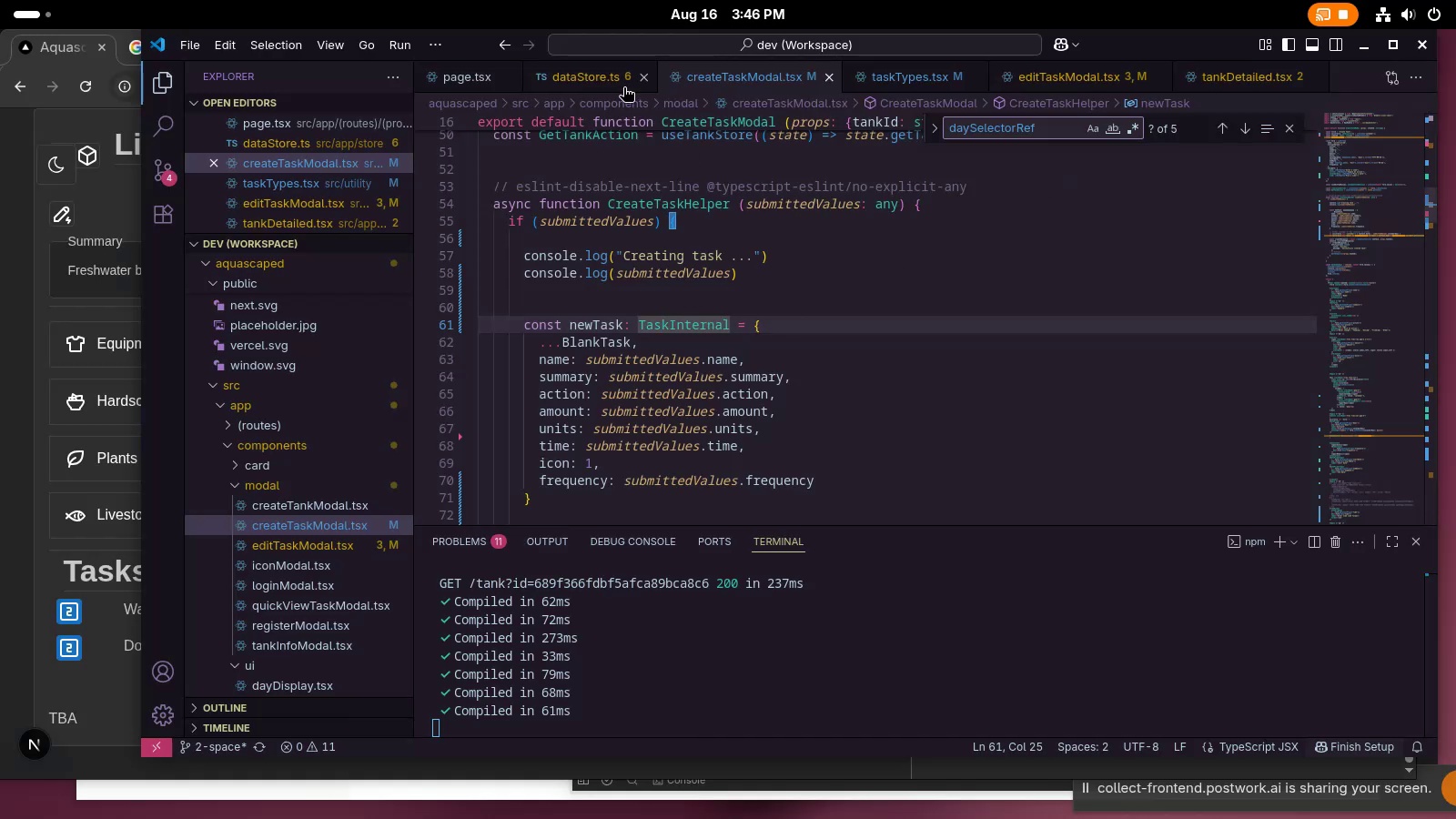 
left_click([592, 79])
 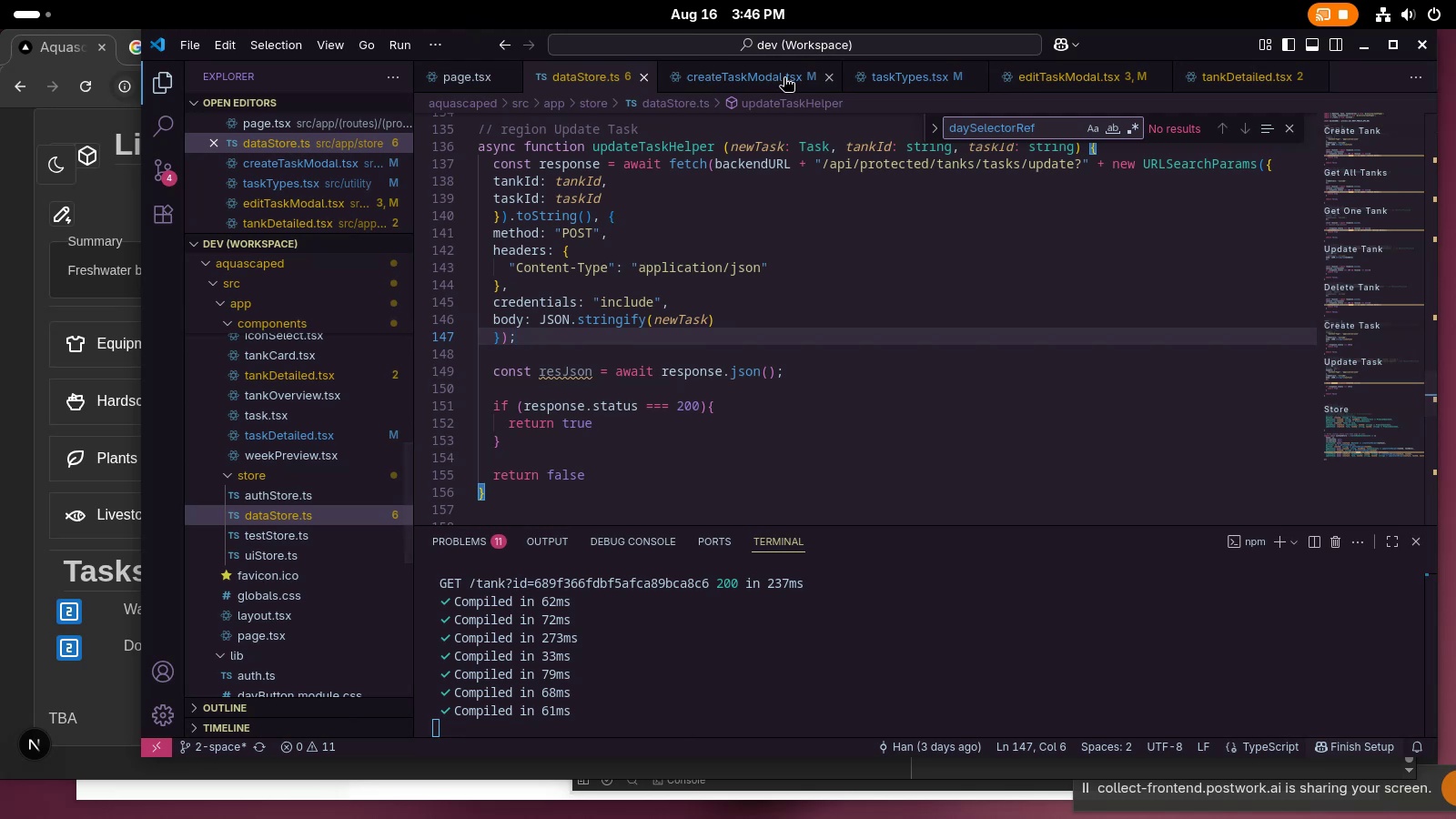 
left_click([891, 81])
 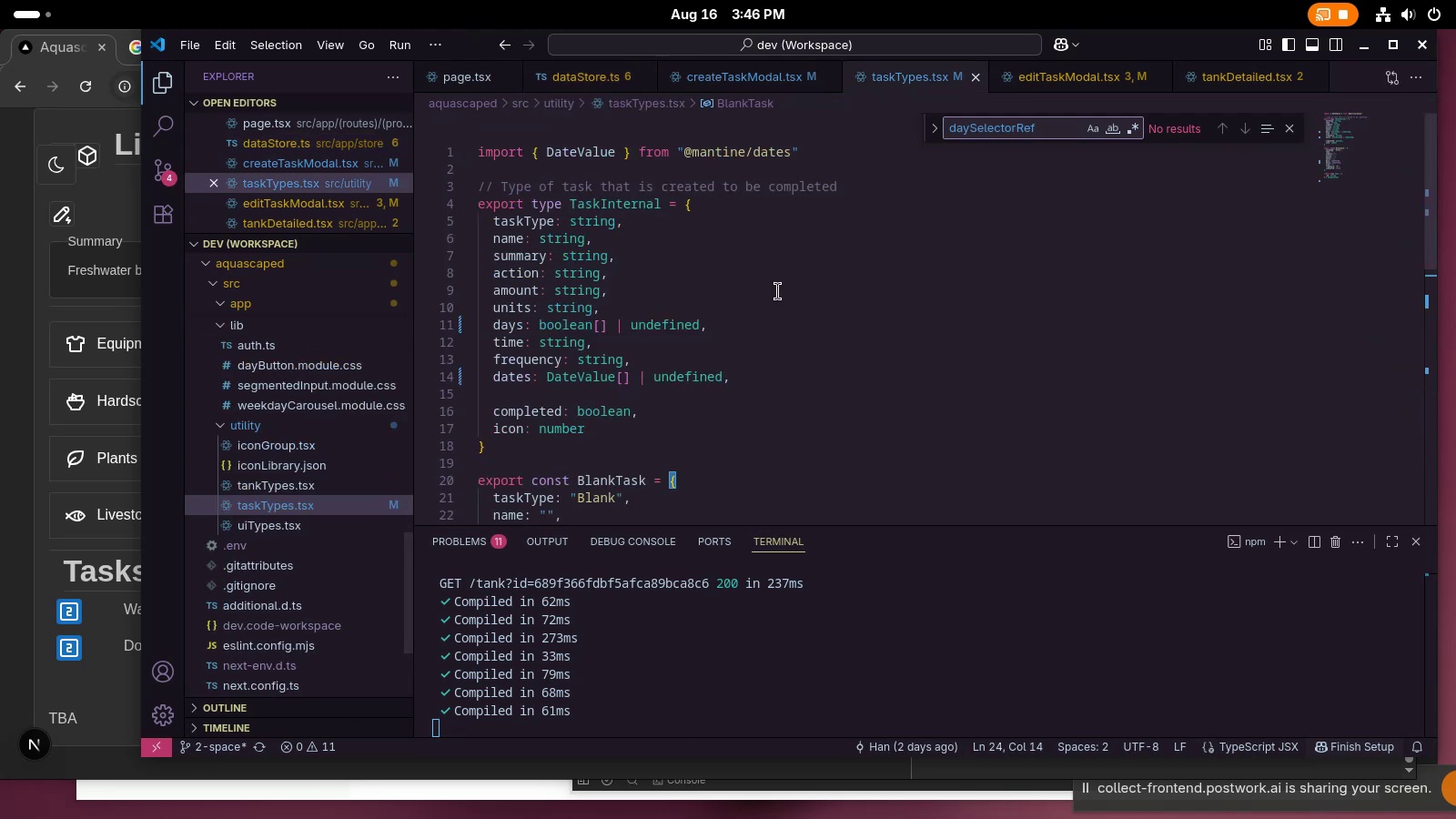 
scroll: coordinate [756, 329], scroll_direction: down, amount: 8.0
 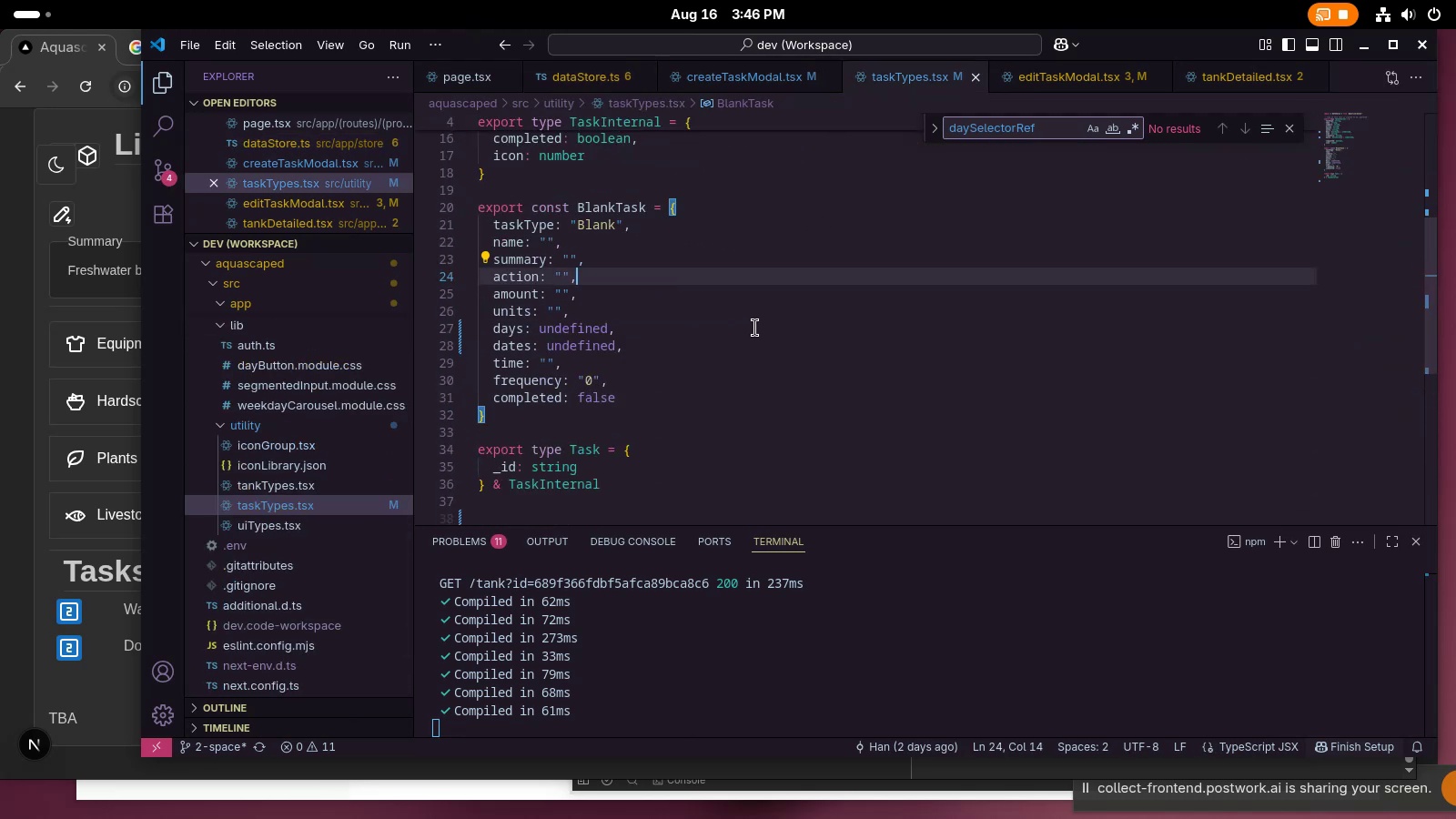 
scroll: coordinate [755, 324], scroll_direction: up, amount: 16.0
 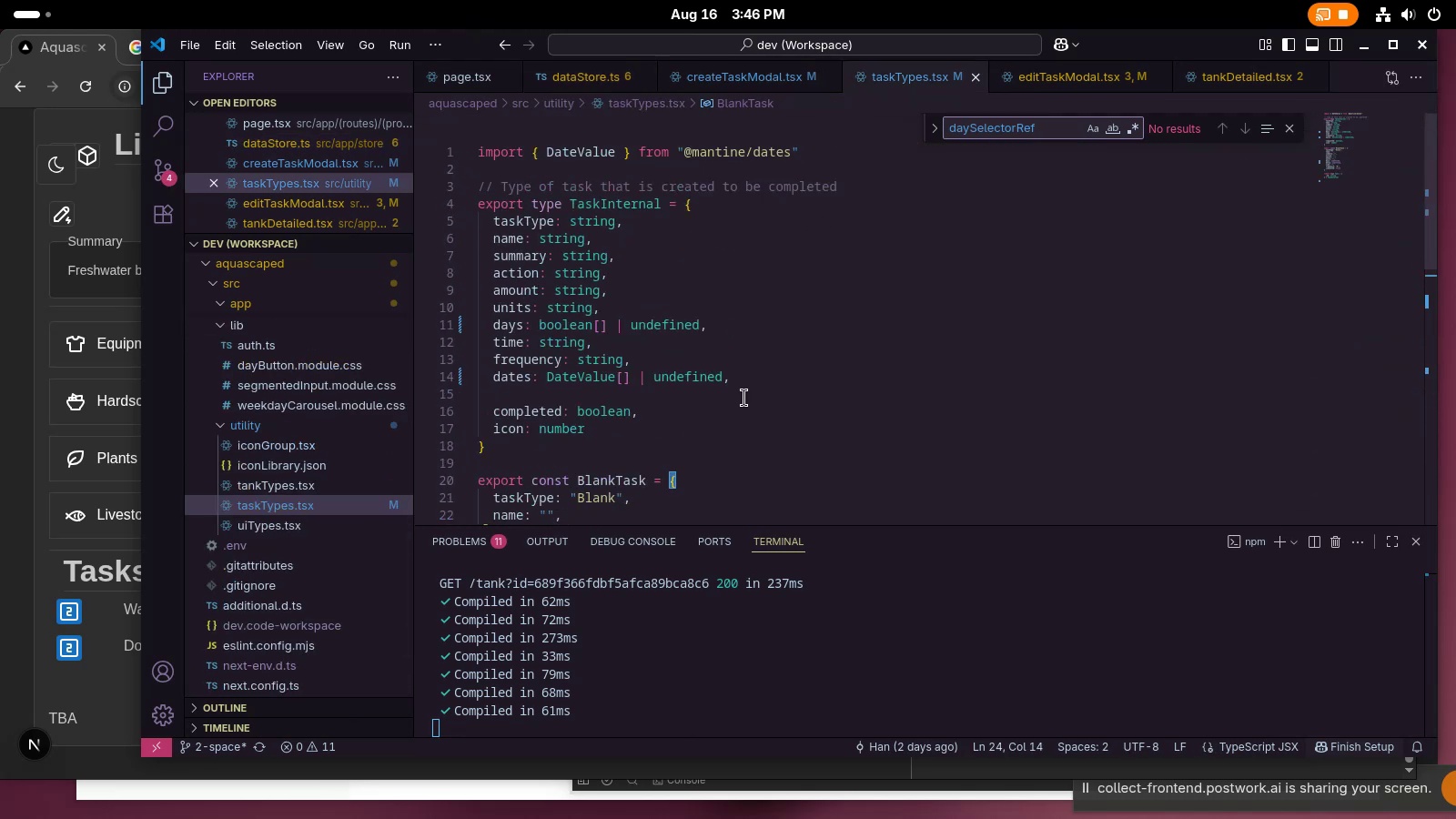 
left_click([741, 398])
 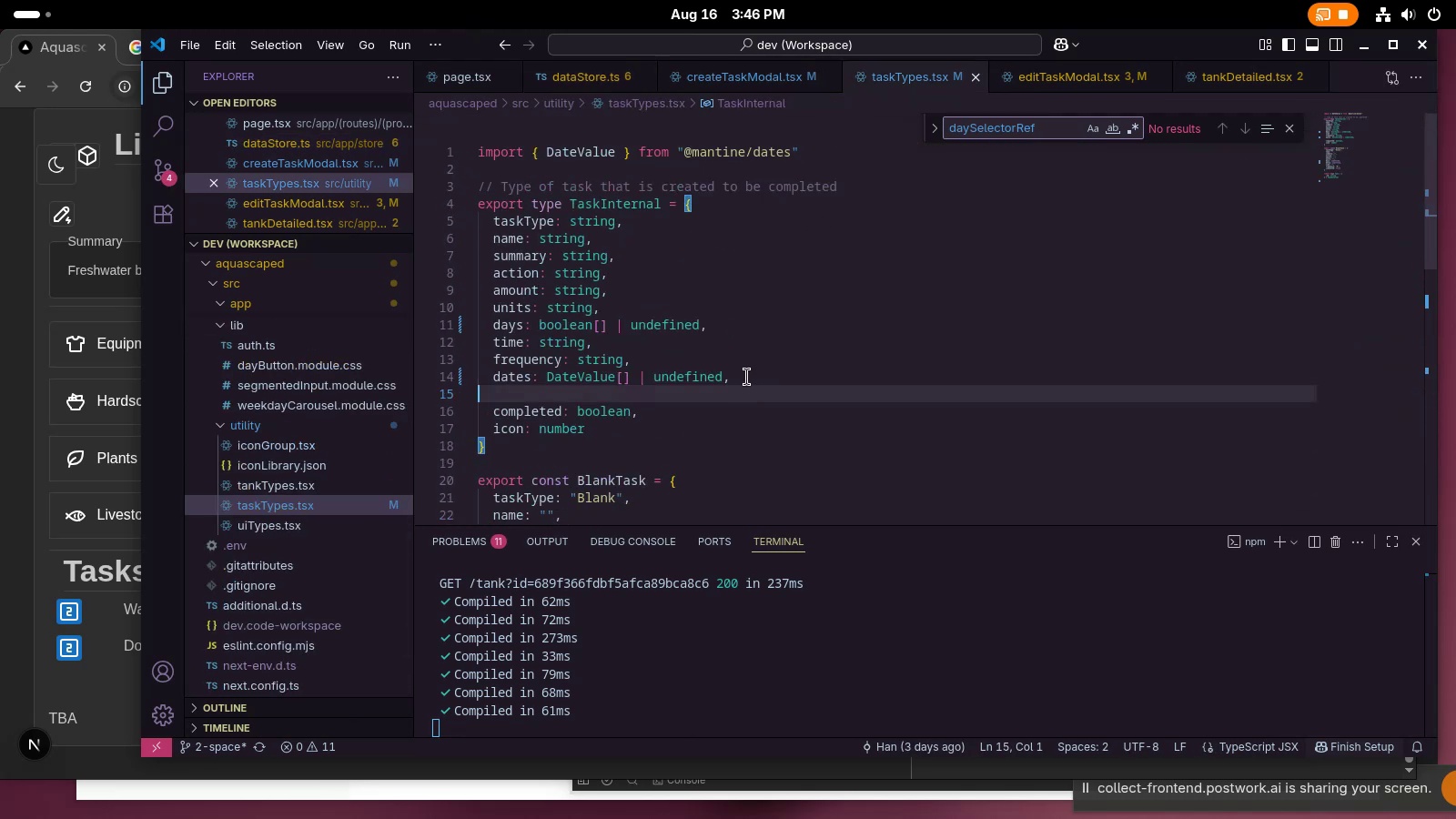 
key(Tab)
type(startDate: string,)
 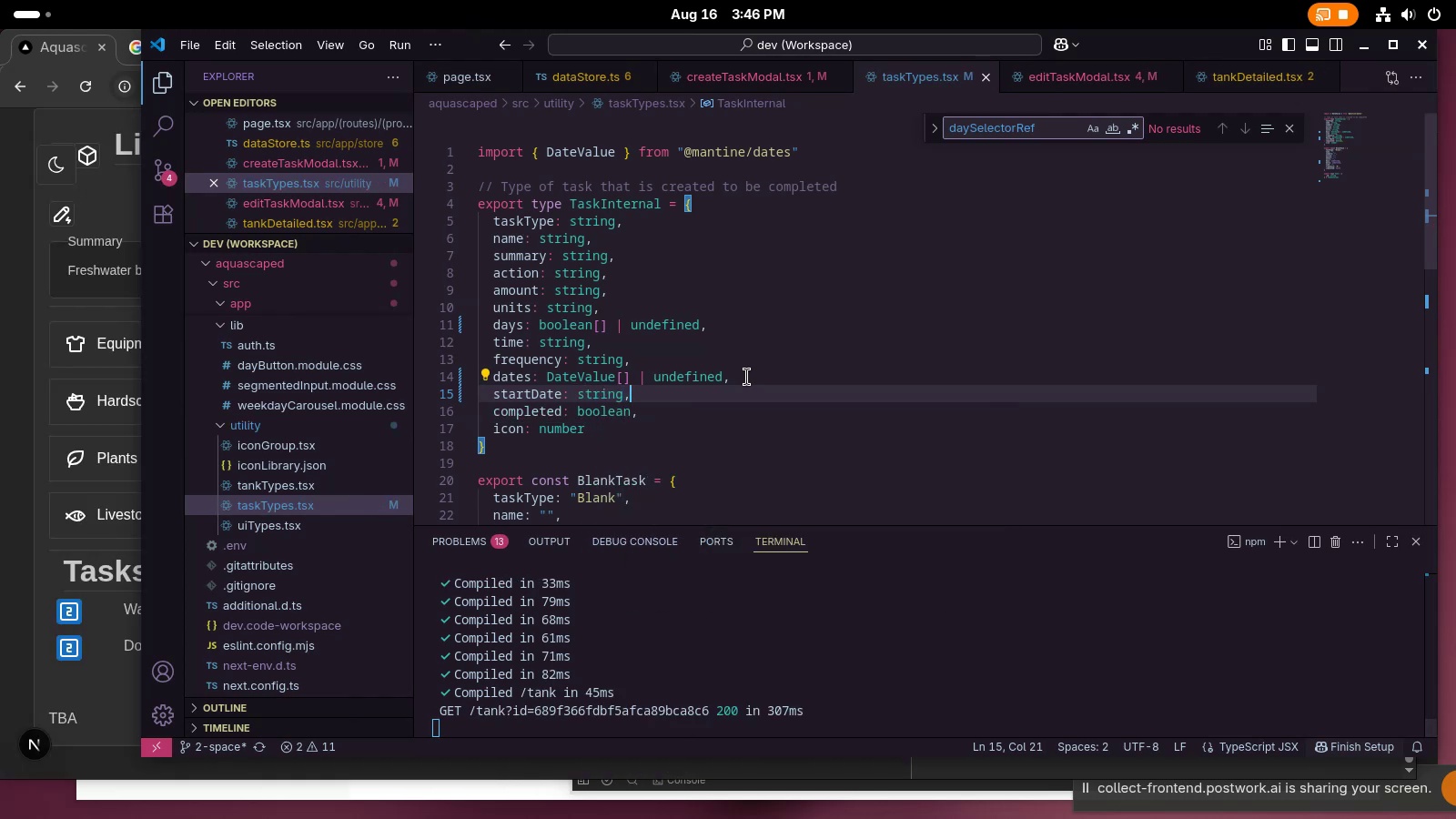 
key(Enter)
 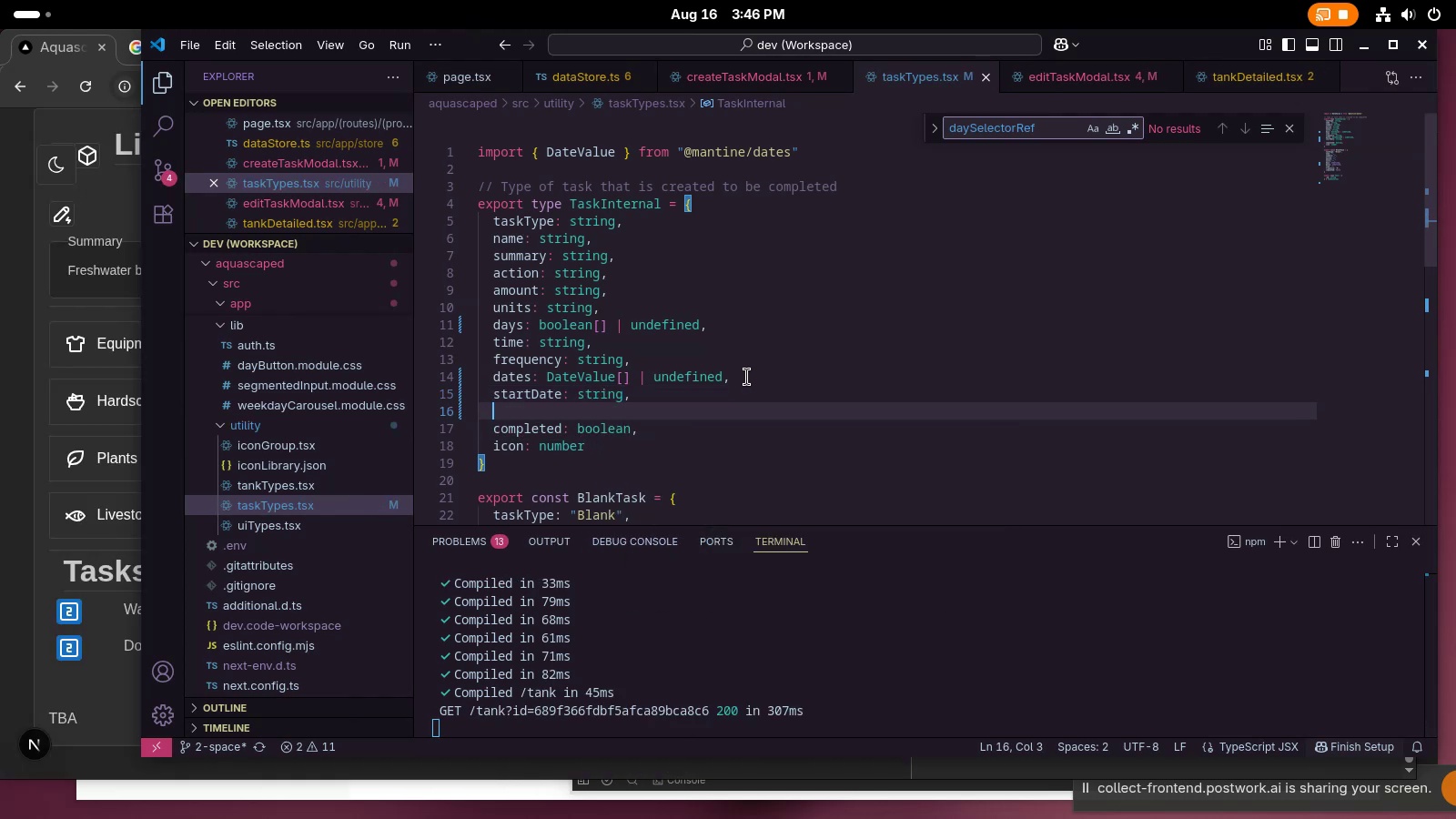 
type(endDate: string,)
 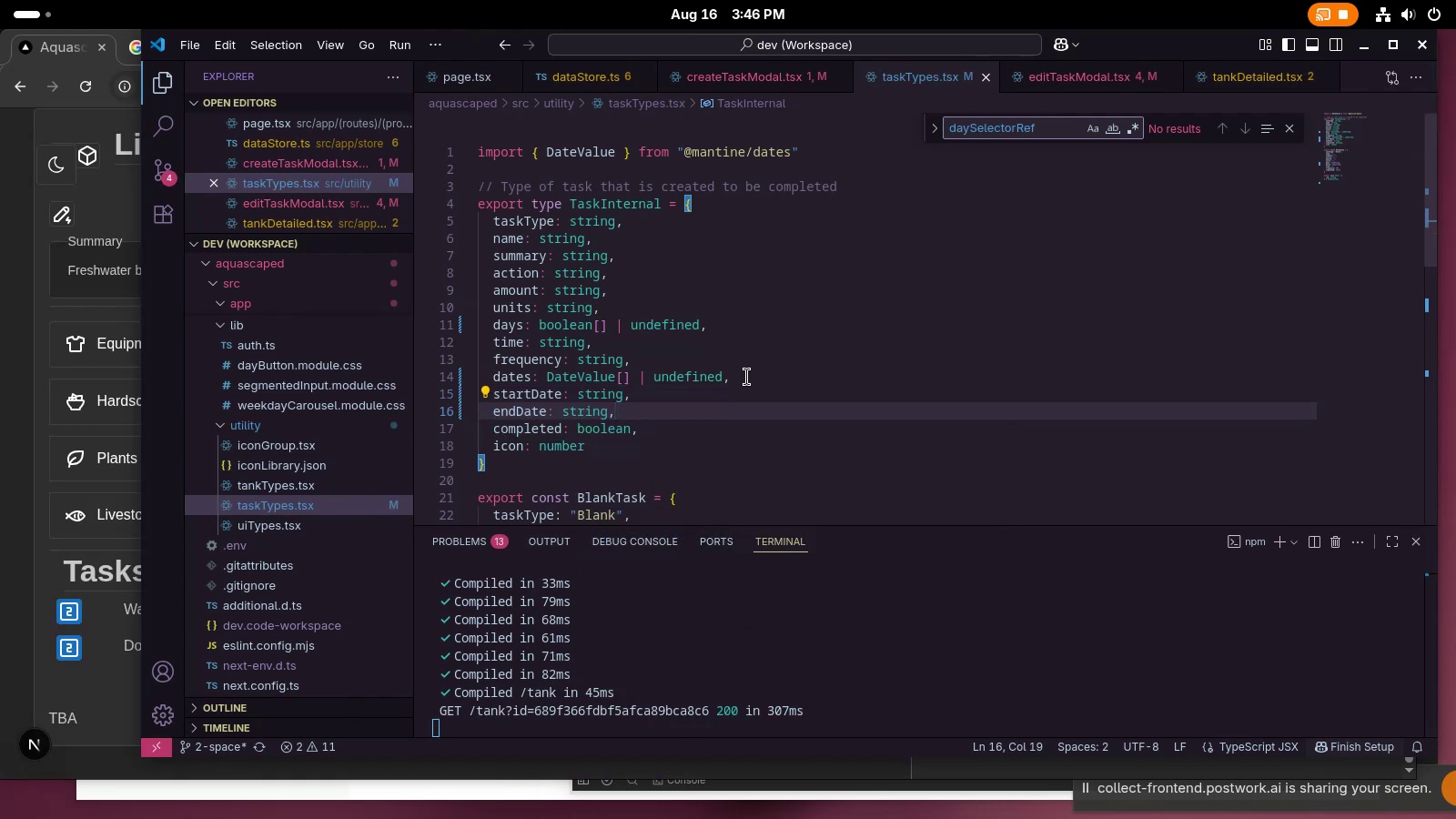 
scroll: coordinate [709, 440], scroll_direction: down, amount: 12.0
 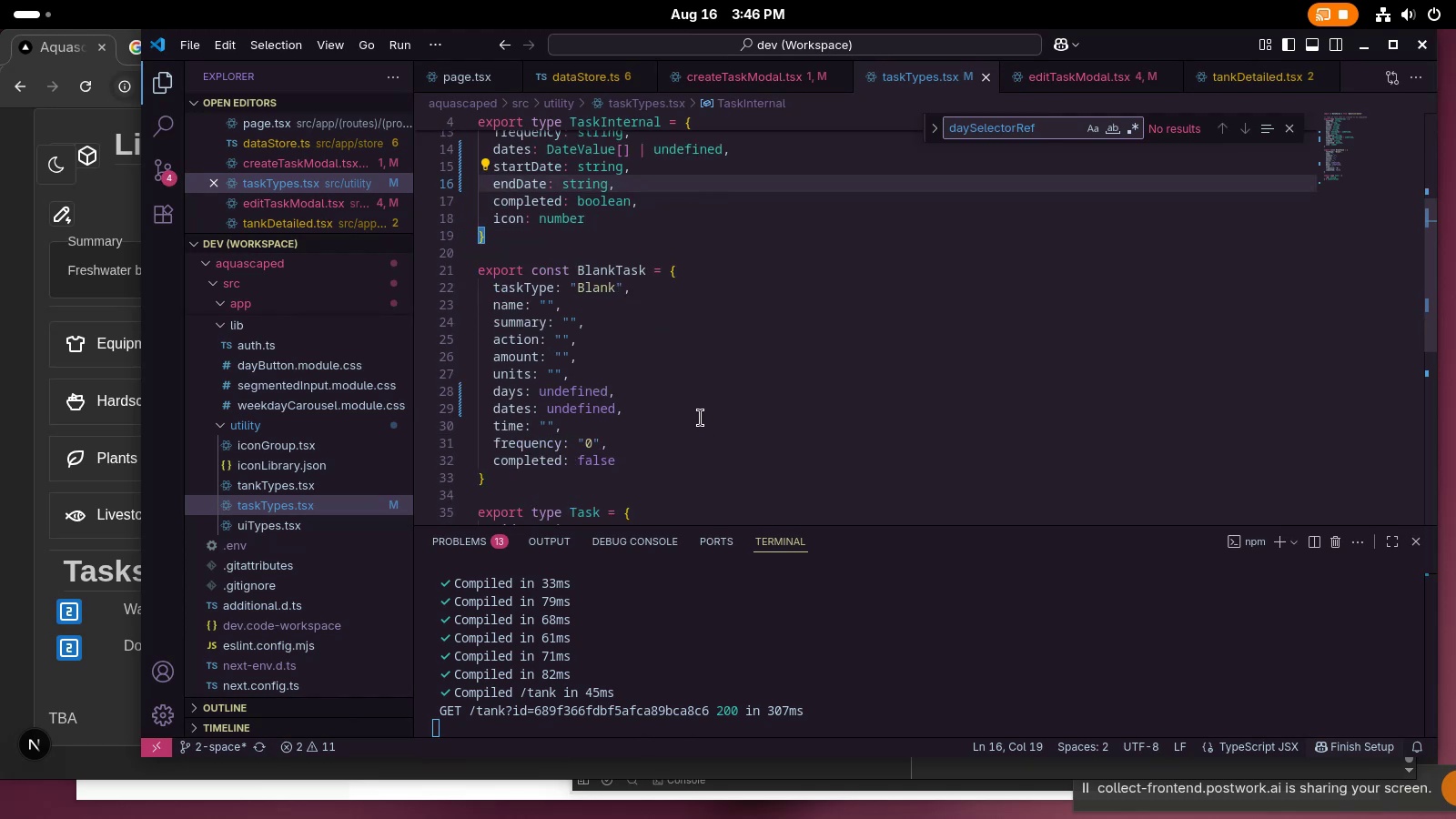 
left_click([701, 418])
 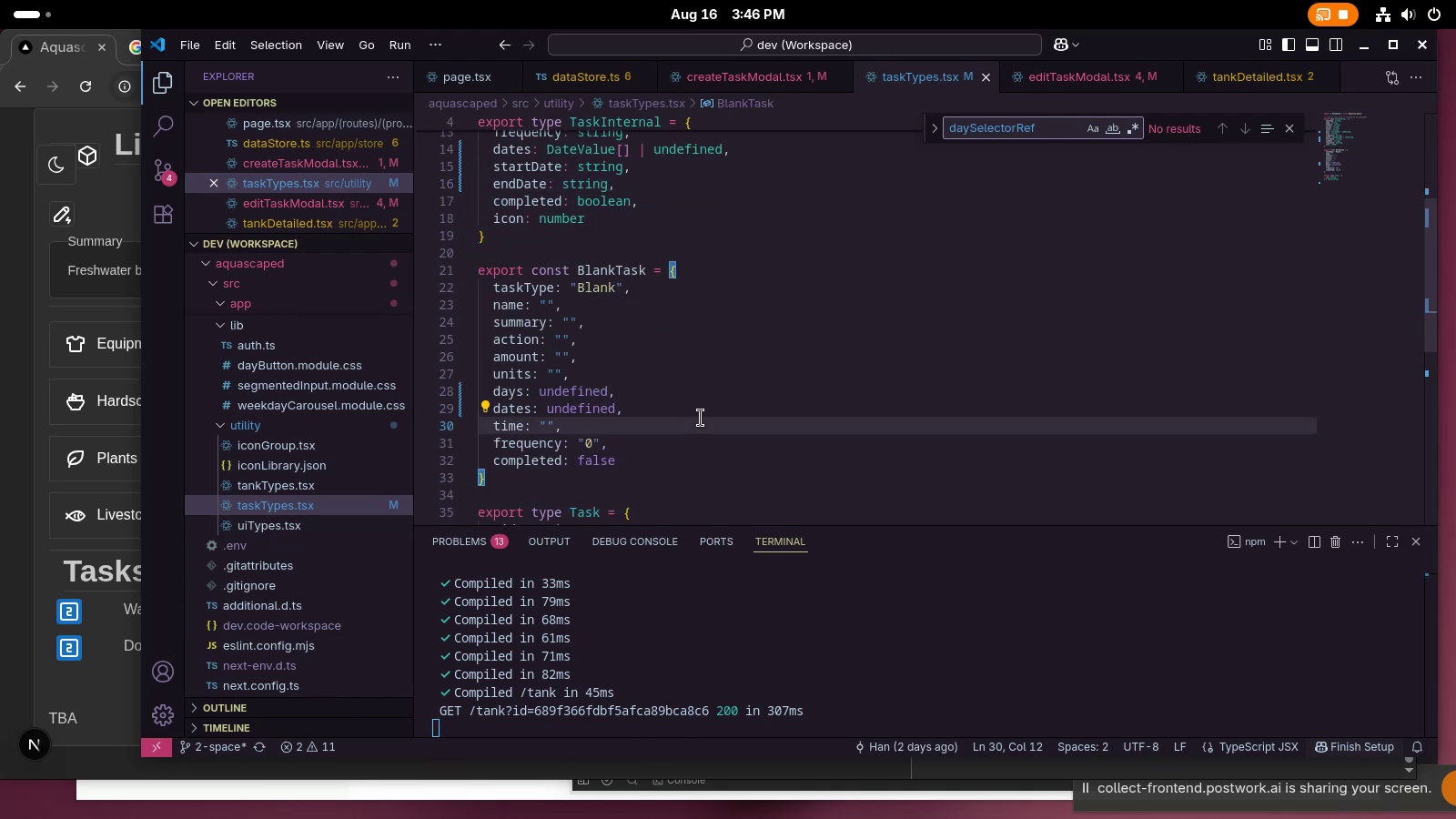 
left_click([712, 403])
 